 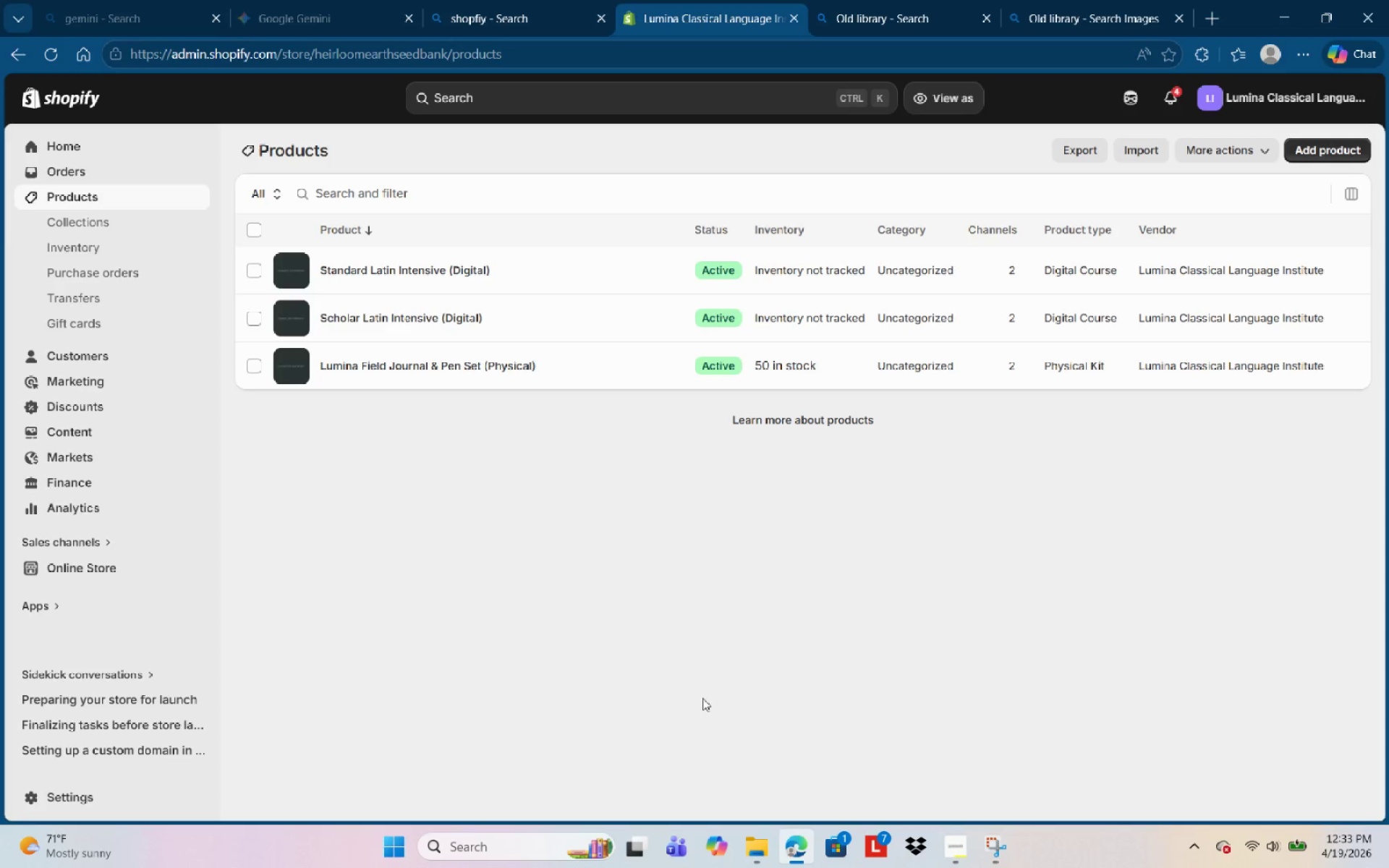 
left_click([93, 443])
 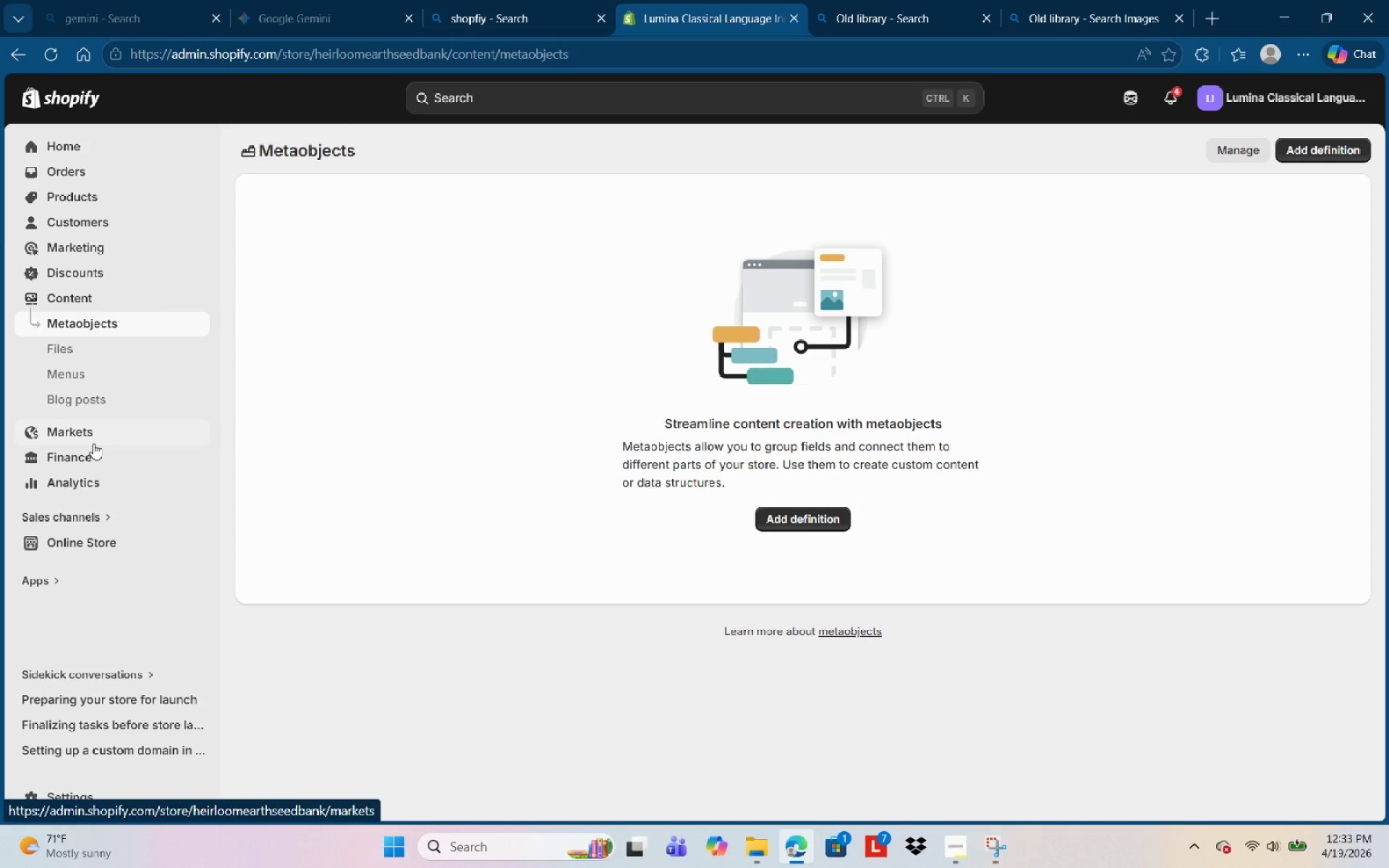 
wait(45.39)
 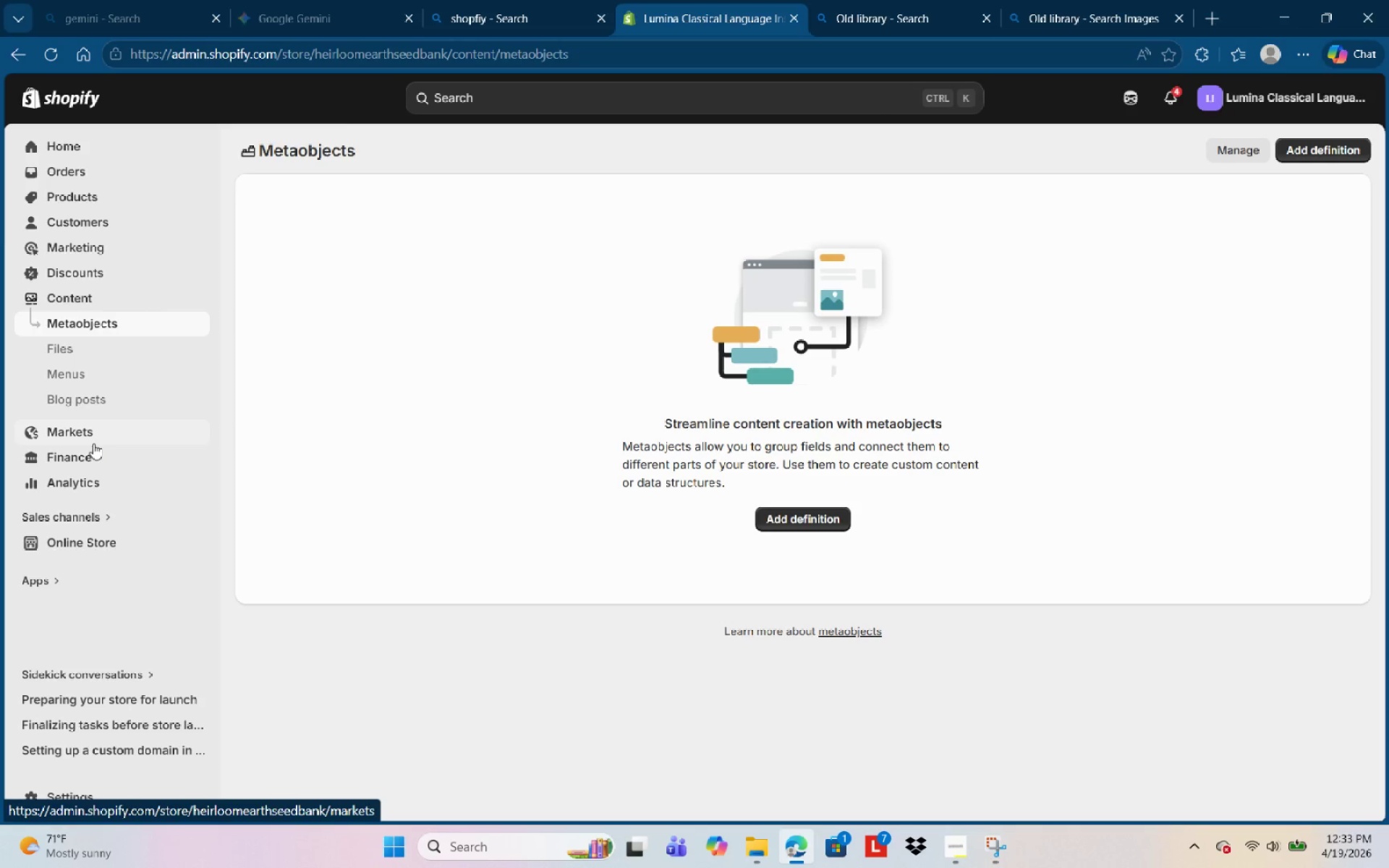 
left_click([86, 386])
 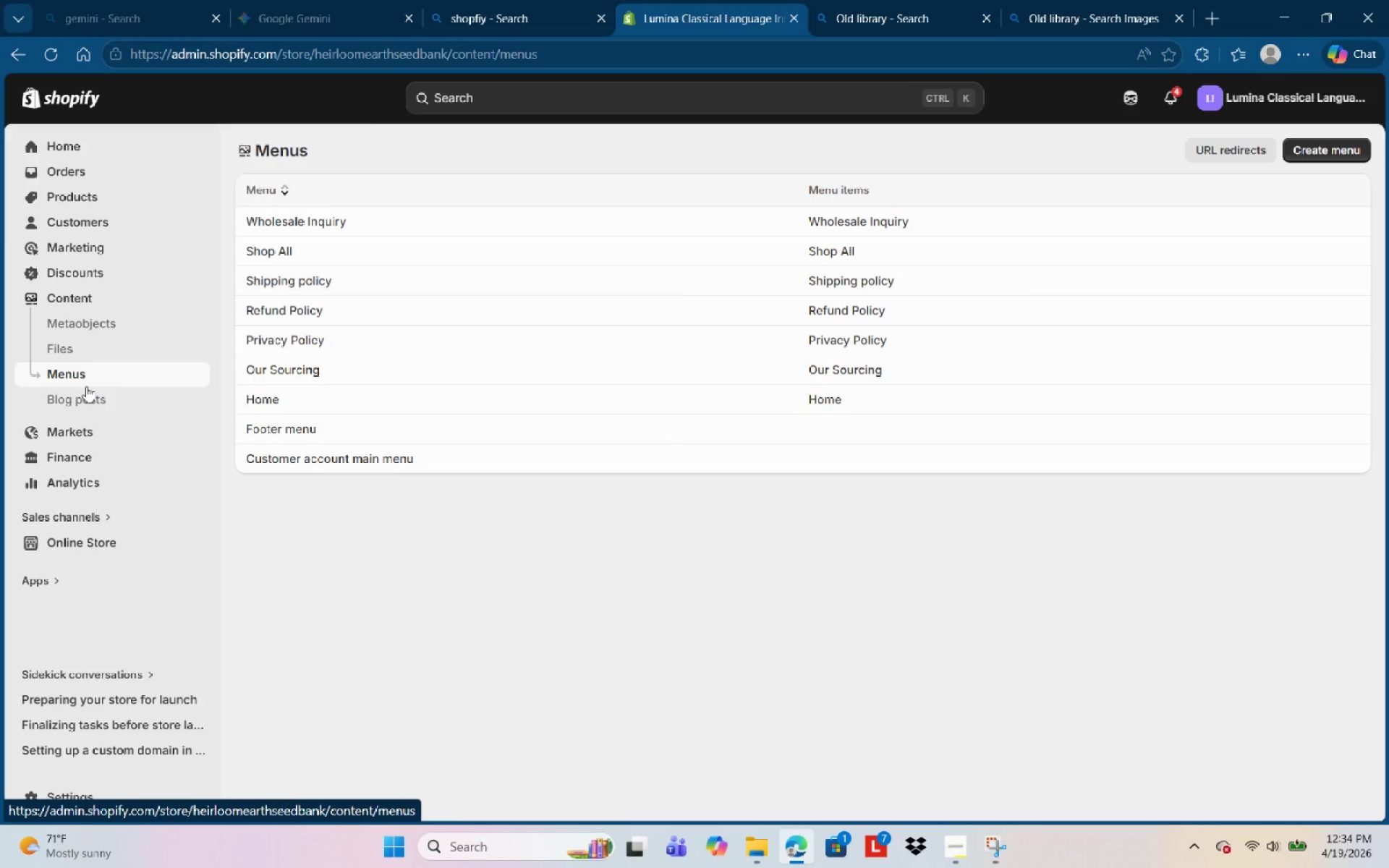 
wait(36.12)
 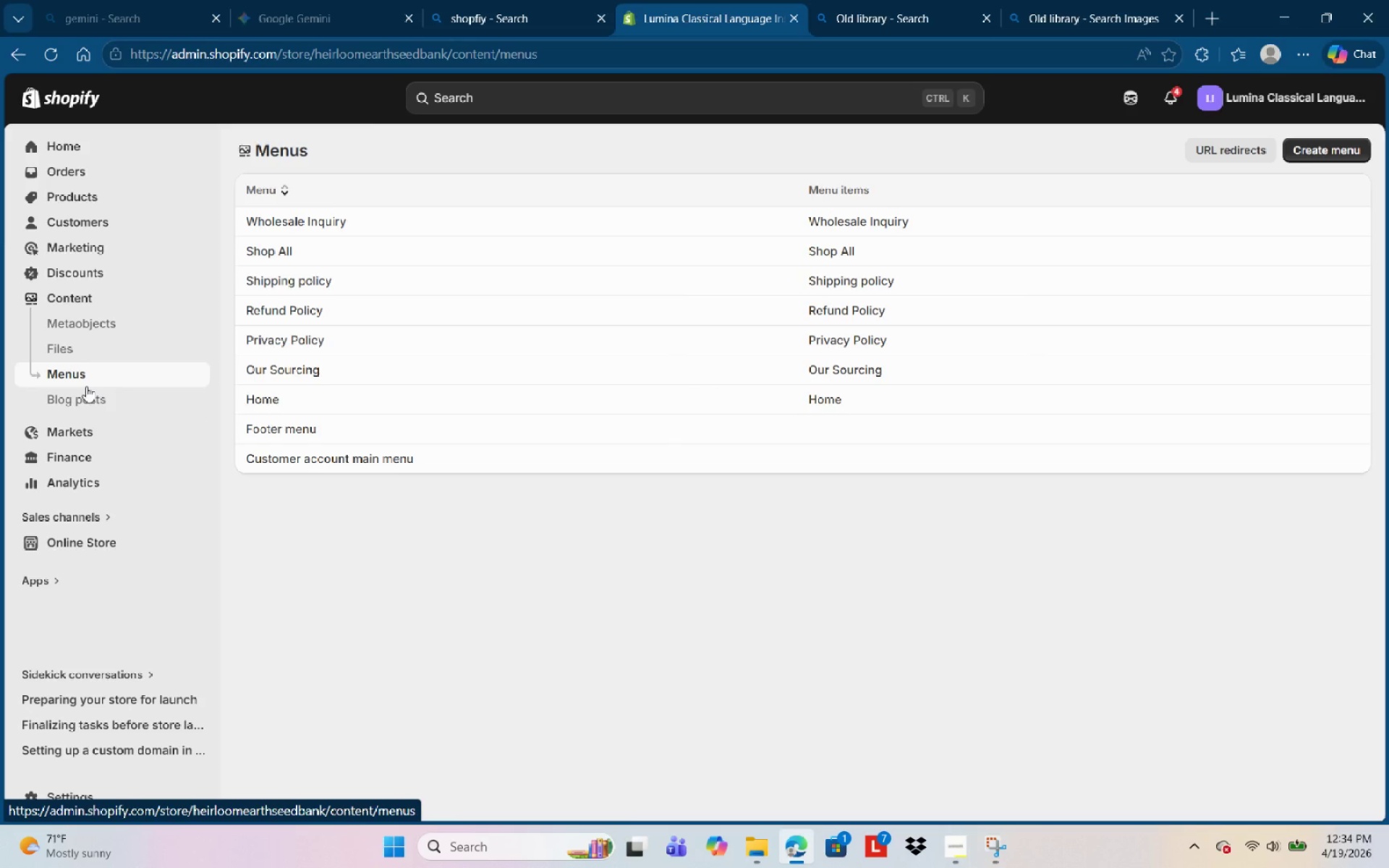 
left_click([378, 392])
 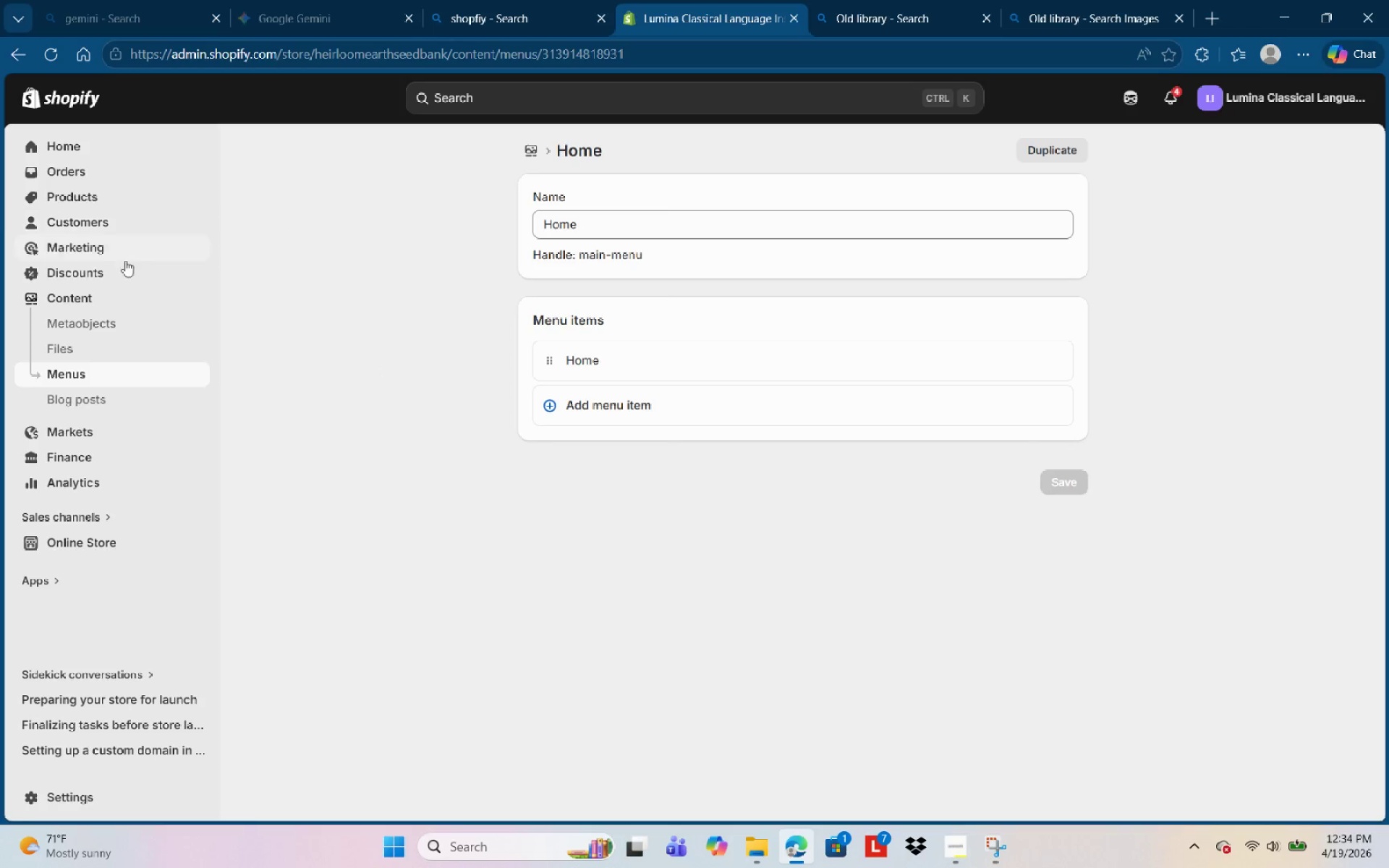 
left_click([90, 378])
 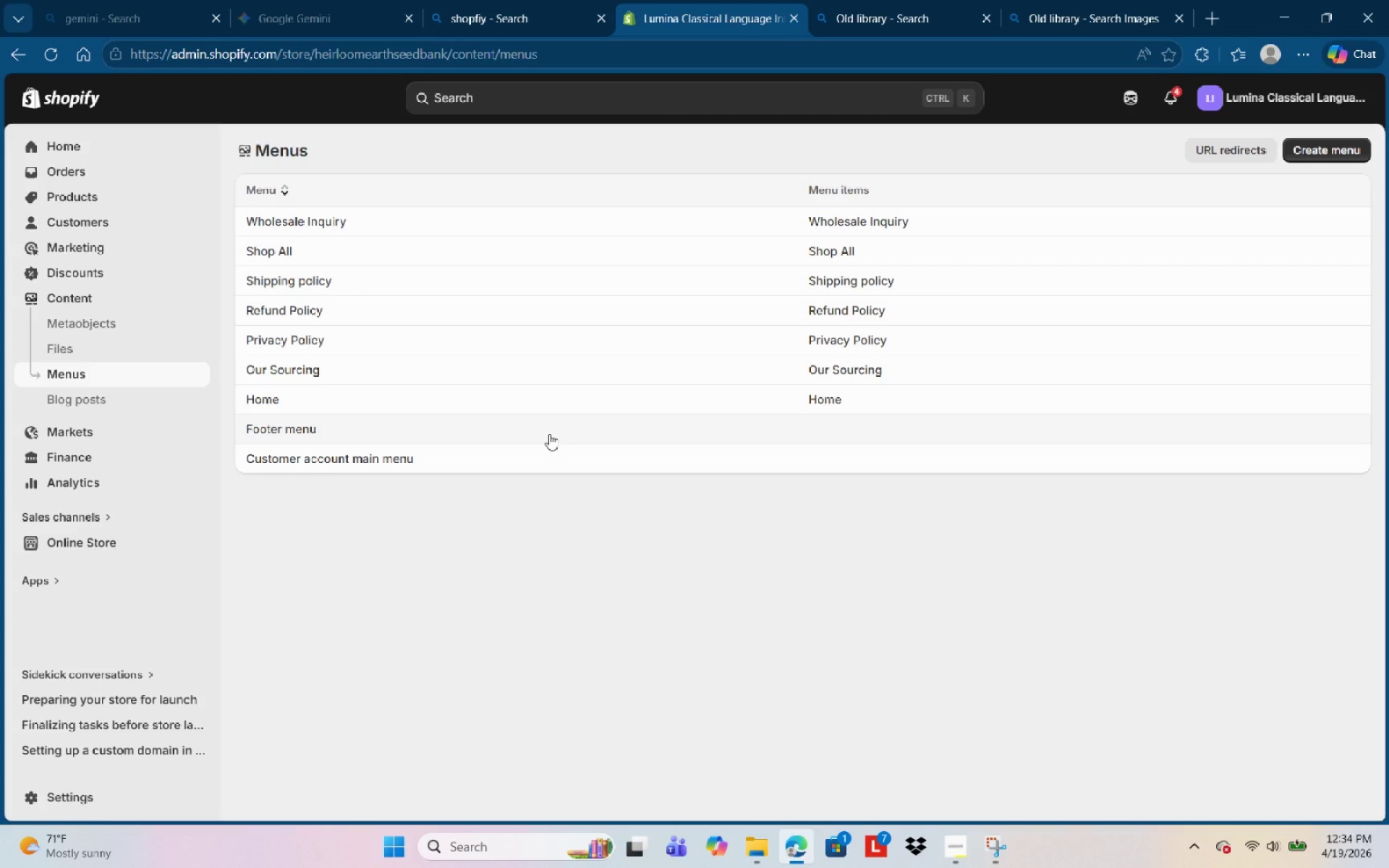 
wait(7.73)
 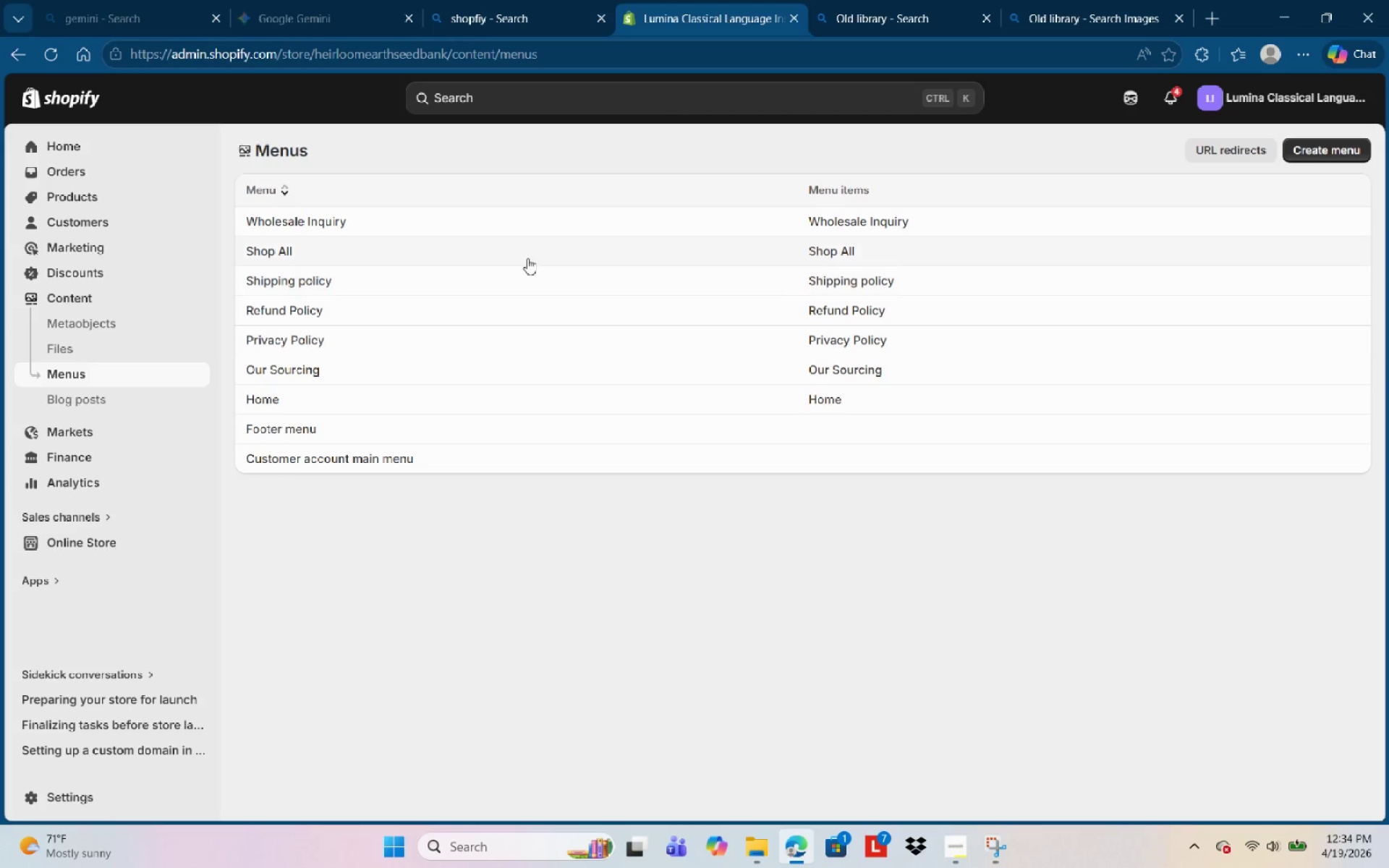 
mouse_move([582, 356])
 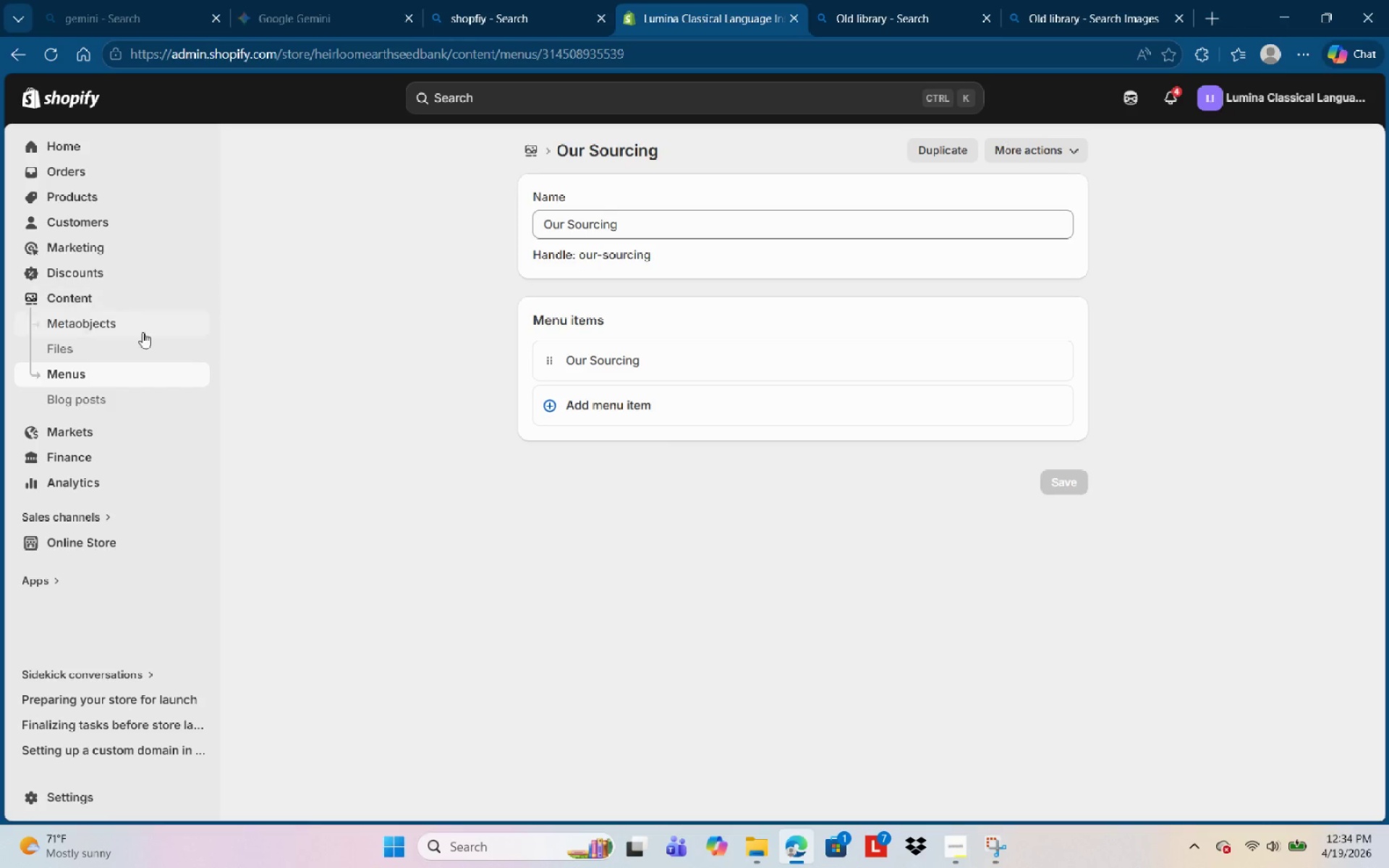 
left_click([129, 371])
 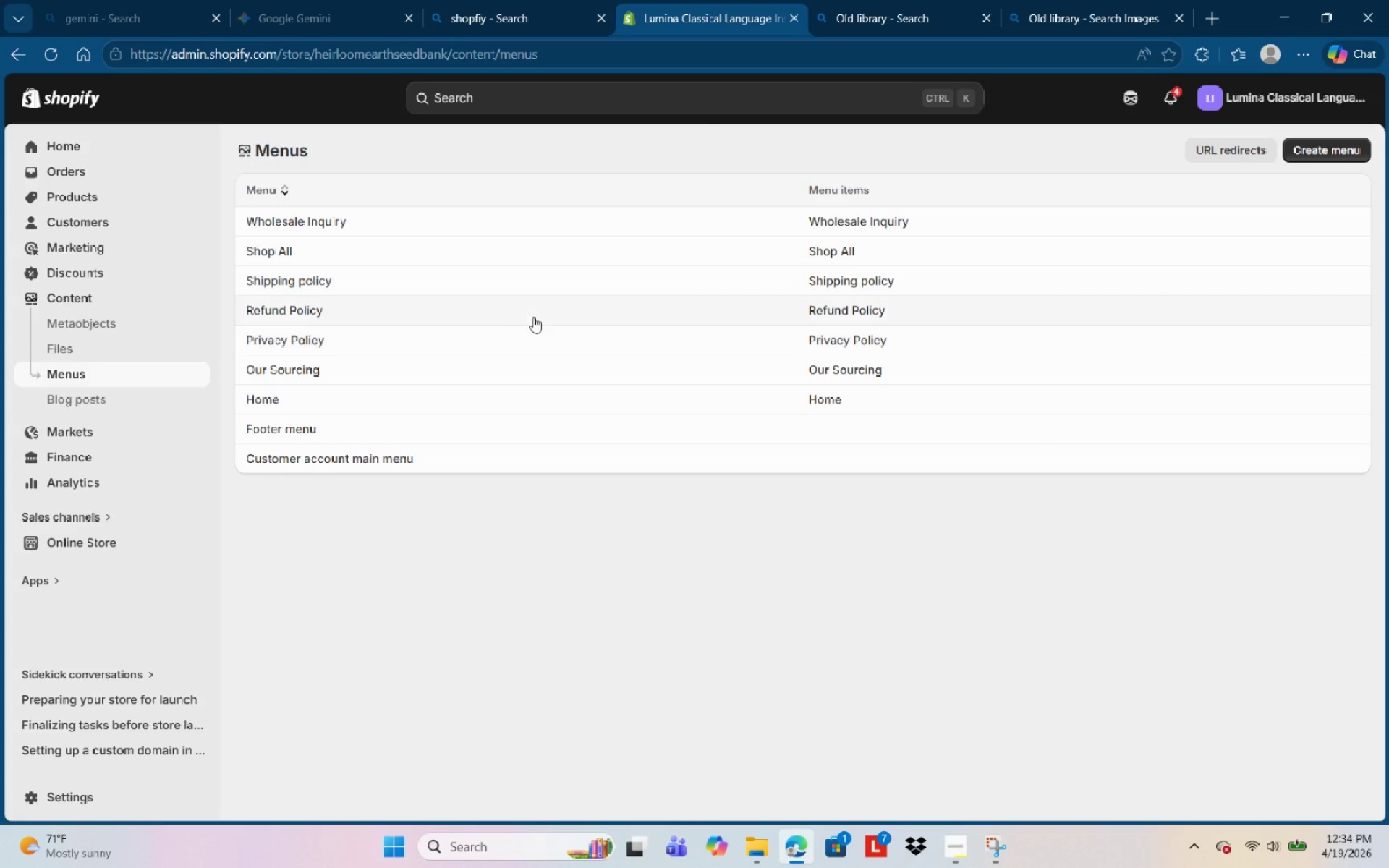 
wait(9.39)
 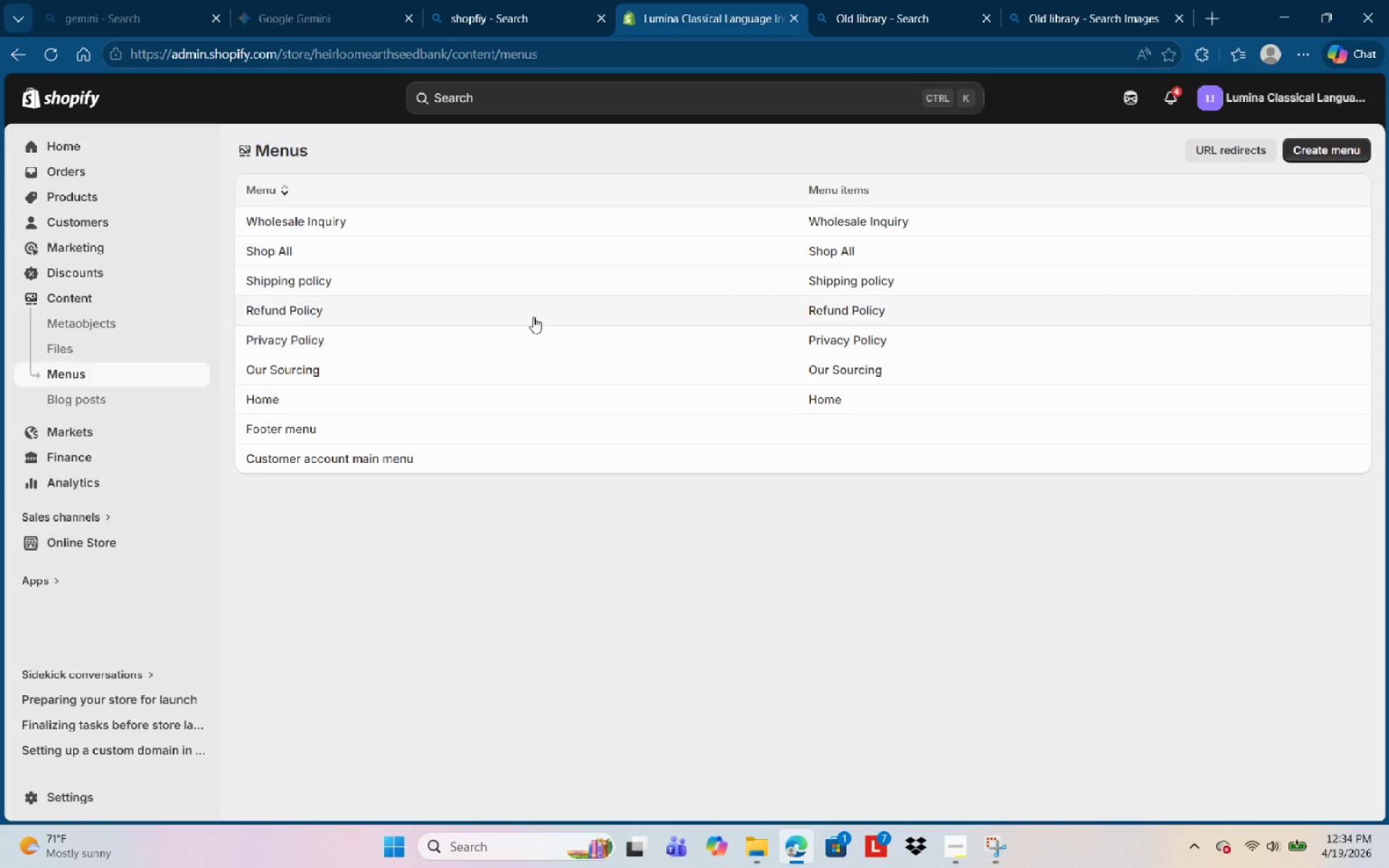 
left_click([313, 461])
 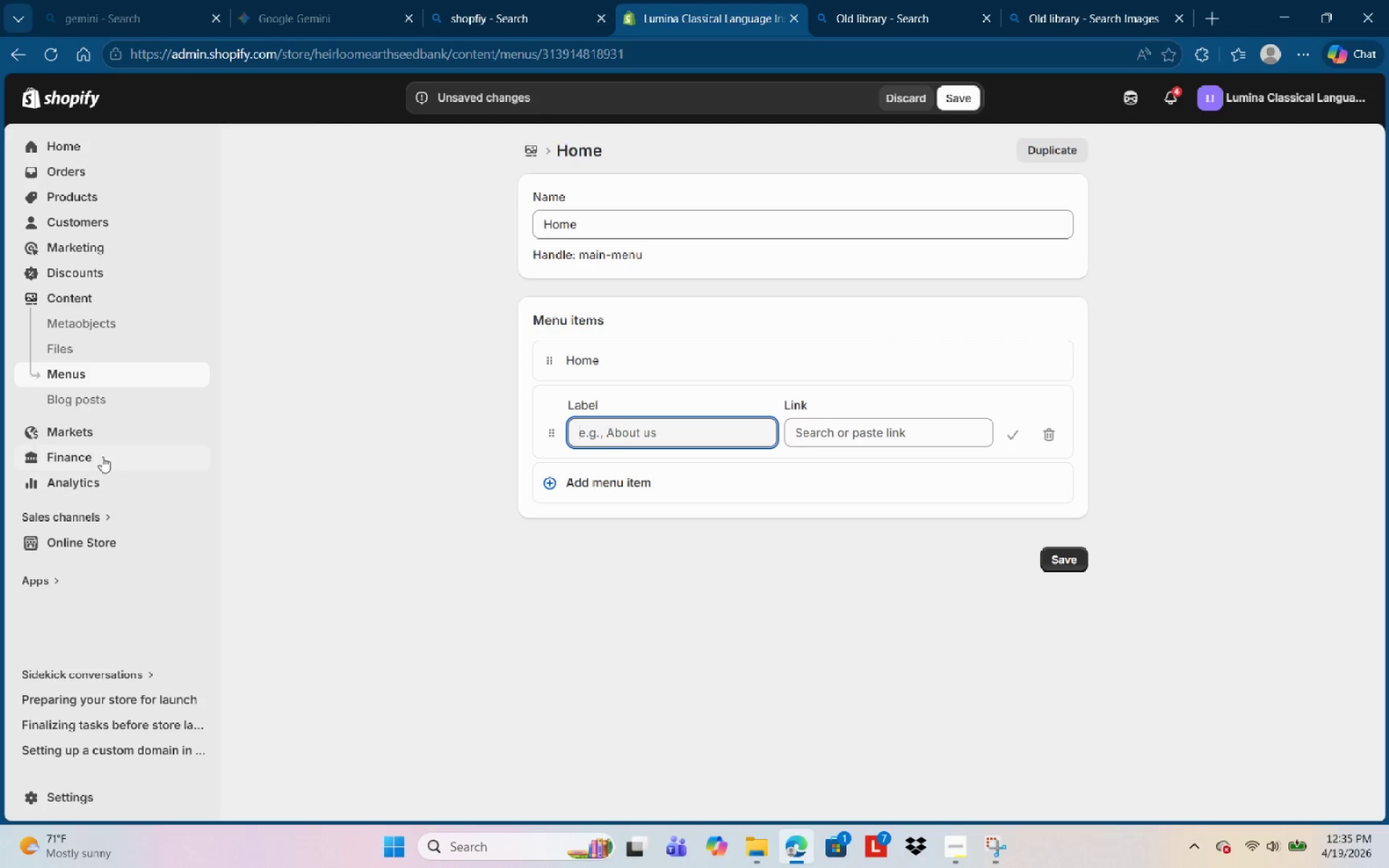 
wait(15.59)
 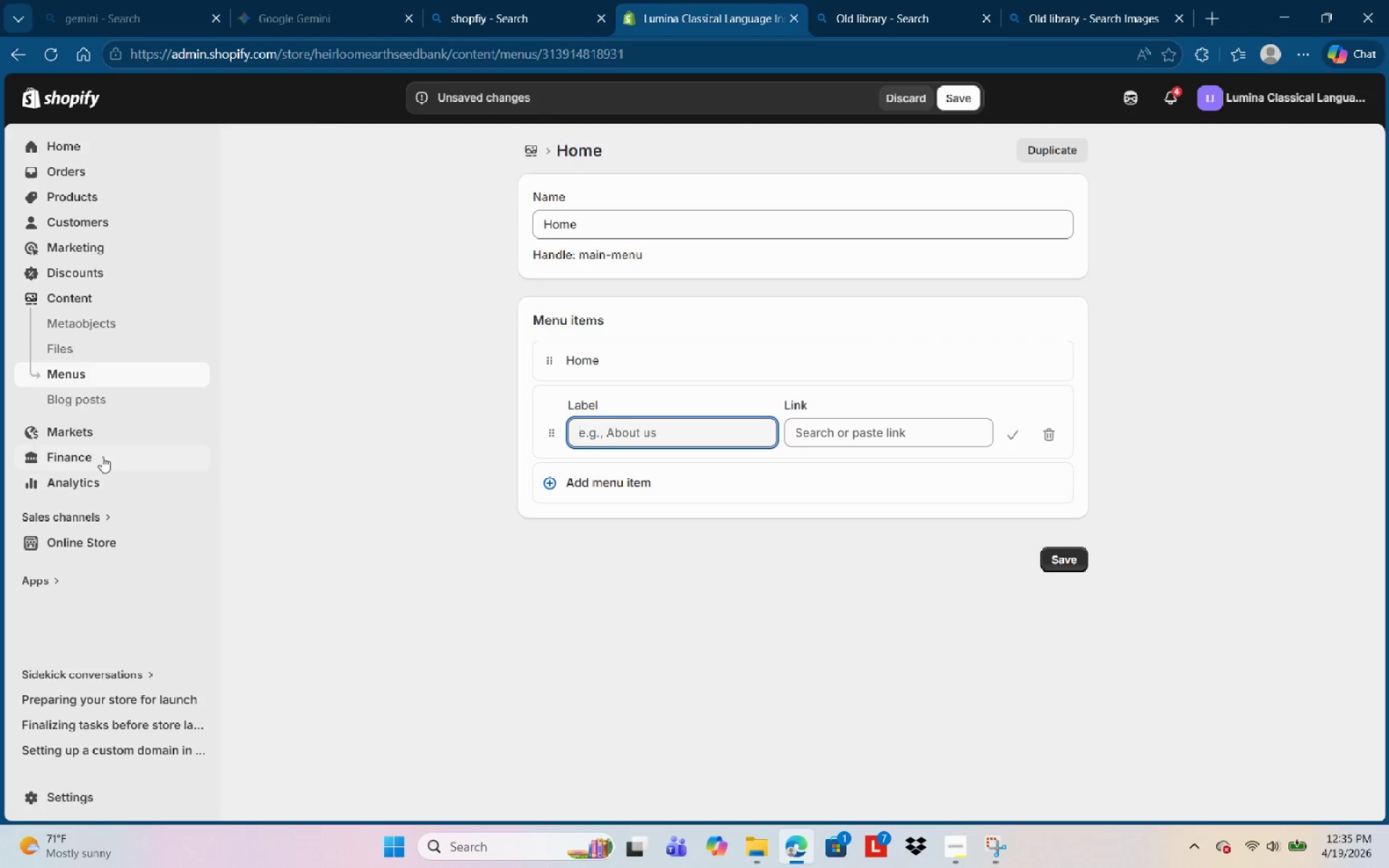 
left_click([926, 93])
 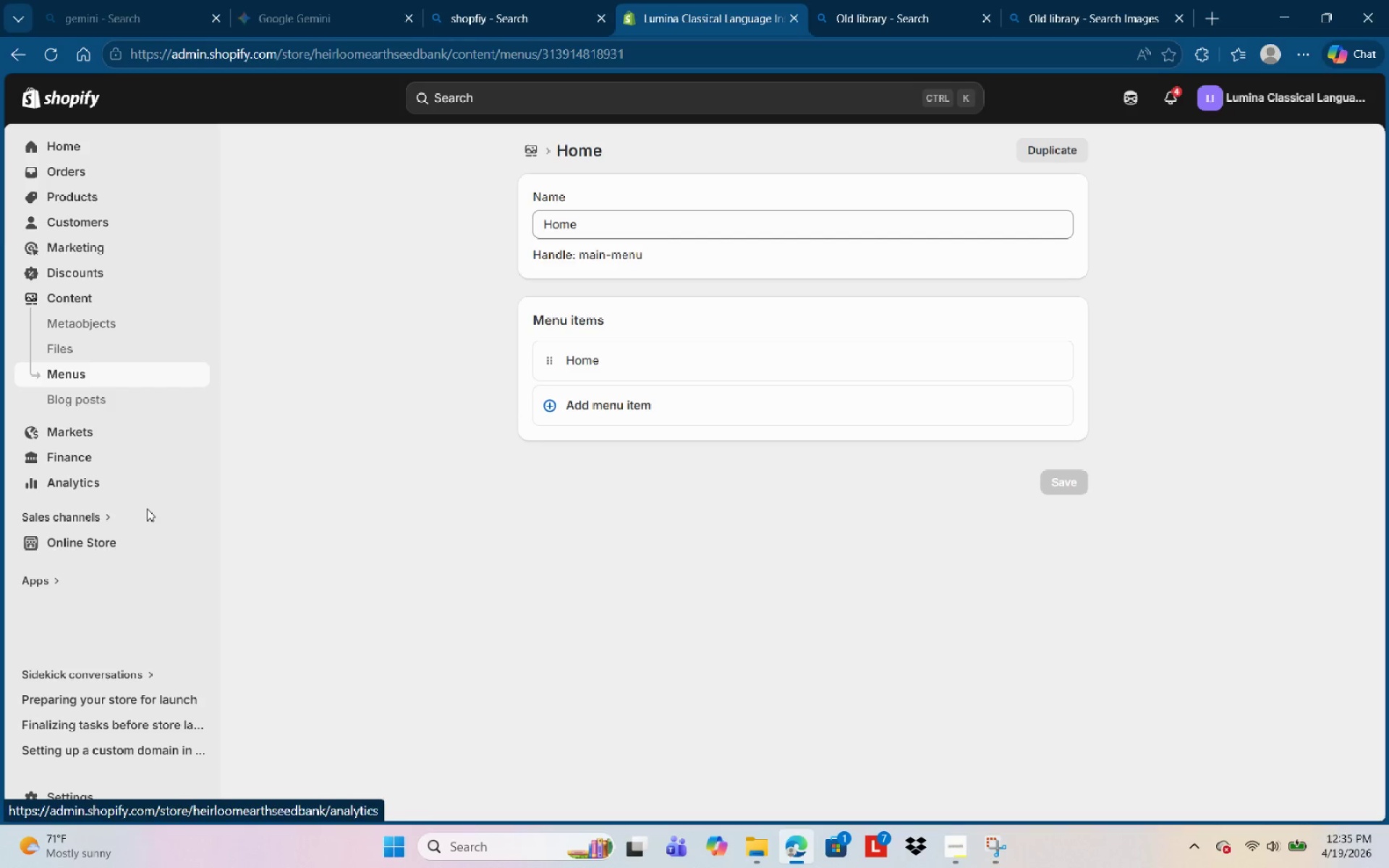 
left_click([143, 540])
 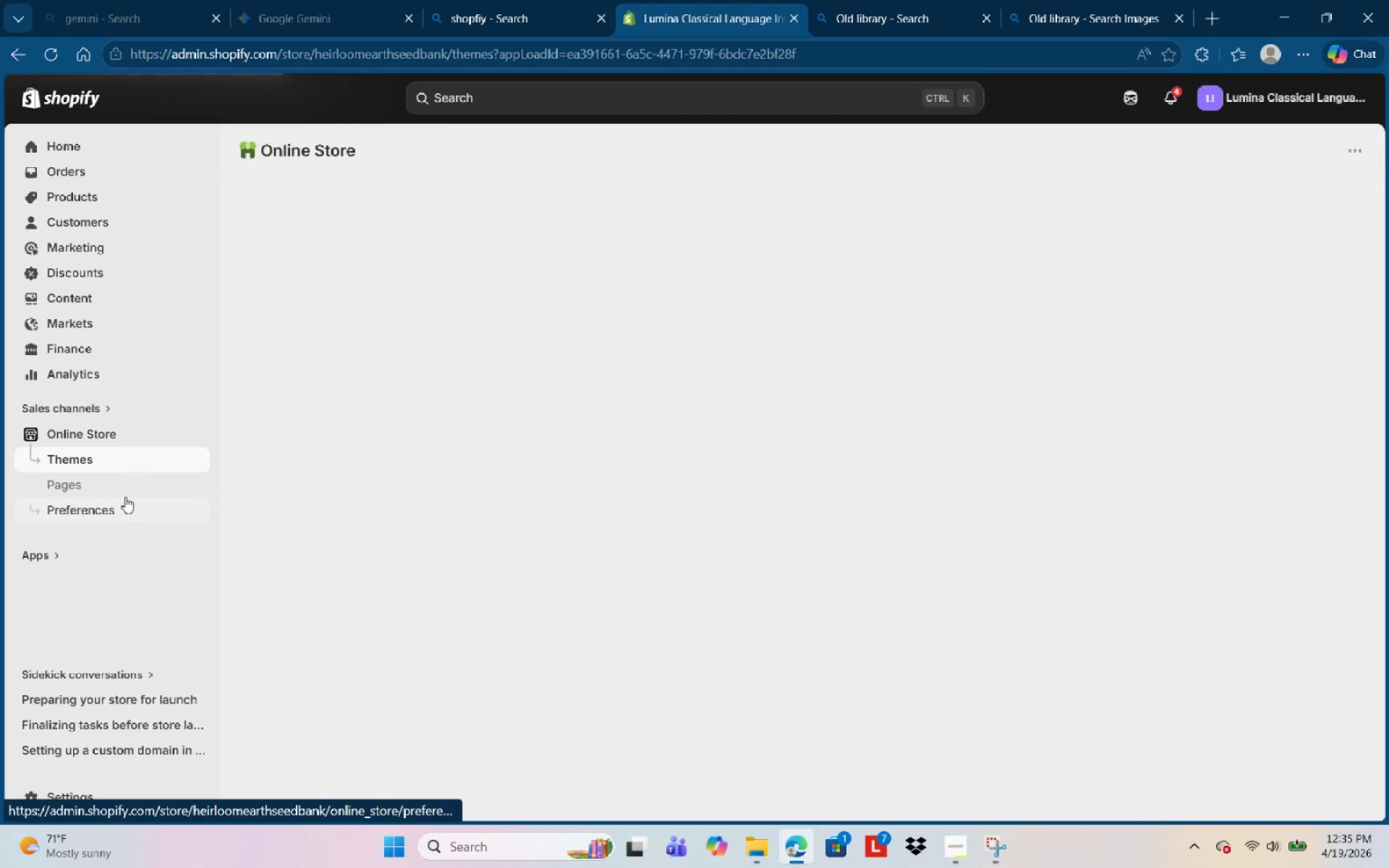 
left_click([127, 485])
 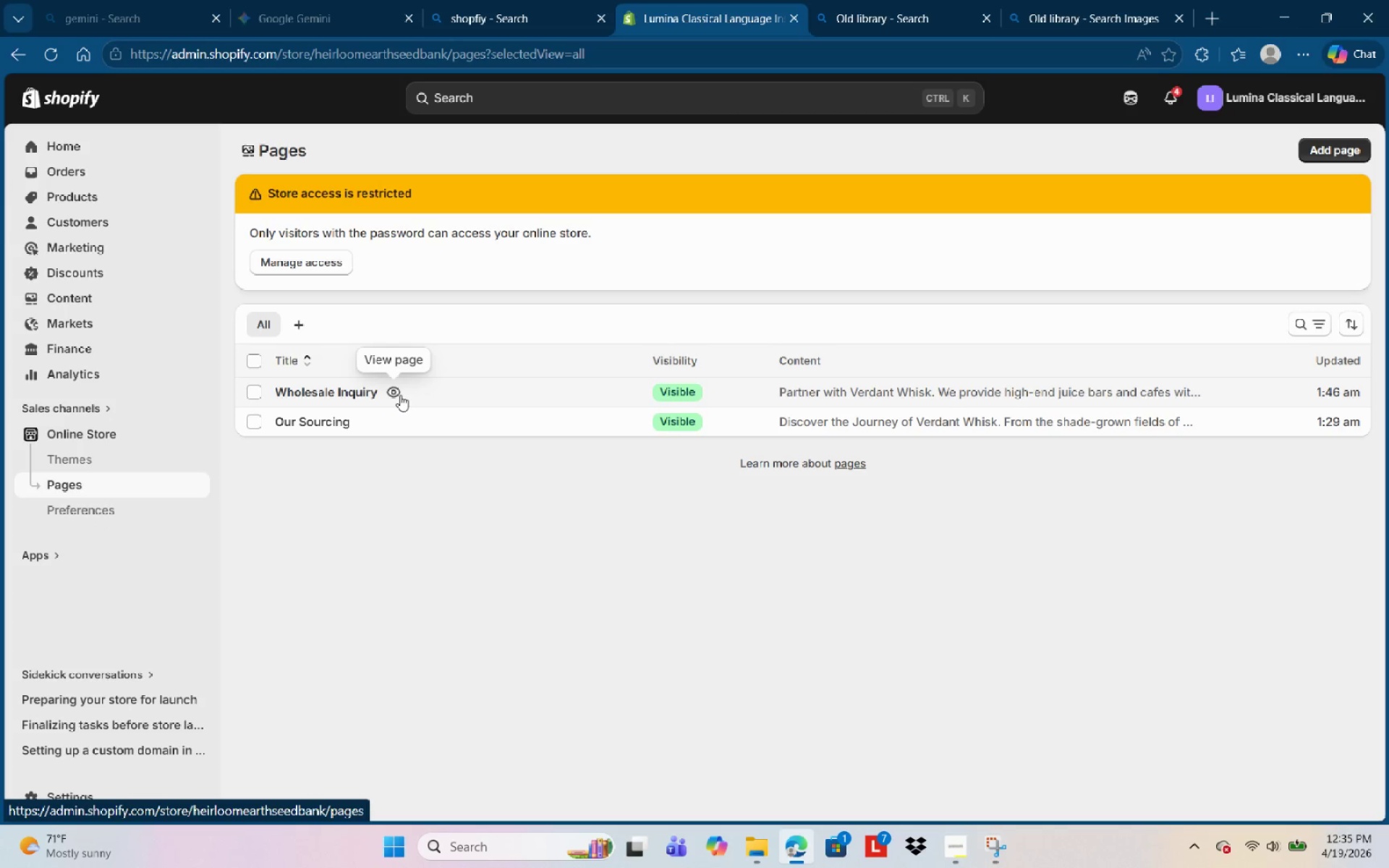 
left_click([358, 391])
 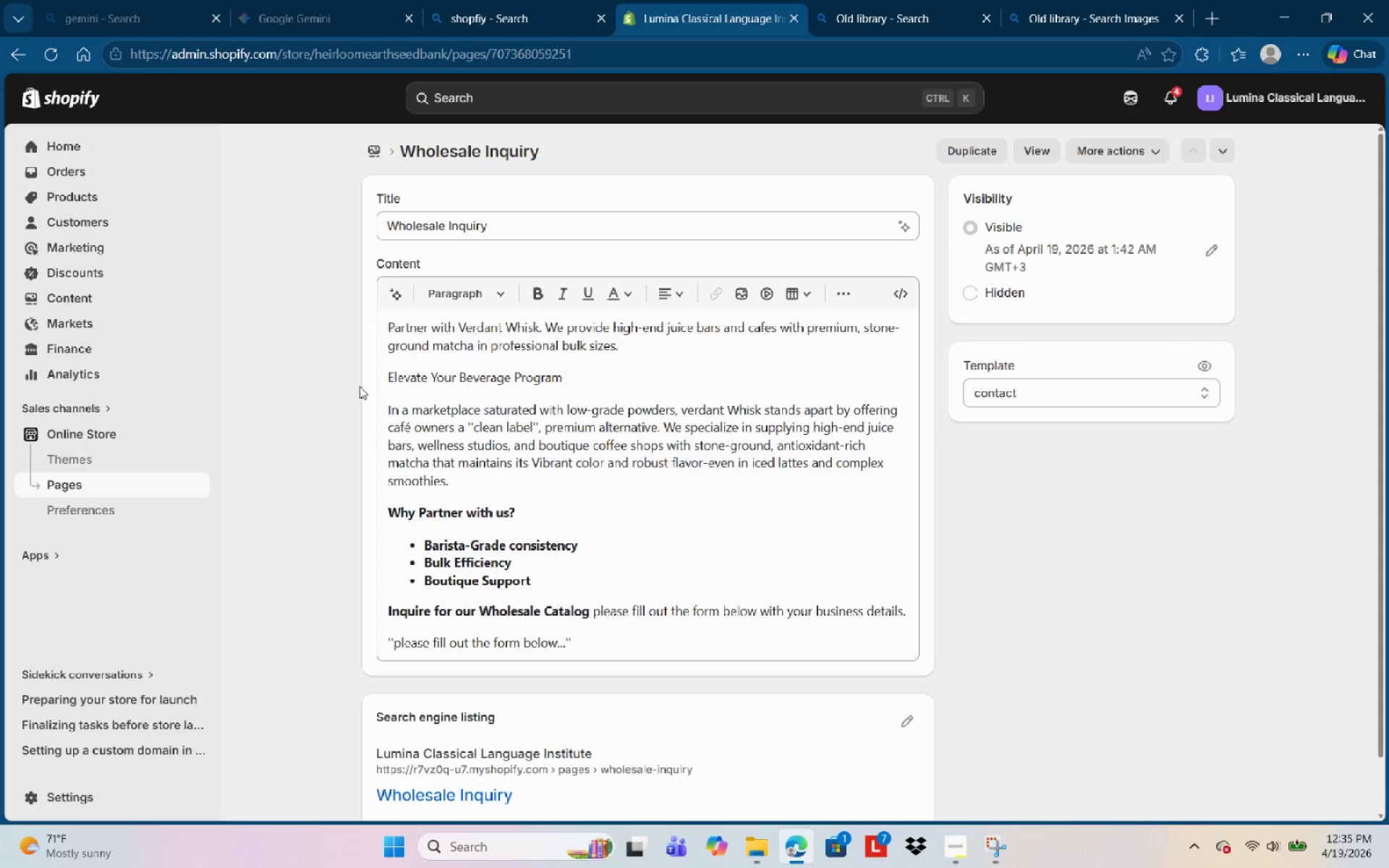 
scroll: coordinate [499, 489], scroll_direction: down, amount: 4.0
 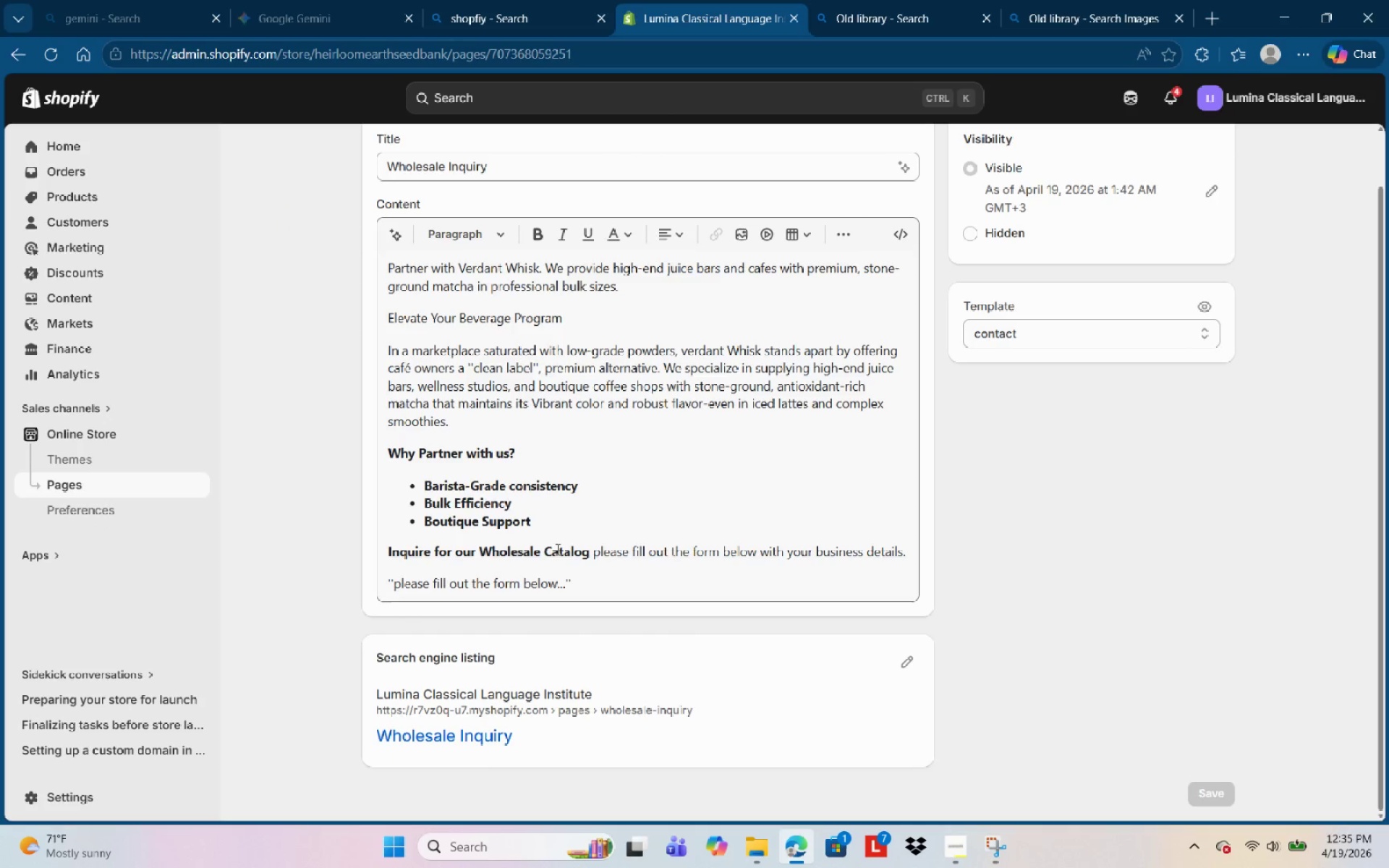 
left_click_drag(start_coordinate=[592, 584], to_coordinate=[295, 211])
 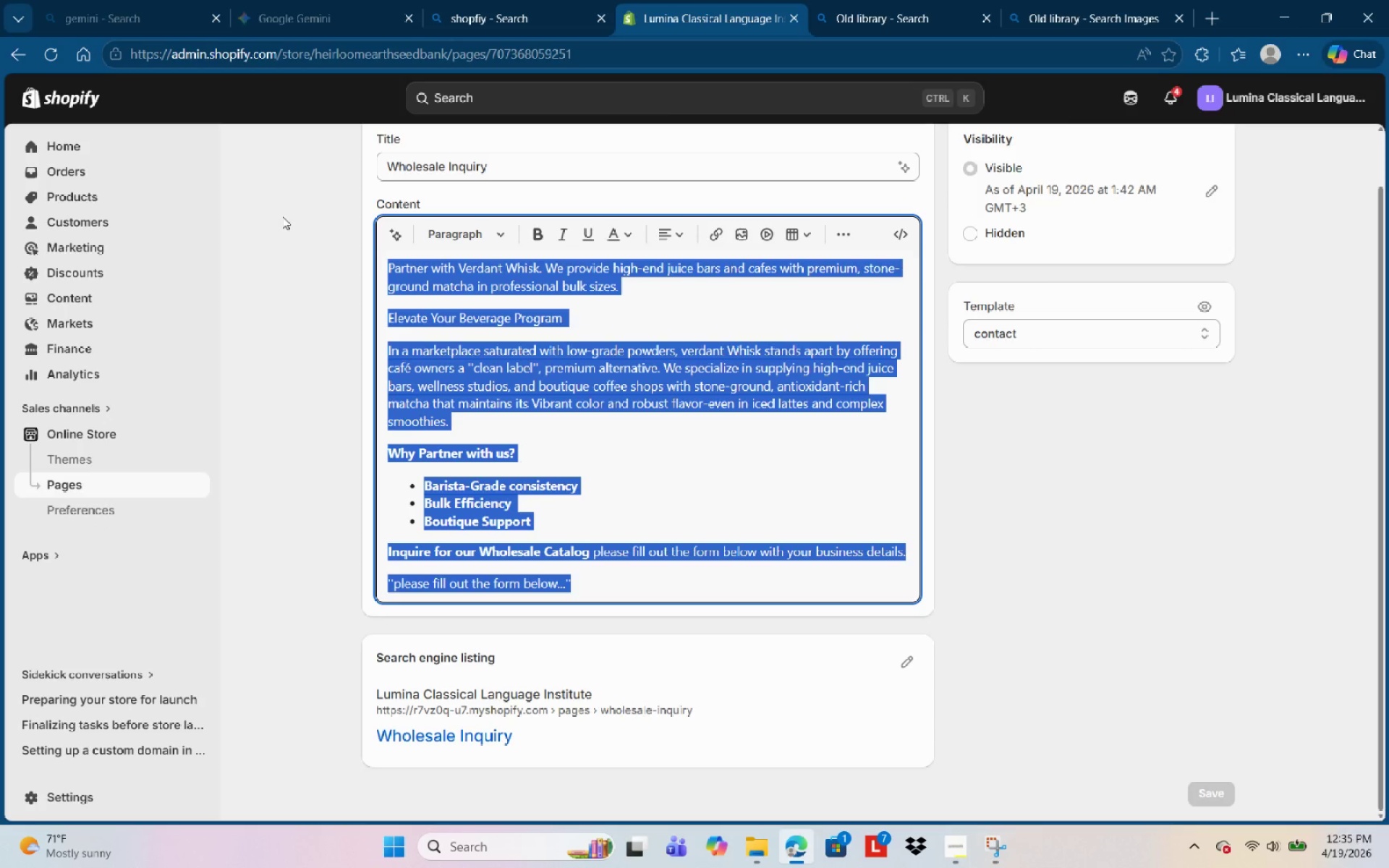 
wait(7.25)
 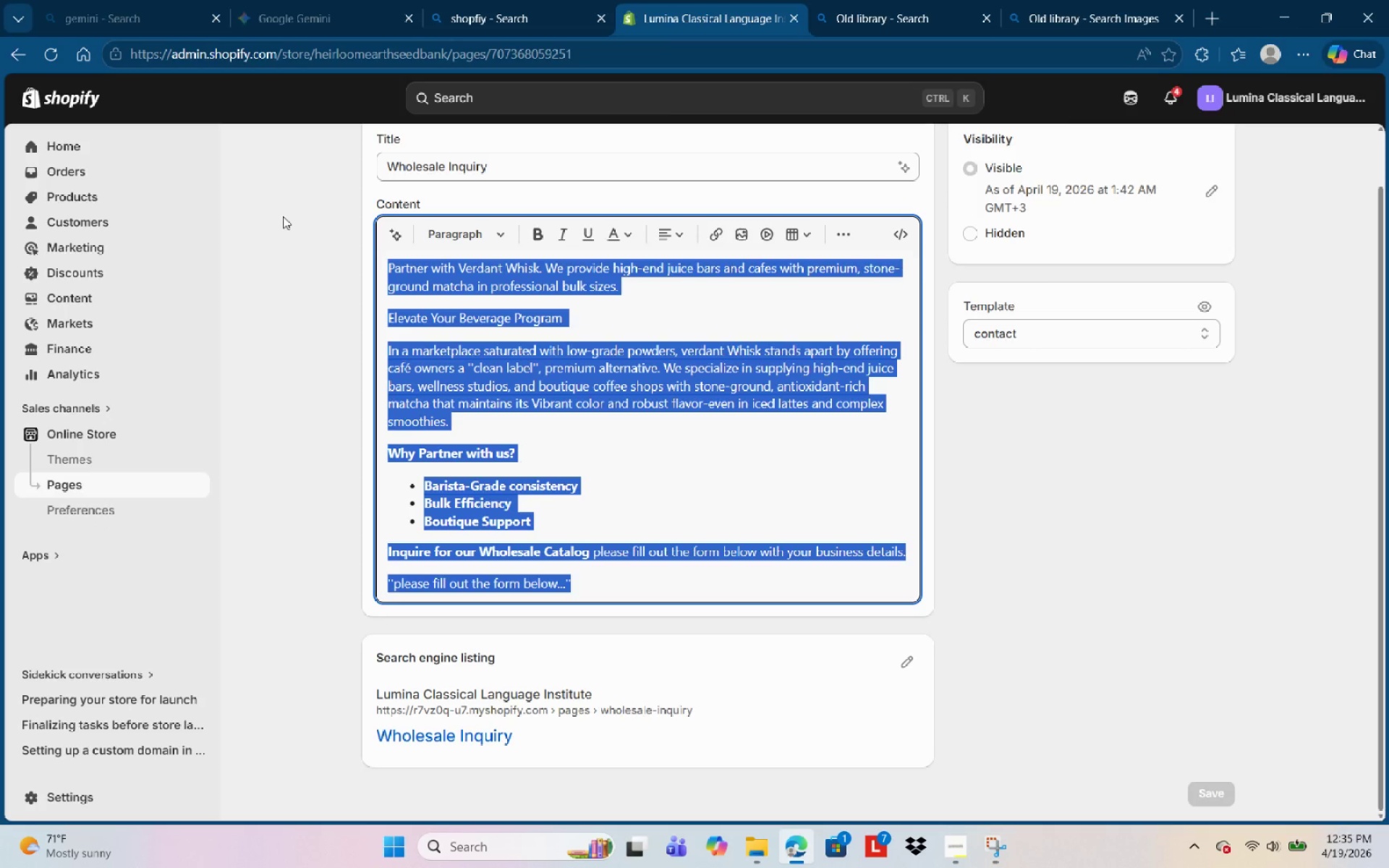 
key(Backspace)
 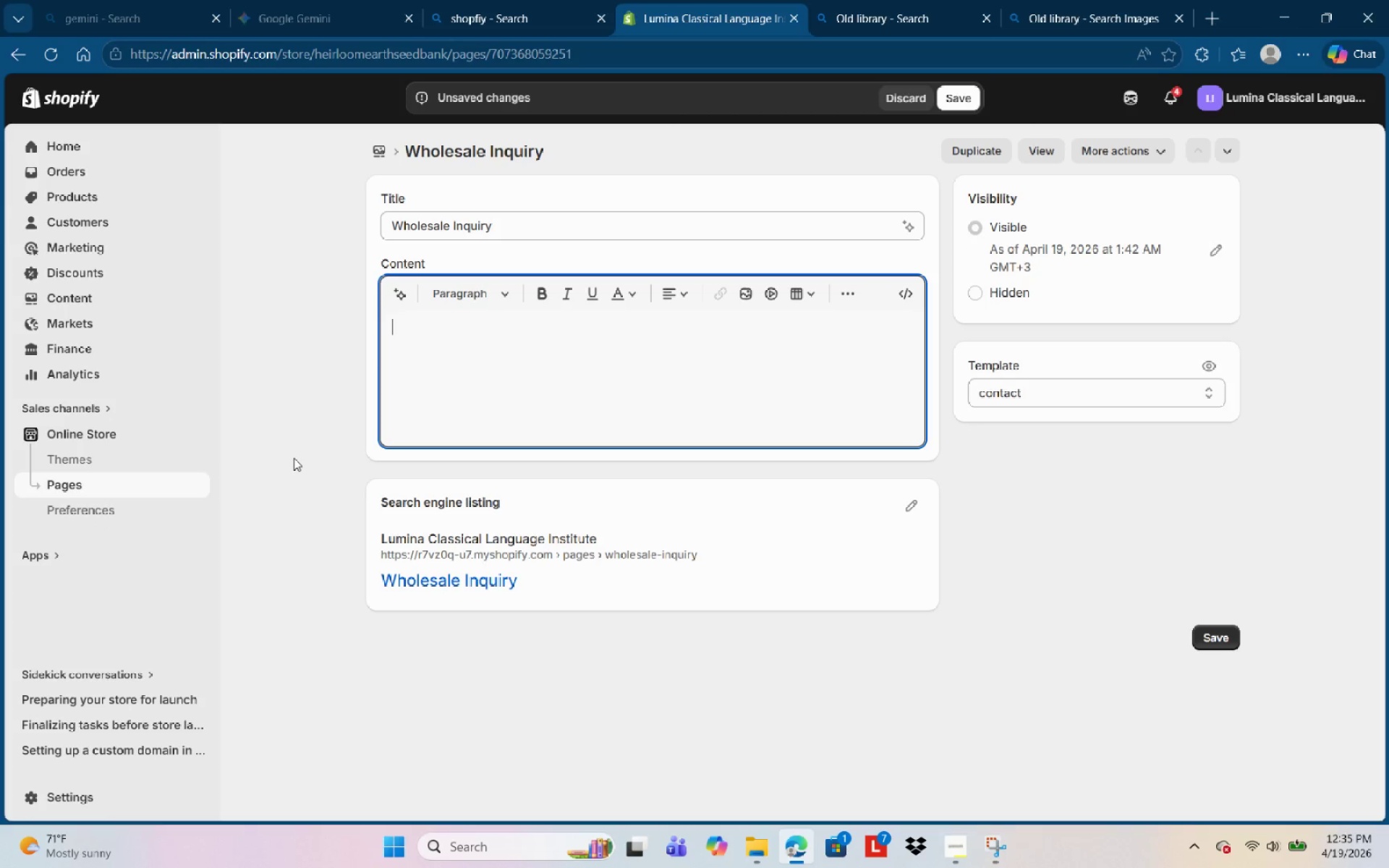 
wait(16.78)
 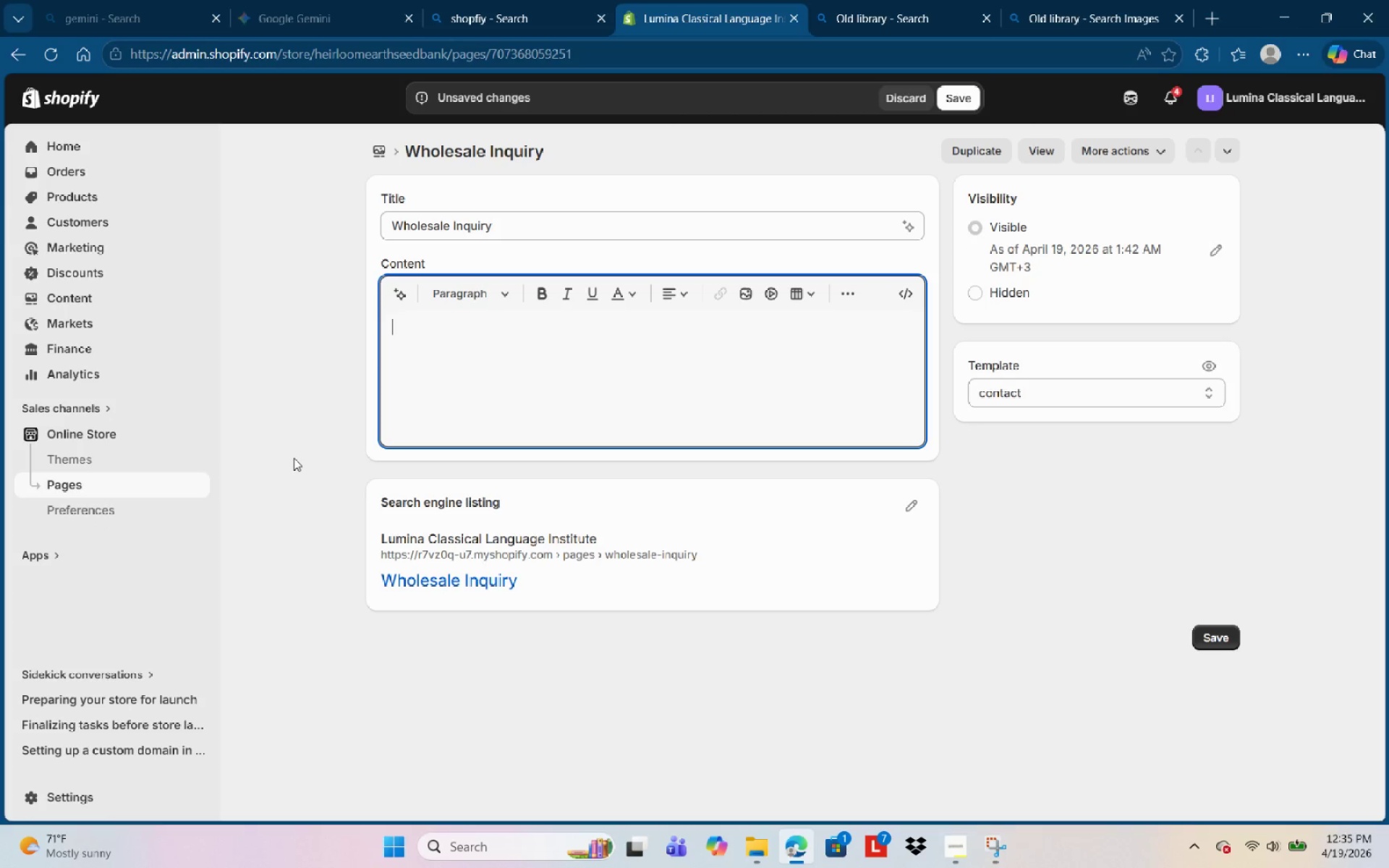 
left_click([476, 228])
 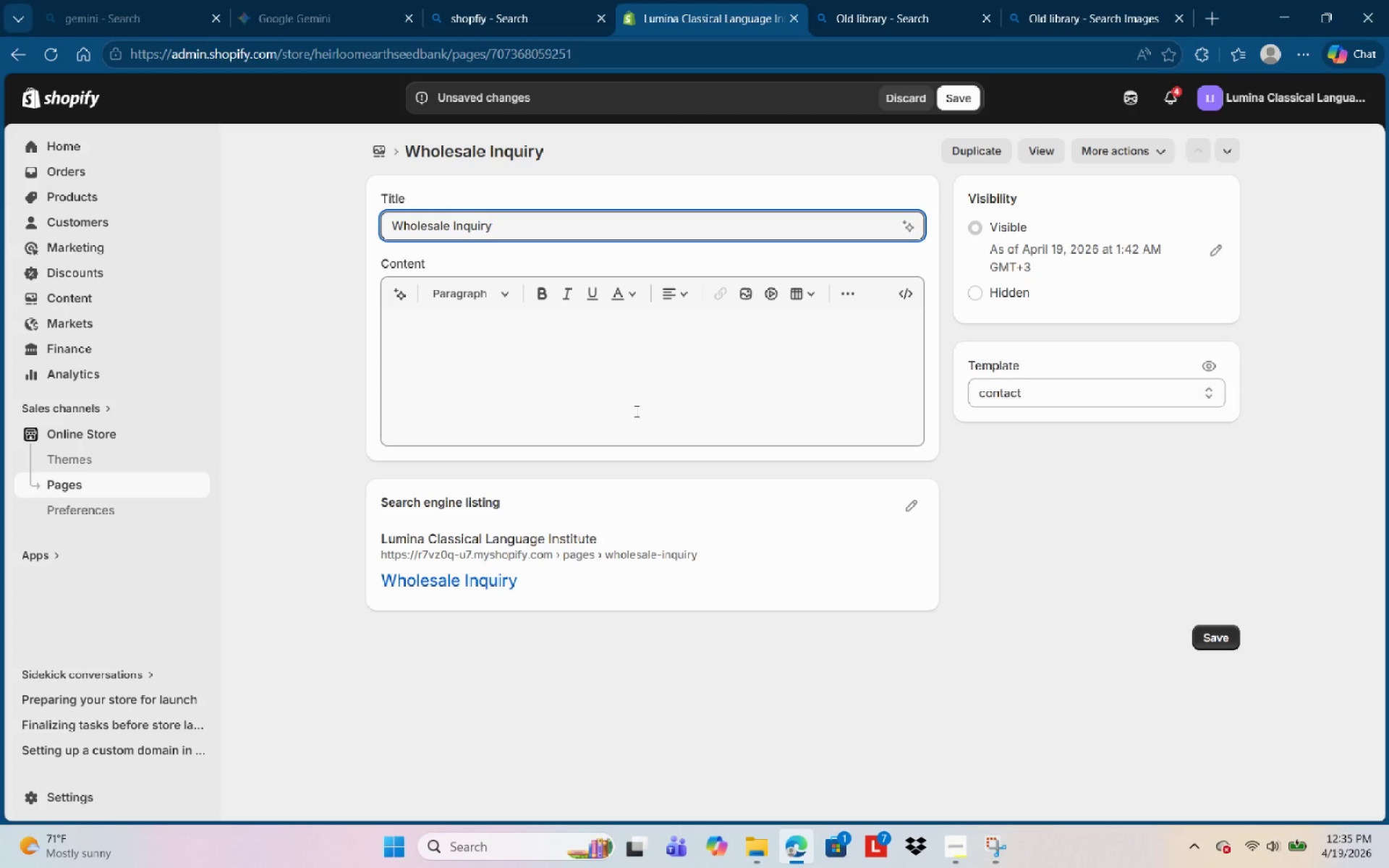 
type(Methodol)
 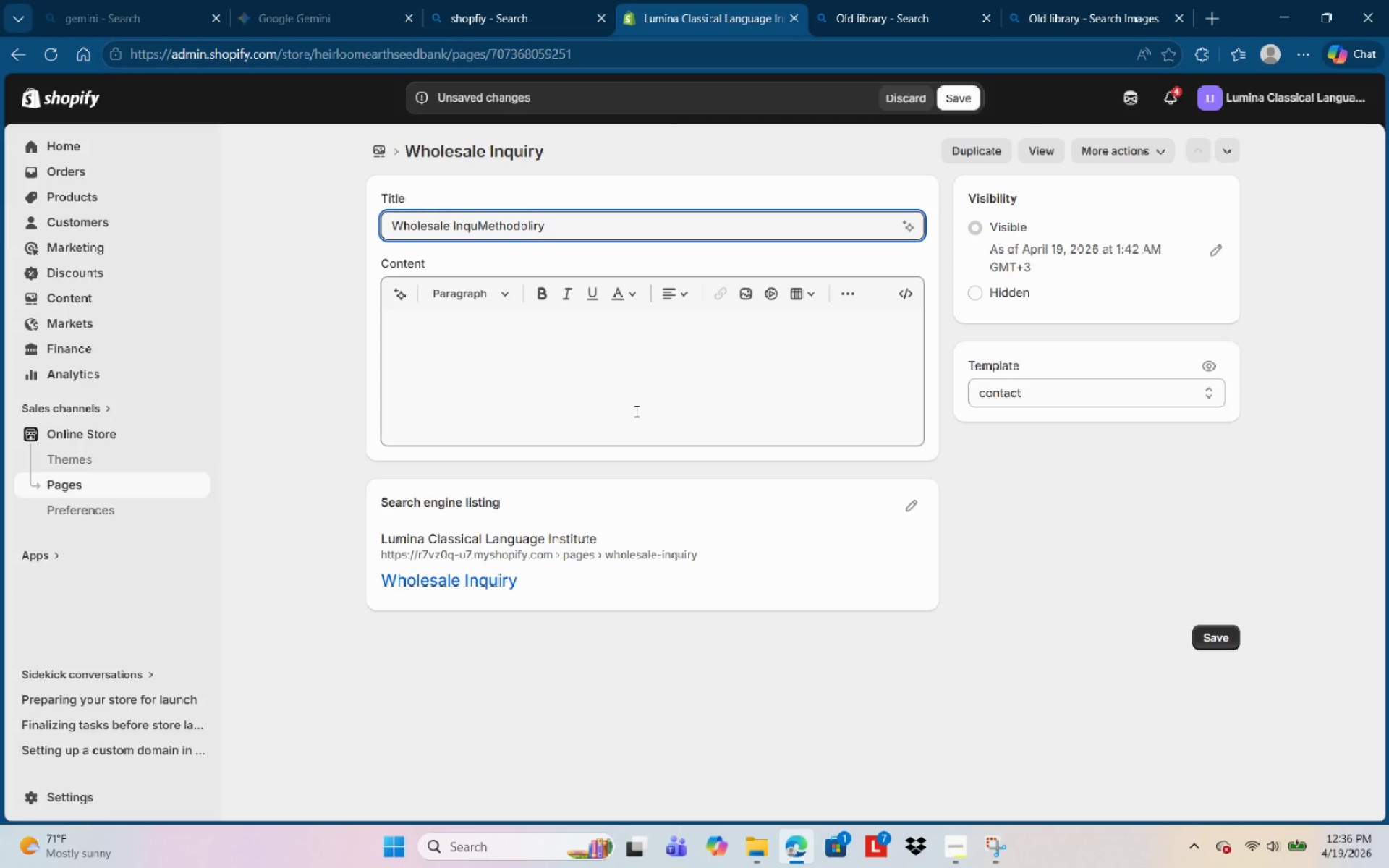 
key(Control+Backspace)
 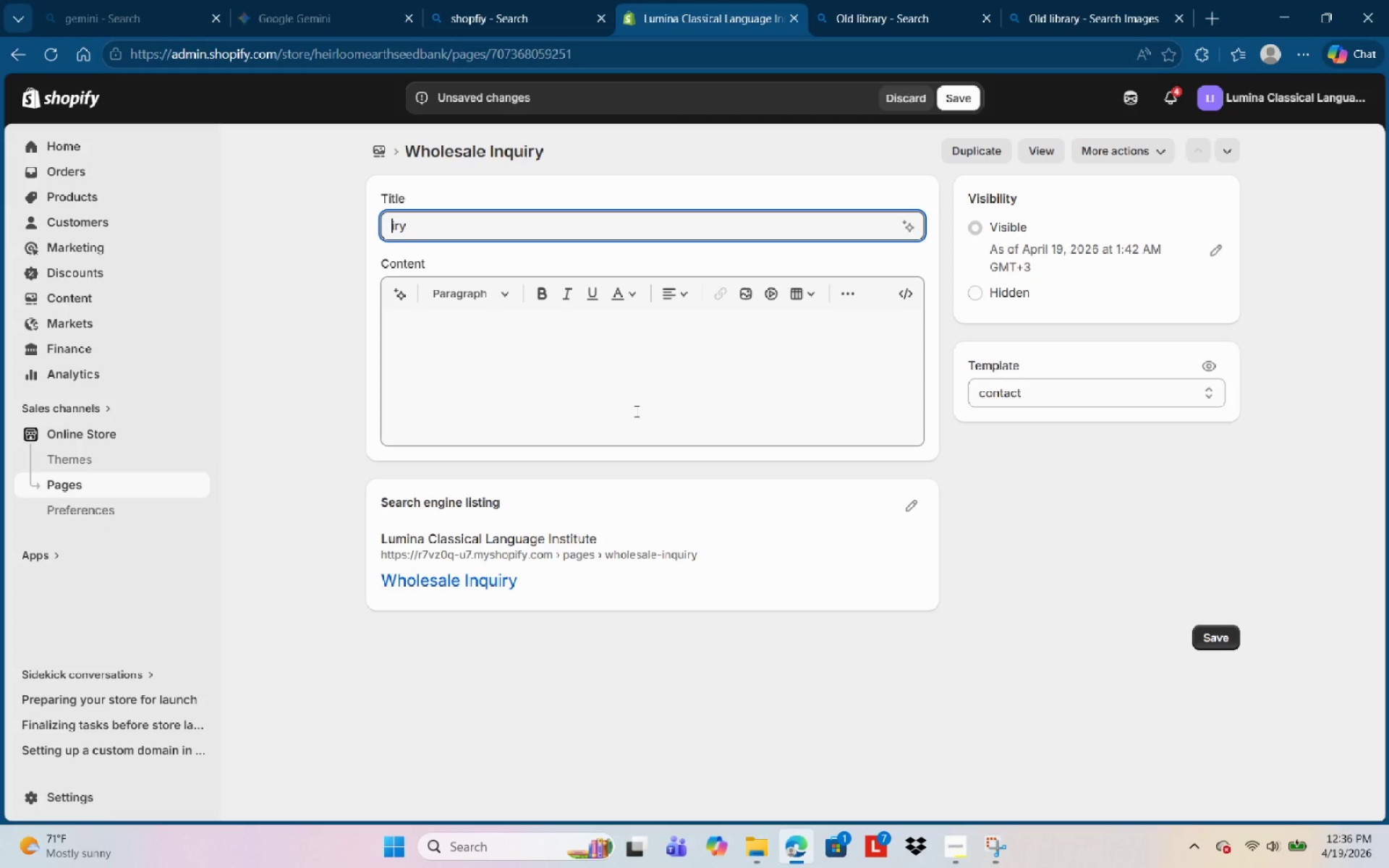 
key(Control+Backspace)
 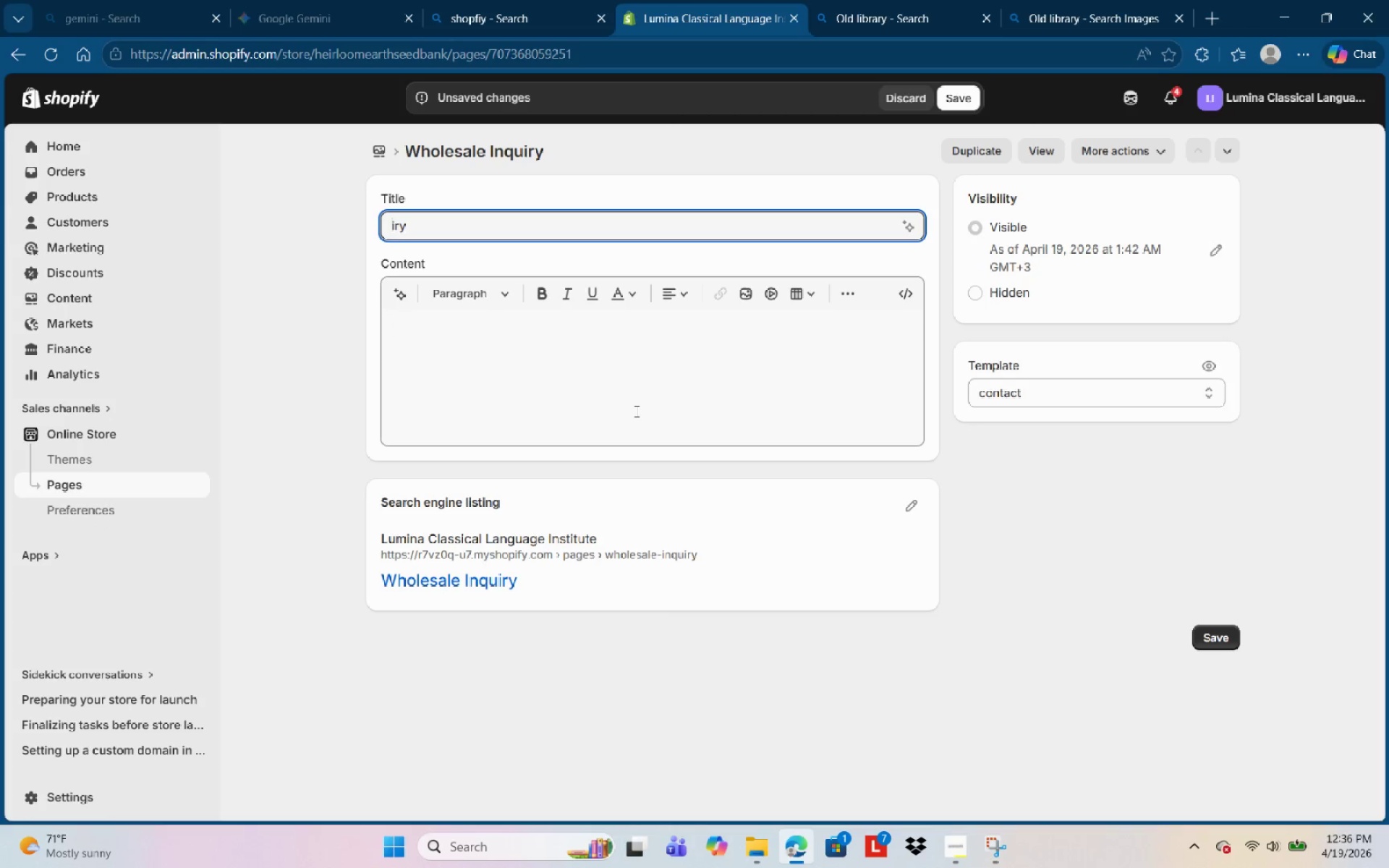 
key(Control+Backspace)
 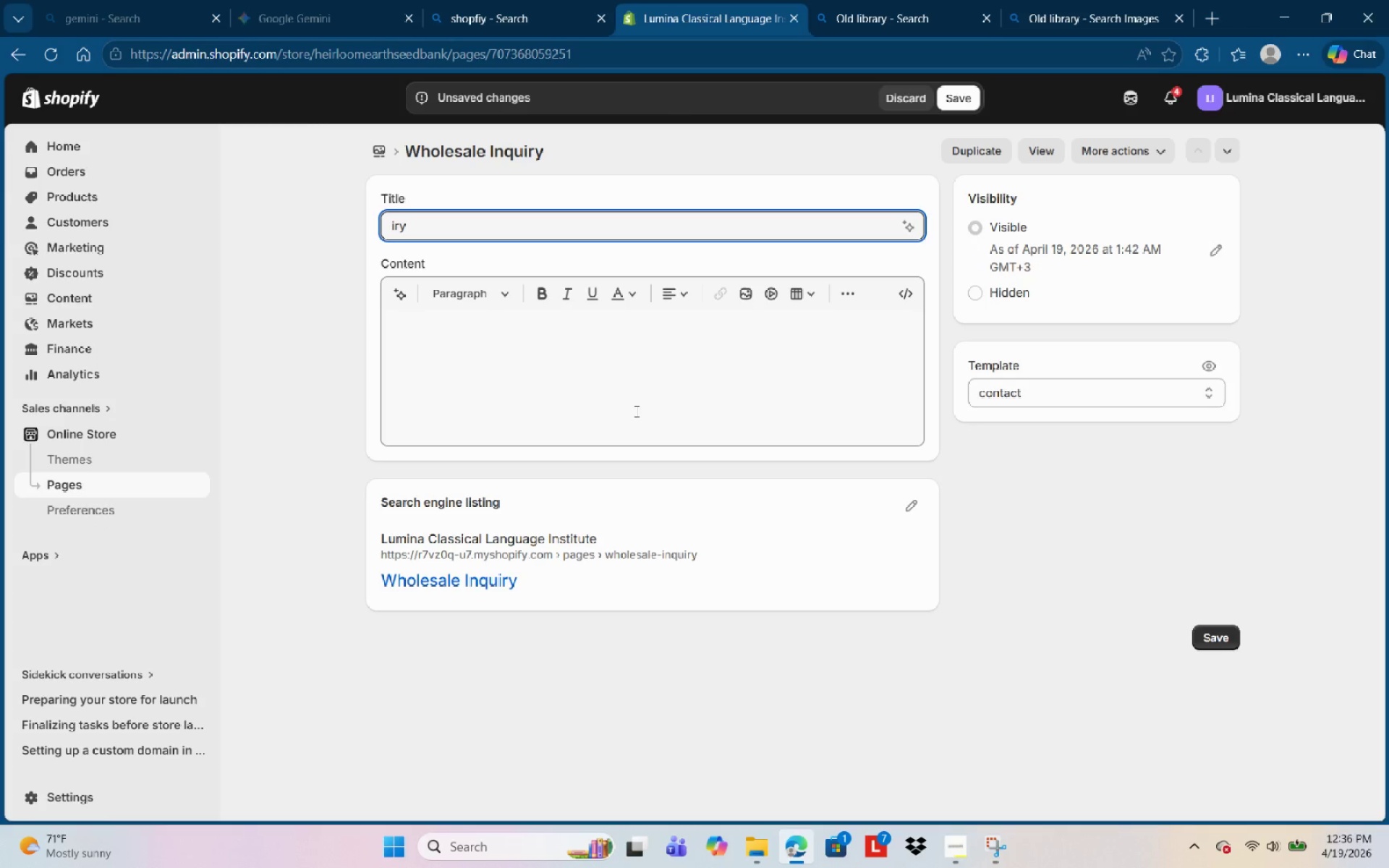 
key(ArrowRight)
 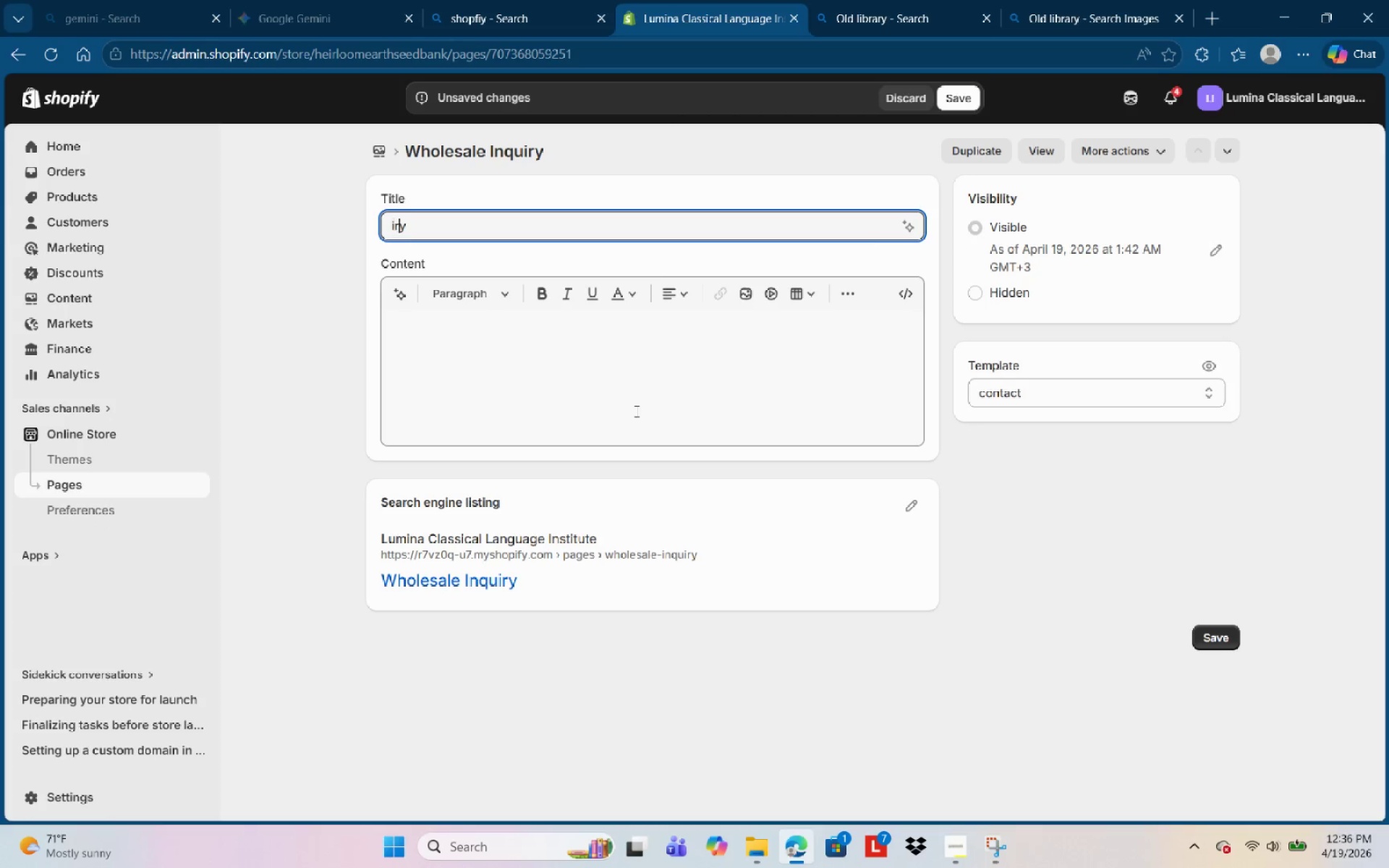 
key(ArrowRight)
 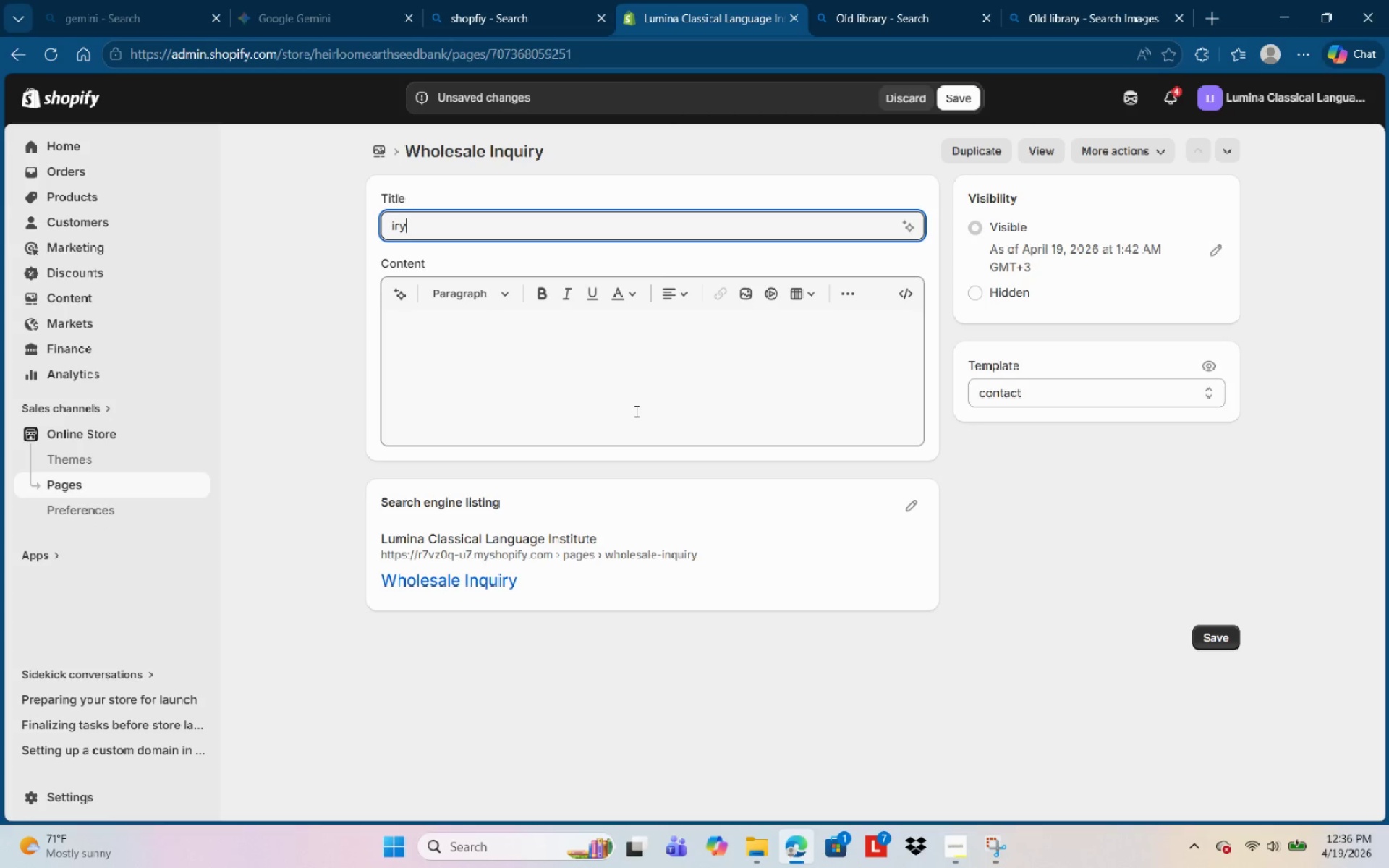 
key(ArrowRight)
 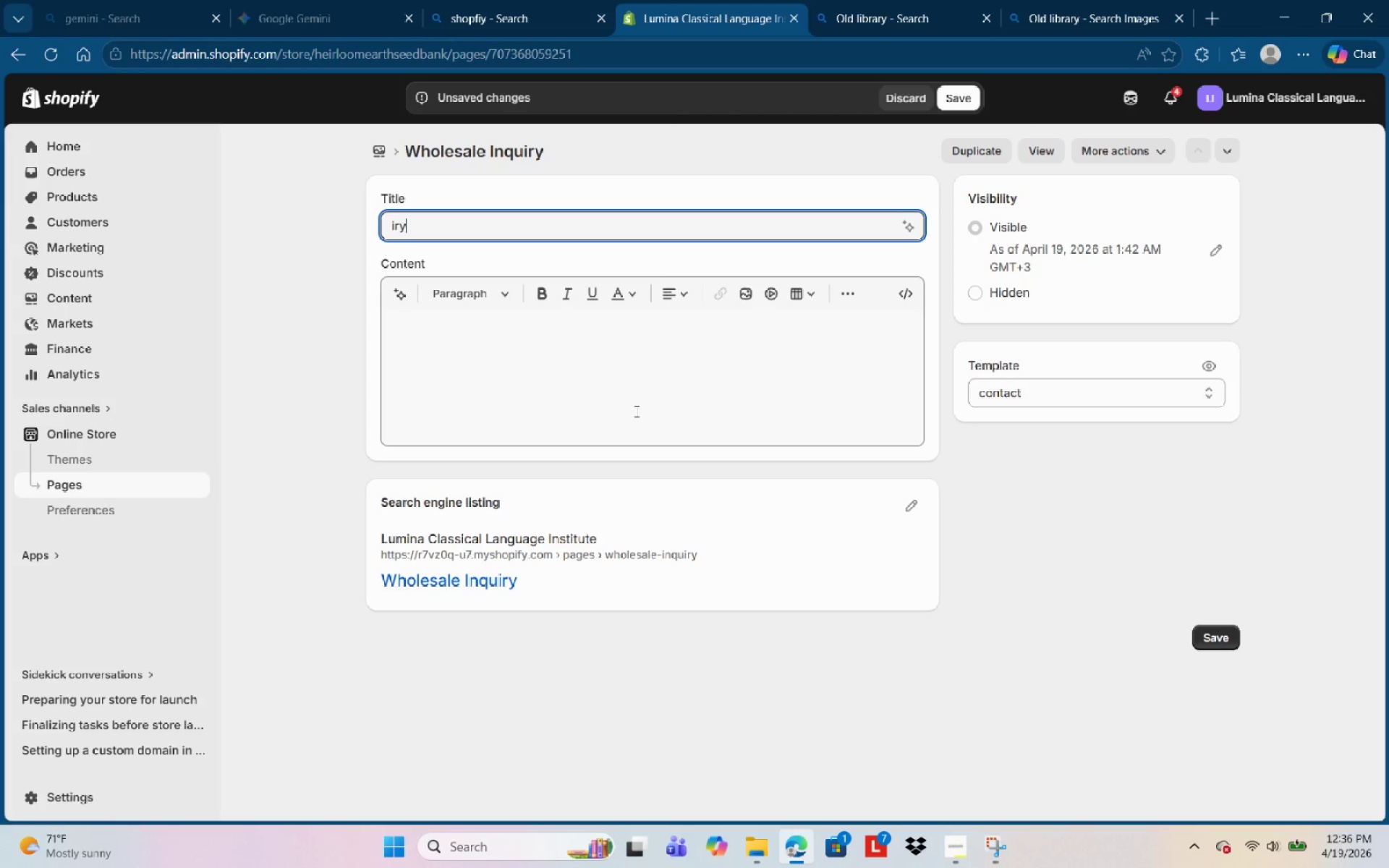 
key(ArrowRight)
 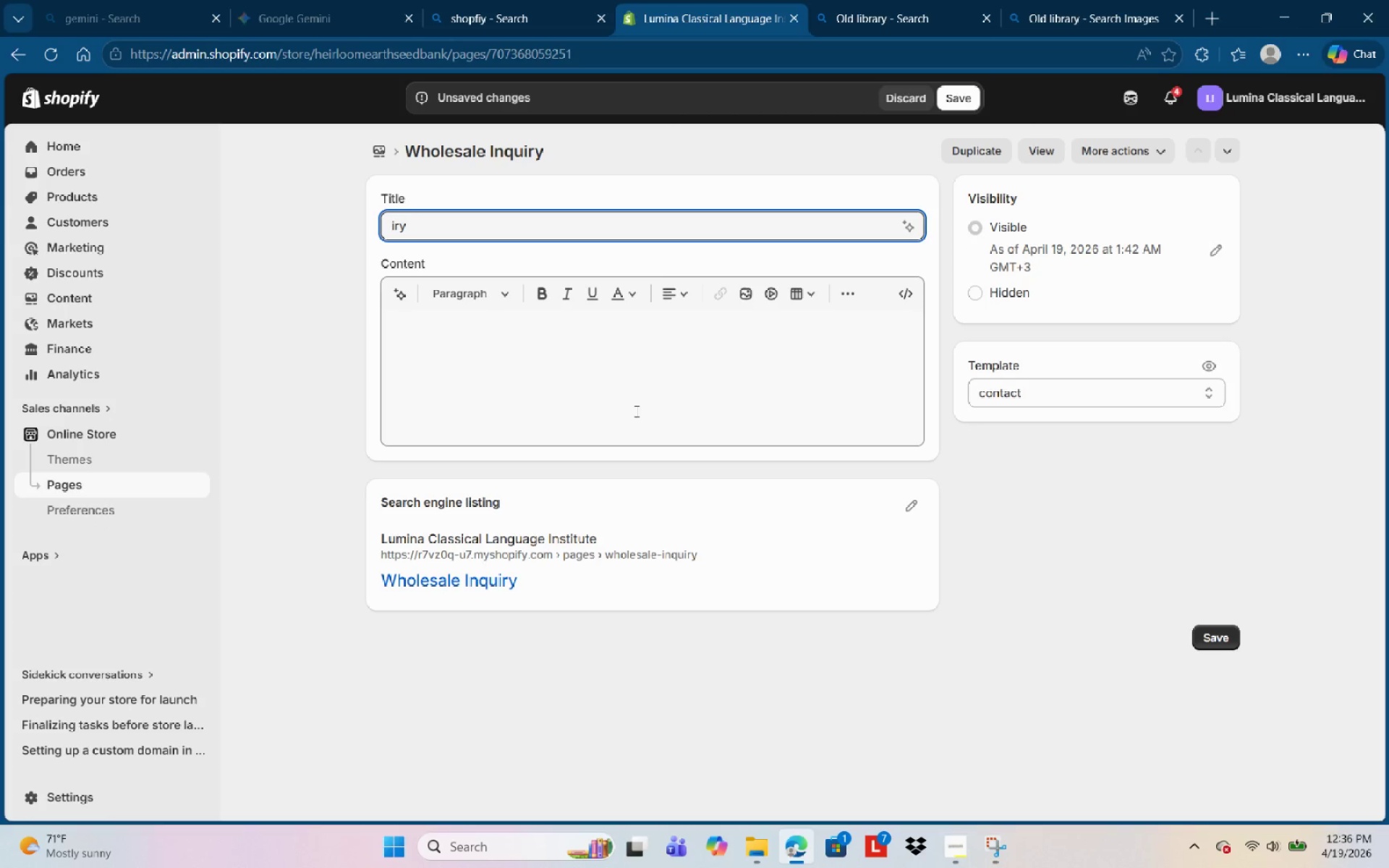 
key(Control+Backspace)
 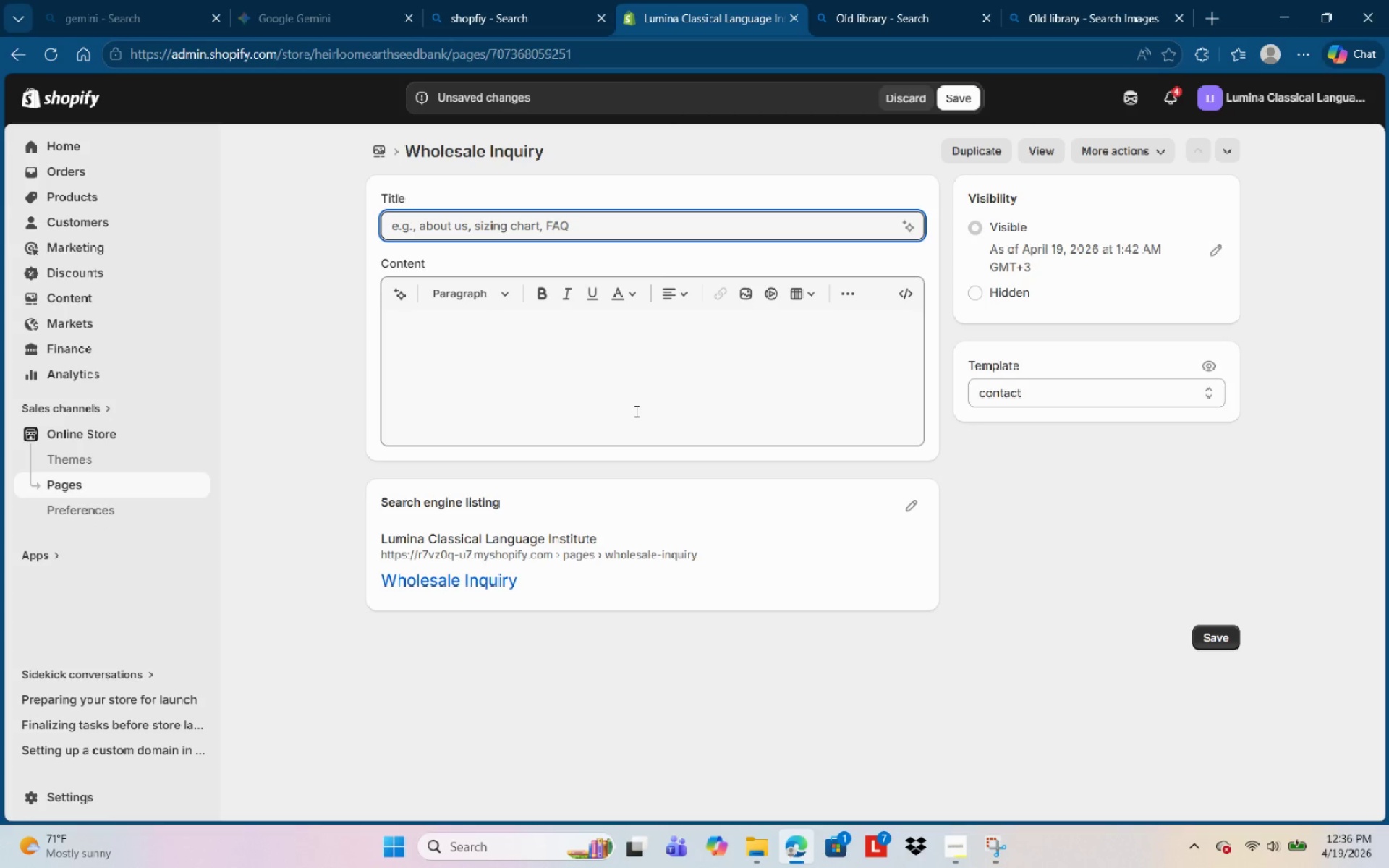 
key(Control+Backspace)
 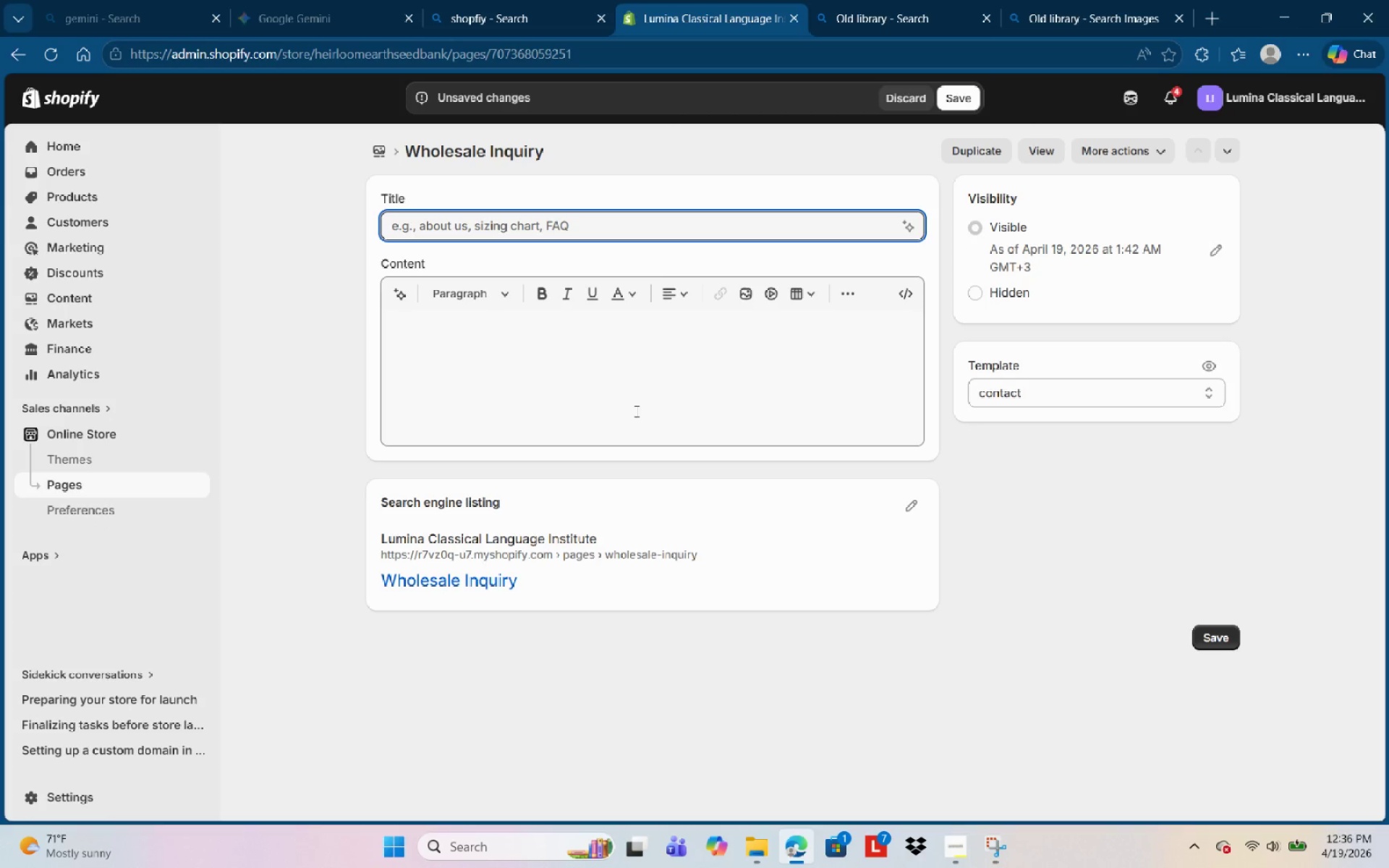 
key(Control+Backspace)
 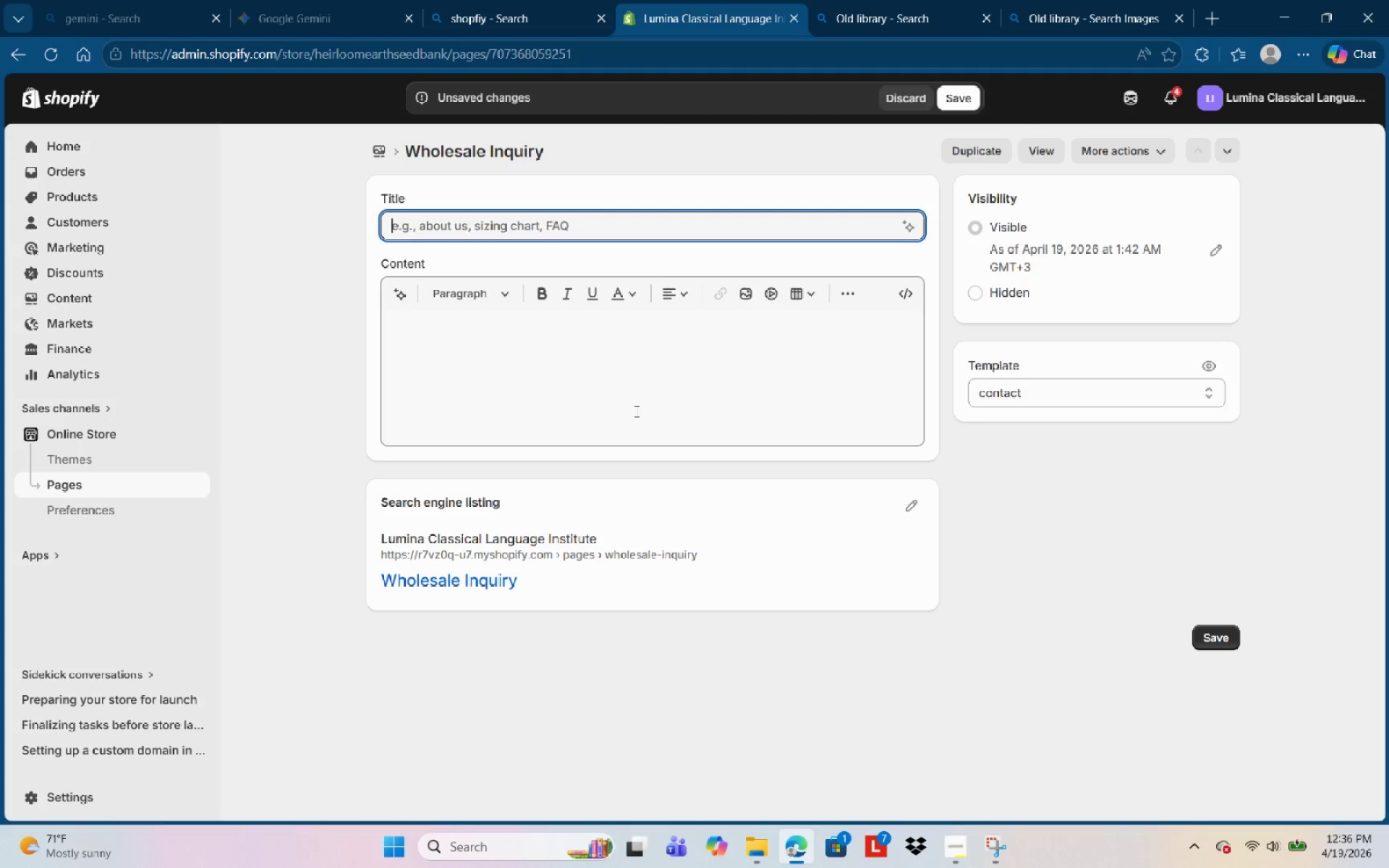 
type(Methodology )
key(Backspace)
type((About )
key(Backspace)
type())
 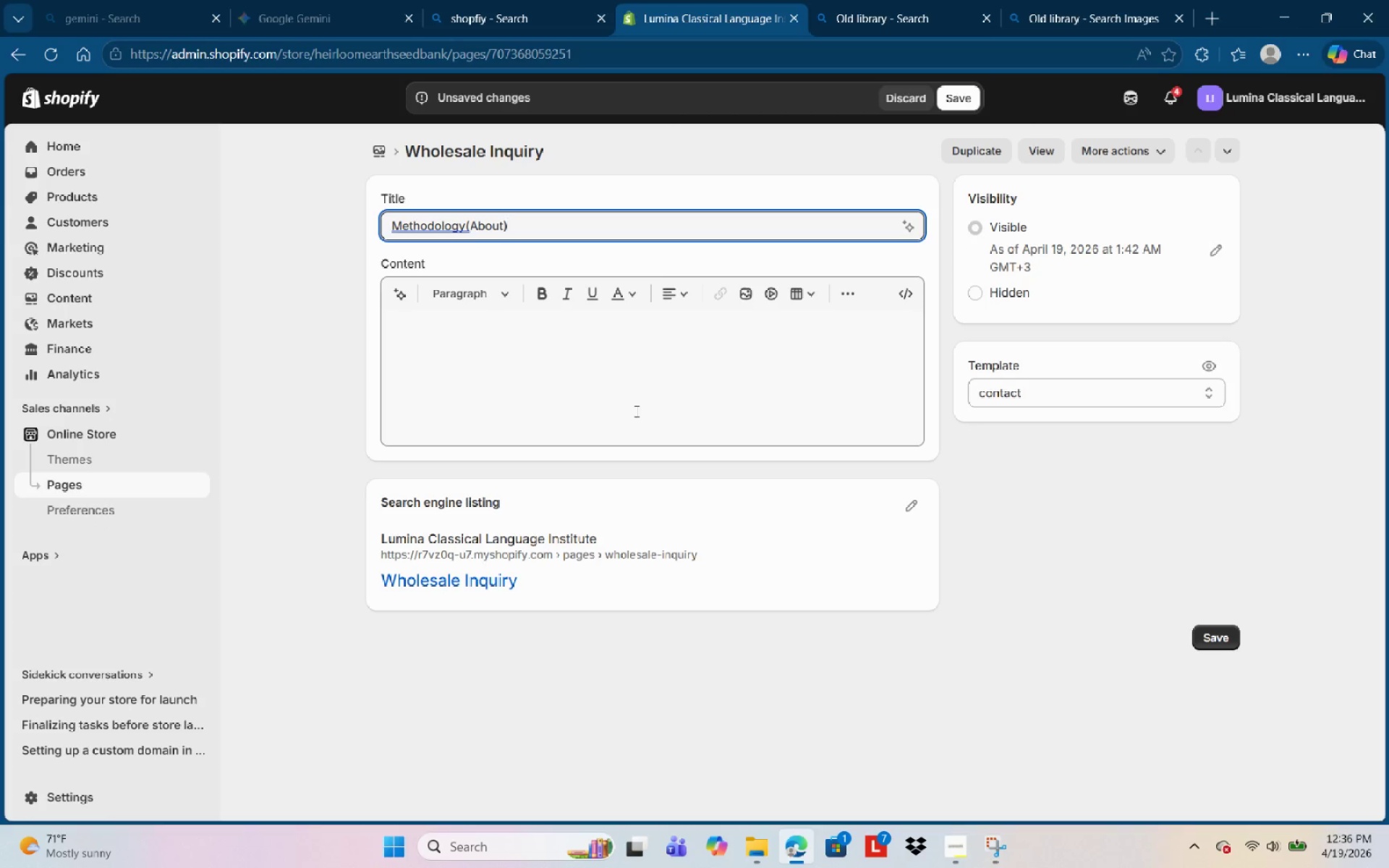 
left_click([463, 220])
 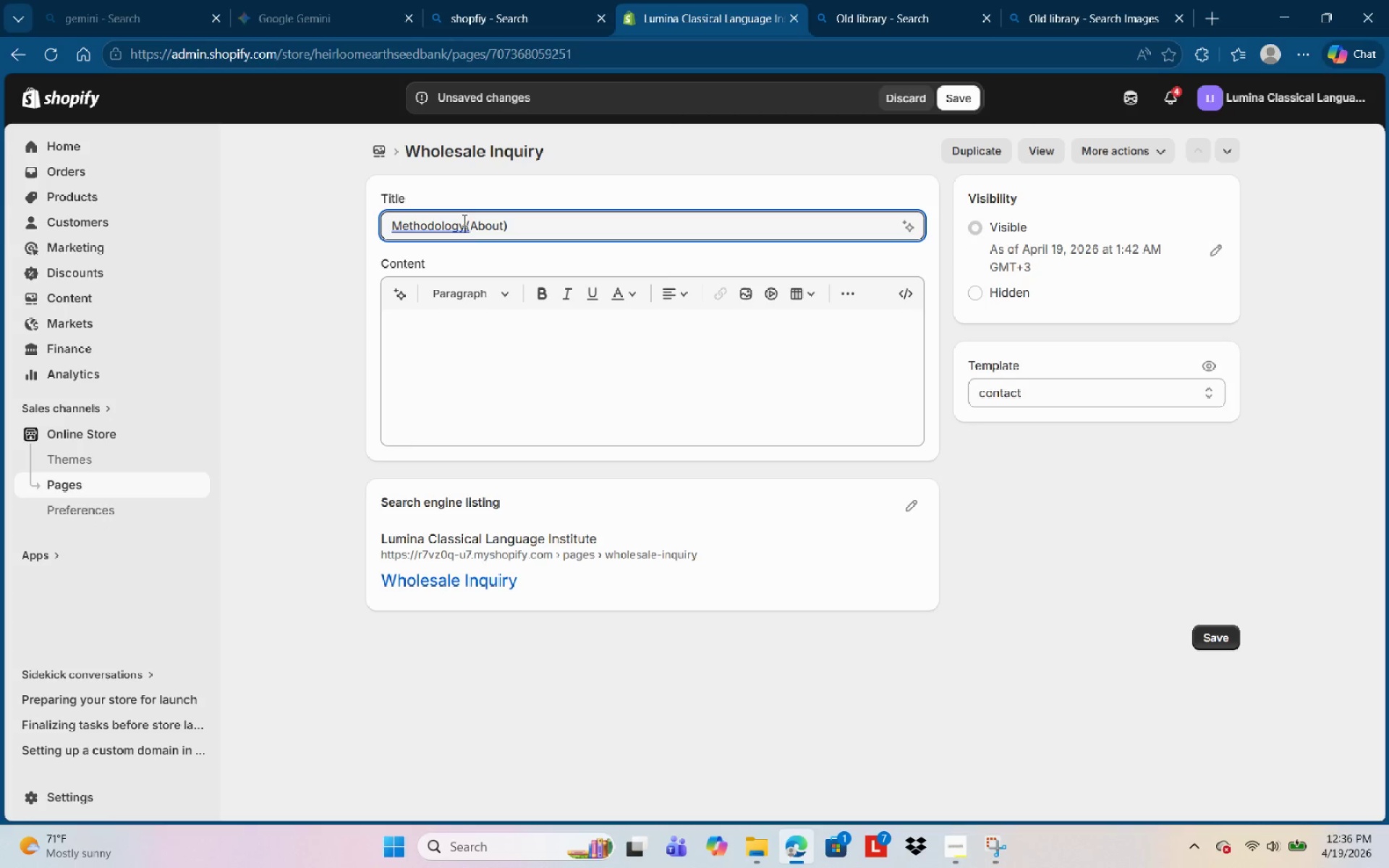 
key(Space)
 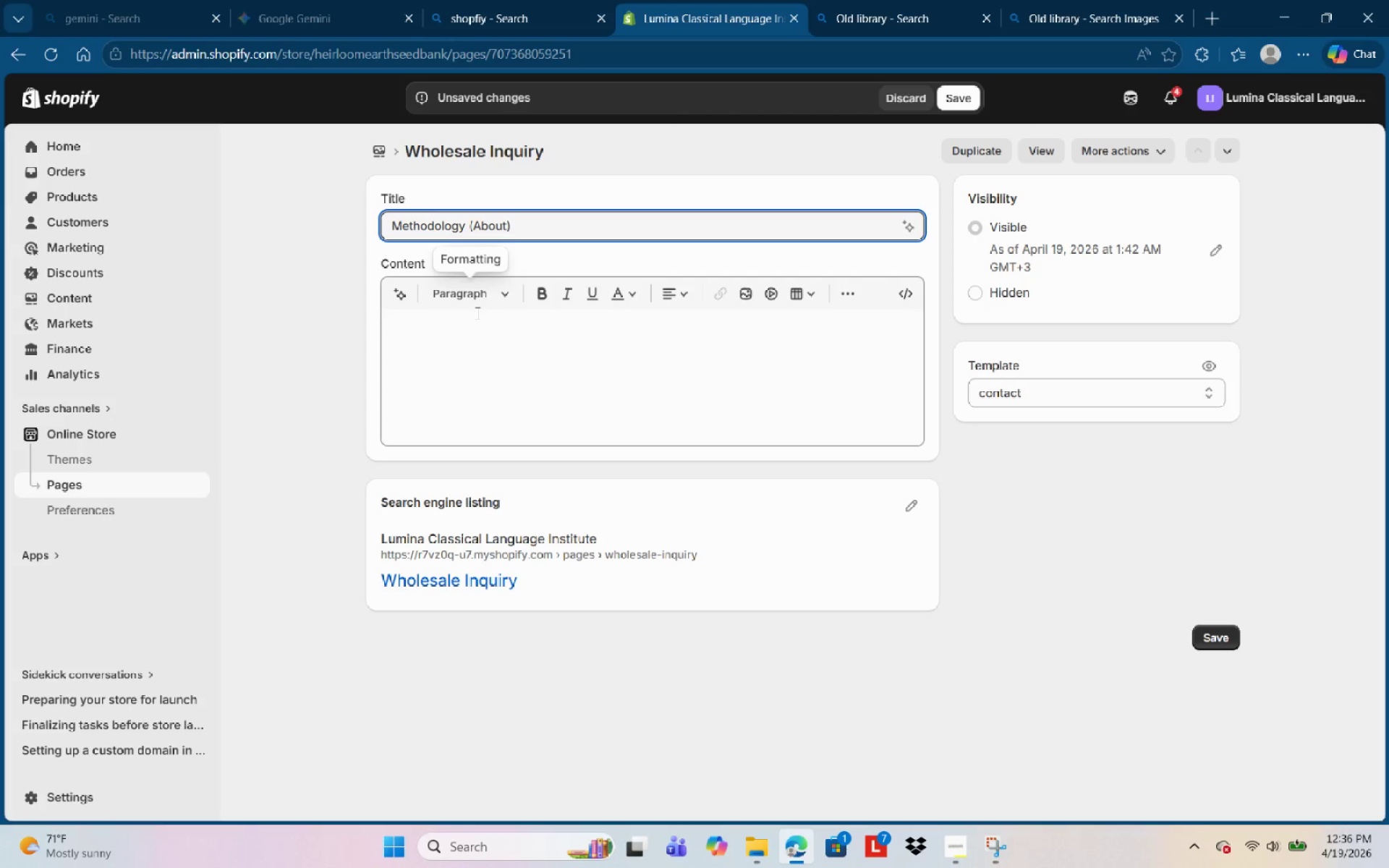 
left_click([477, 315])
 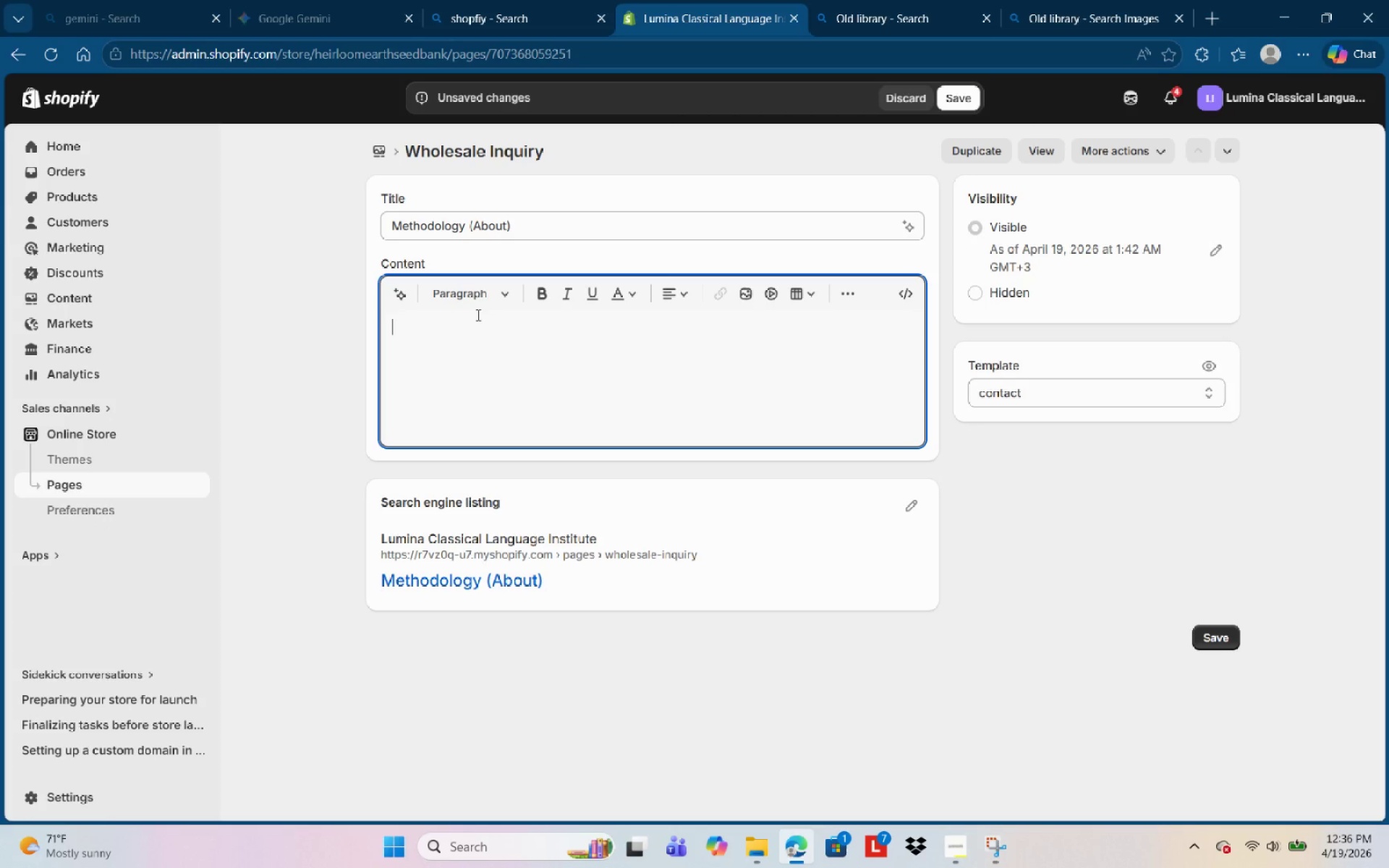 
wait(10.56)
 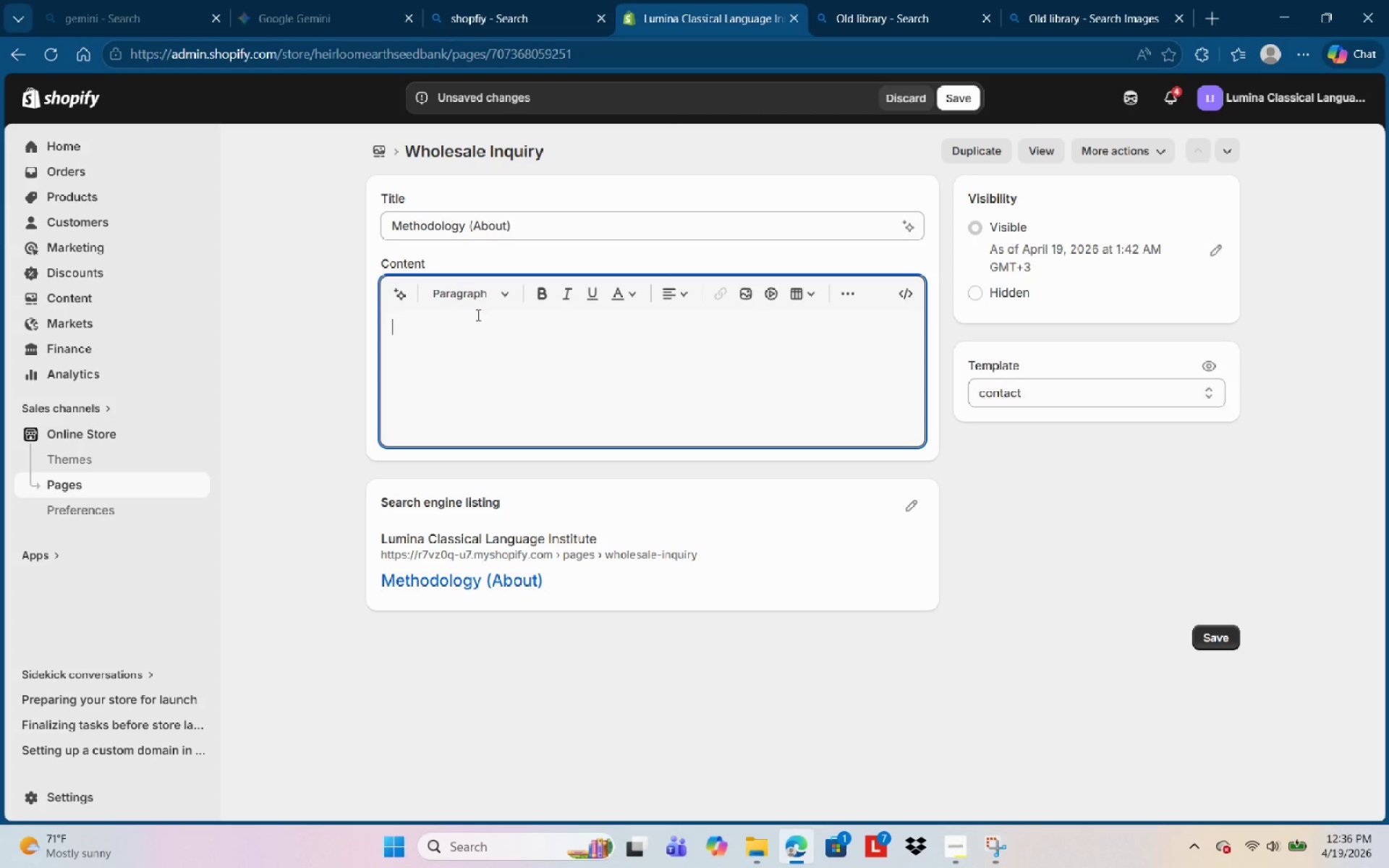 
left_click([509, 344])
 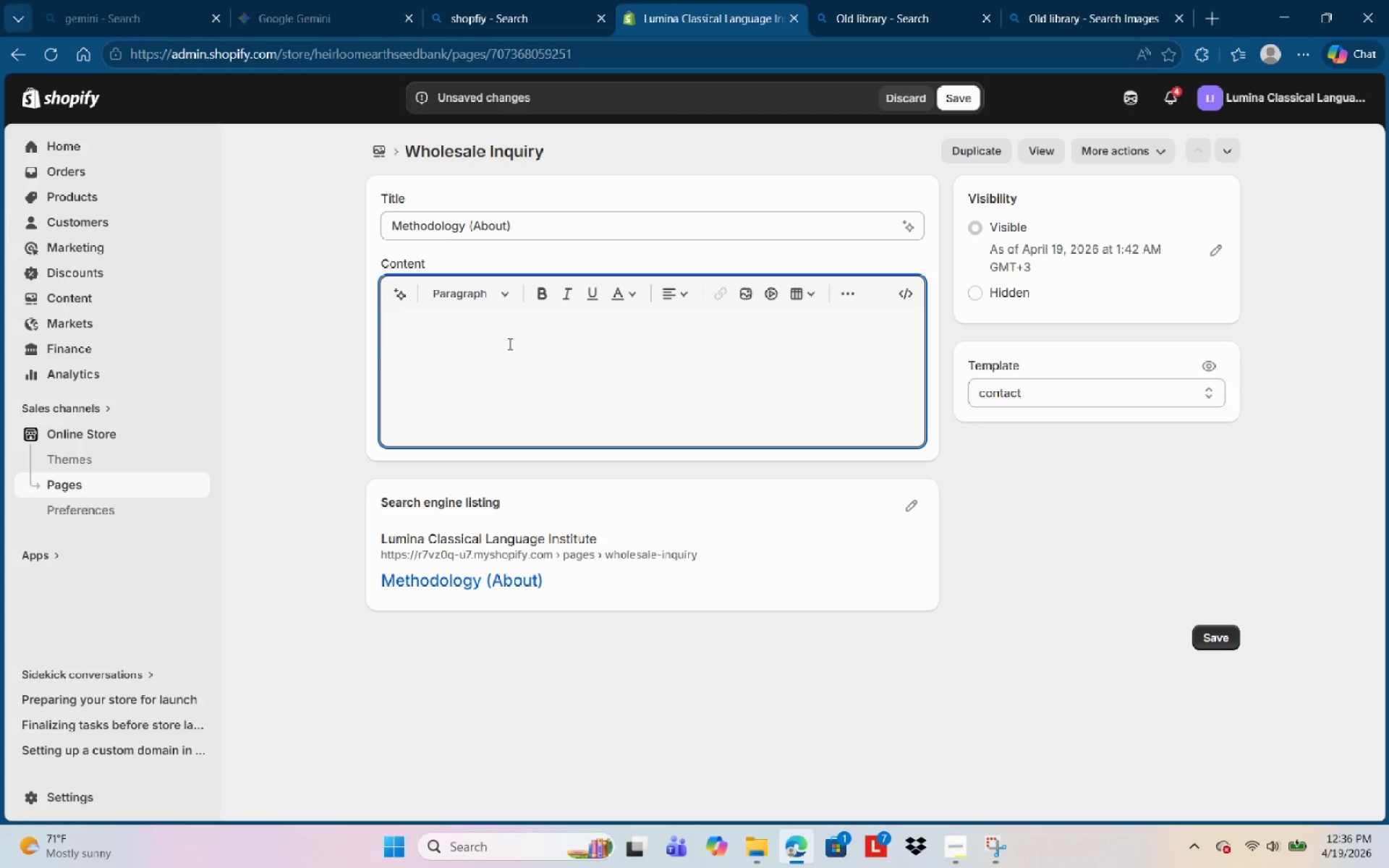 
type(The KLimona meythod focuses ion o)
key(Backspace)
type(philogivsl precesion Oi)
key(Backspace)
key(Backspace)
key(Backspace)
key(Backspace)
type(. Ou rLatiim)
key(Backspace)
key(Backspace)
key(Backspace)
key(Backspace)
key(Backspace)
key(Backspace)
key(Backspace)
key(Backspace)
key(Backspace)
type(r )
key(Backspace)
key(Backspace)
type(i)
key(Backspace)
type(ur Latin Intensie )
 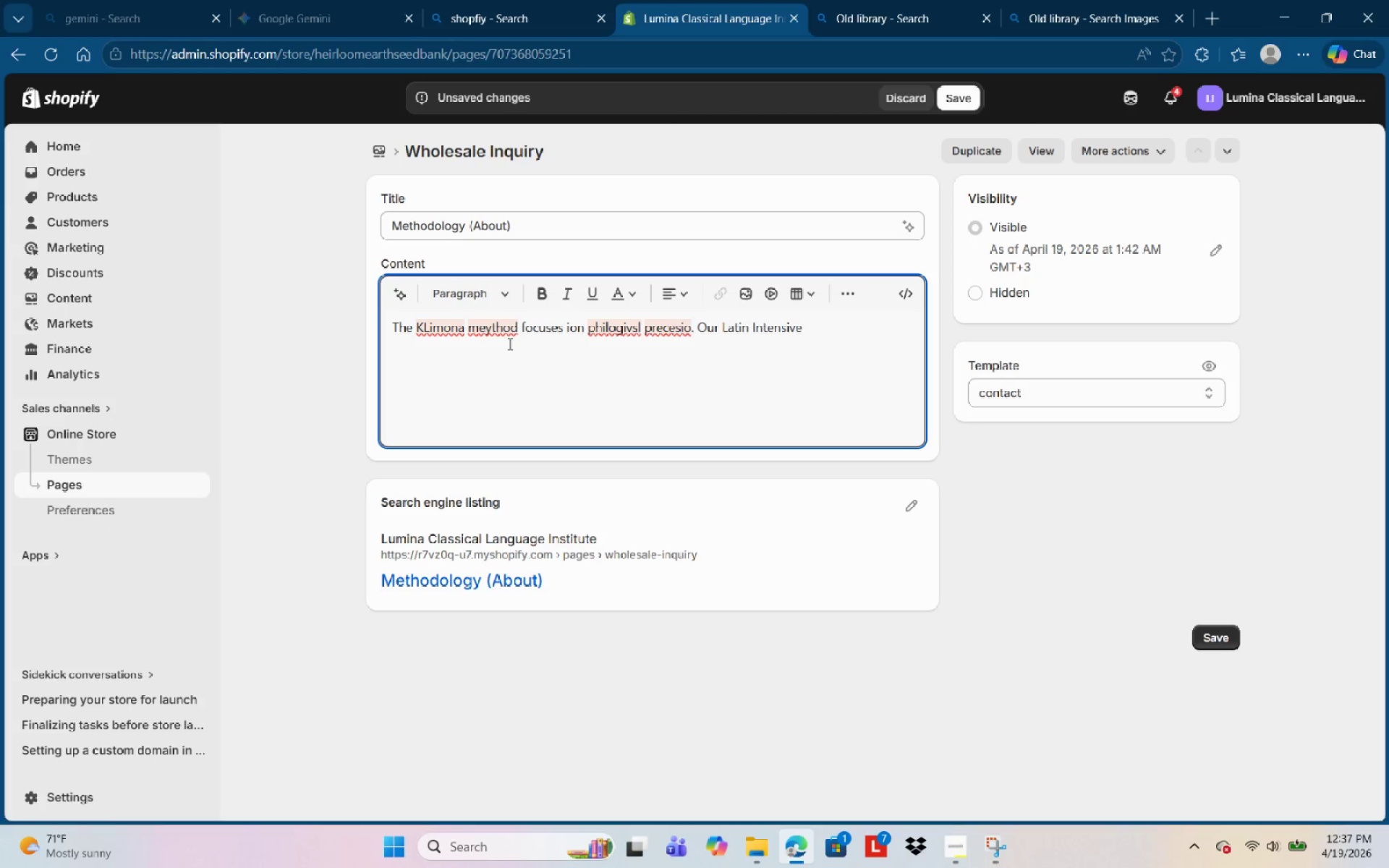 
type(curriculum moves beyonf)
key(Backspace)
key(Backspace)
type(d )
key(Backspace)
key(Backspace)
key(Backspace)
type(ond )
 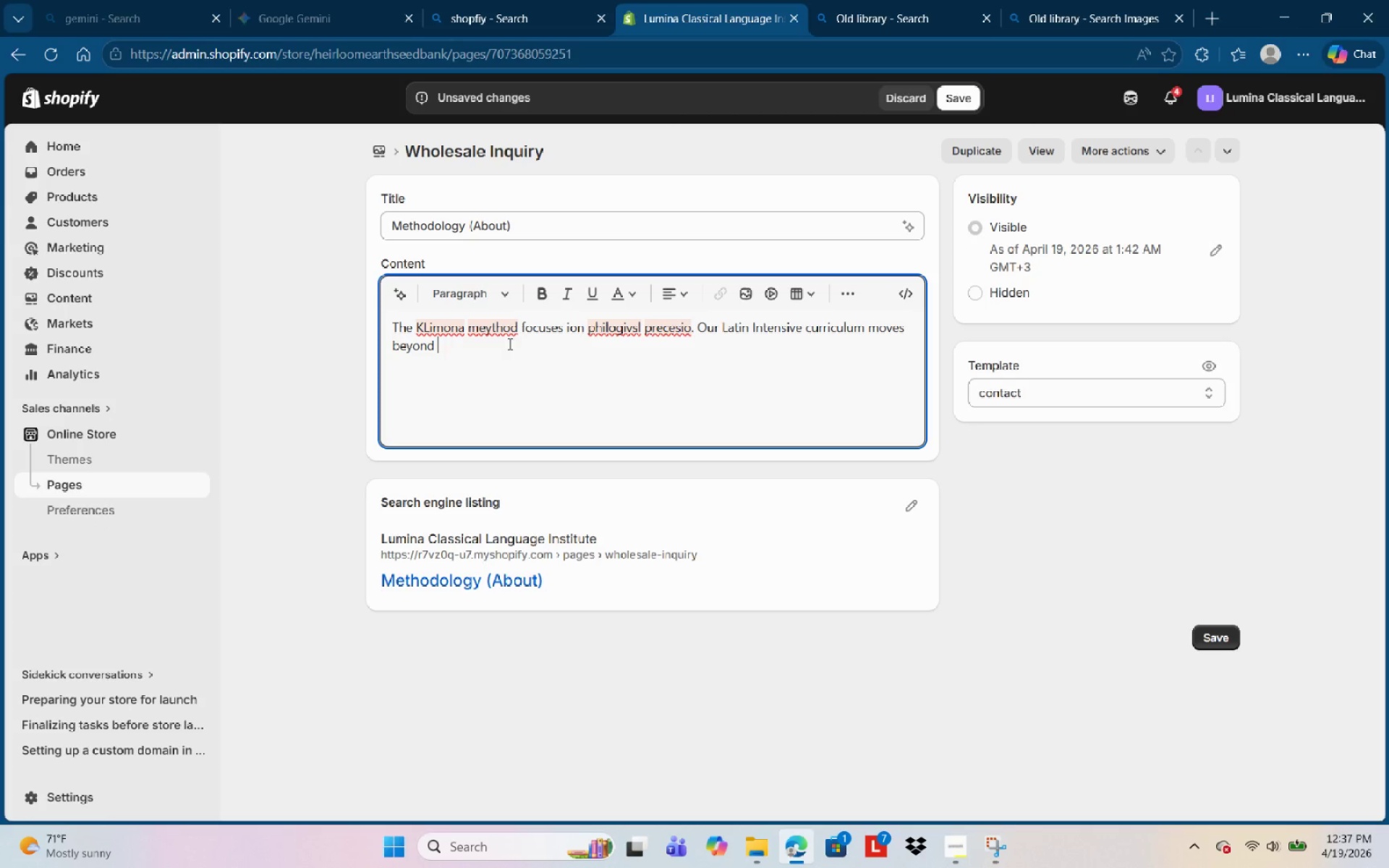 
wait(5.67)
 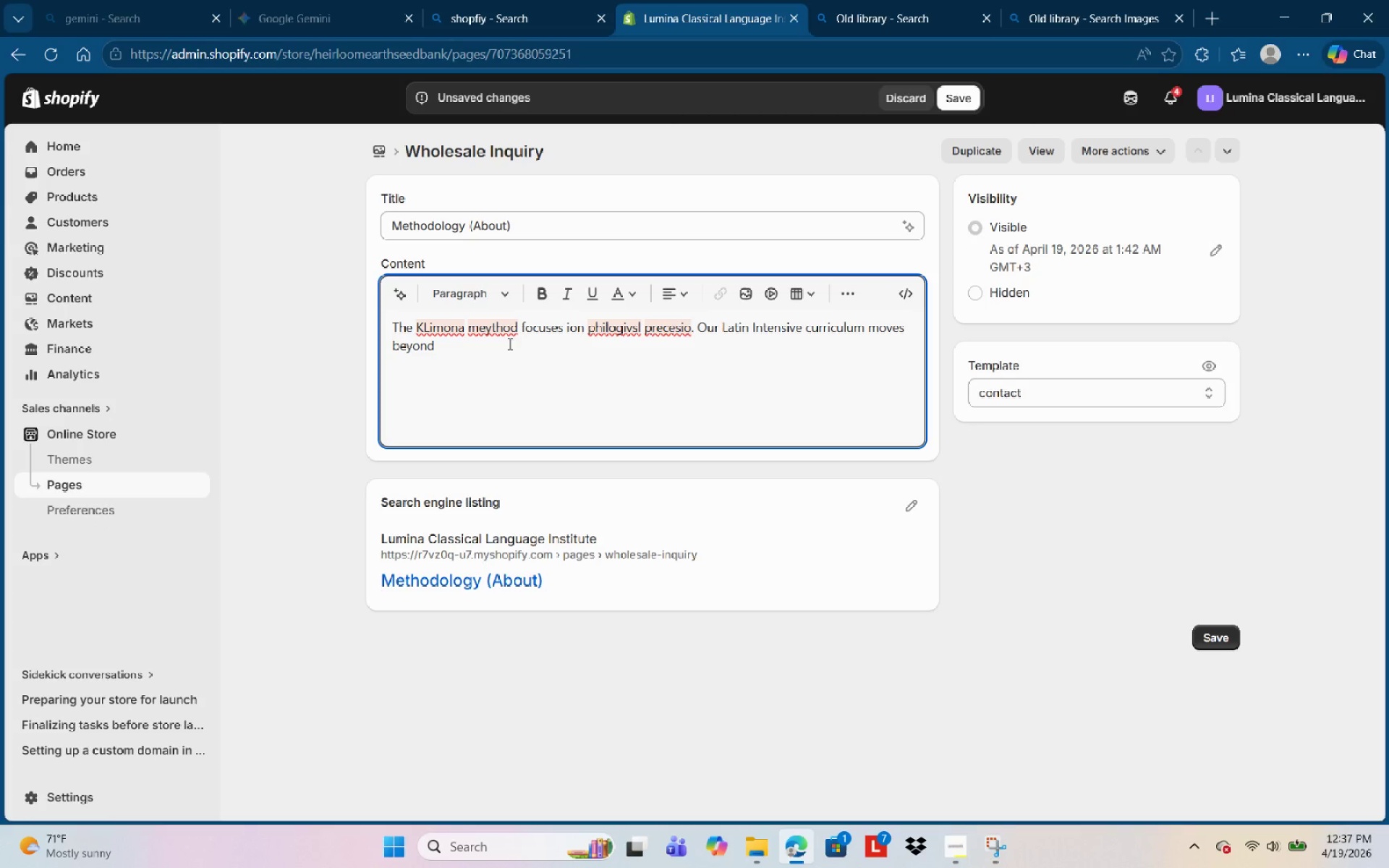 
type(rp)
key(Backspace)
type(ote minimizar)
key(Backspace)
type(tion )
 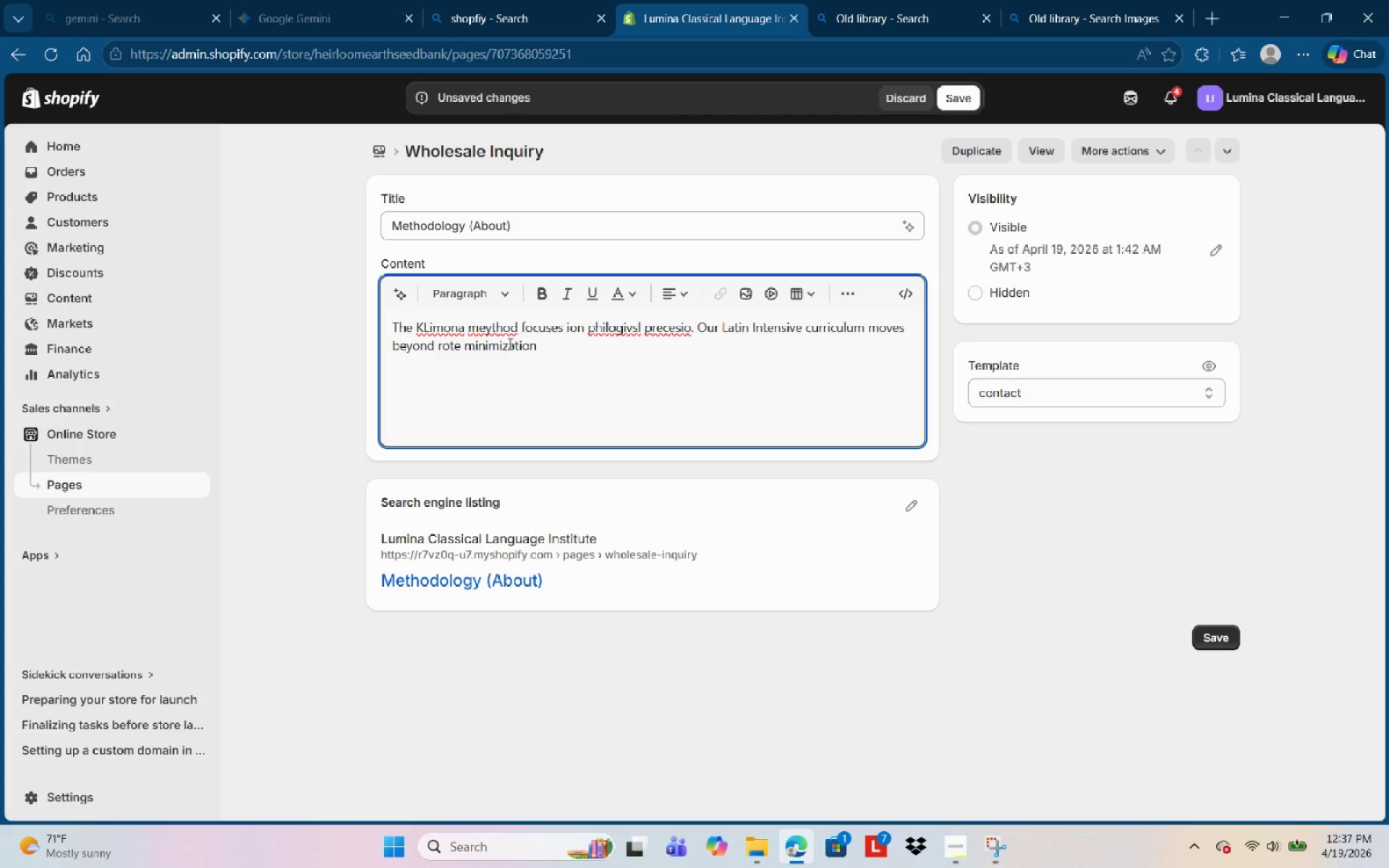 
wait(5.33)
 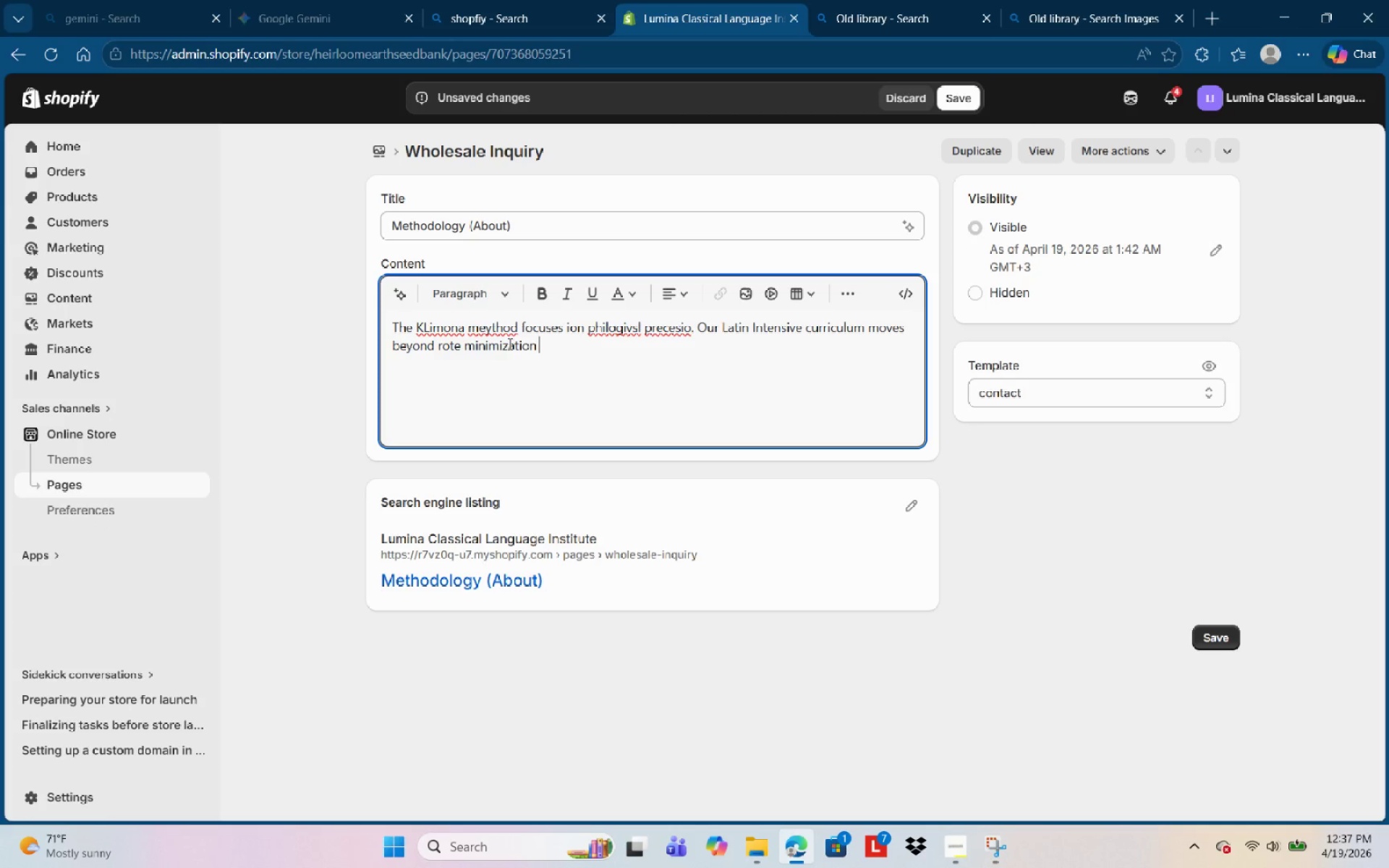 
key(Backspace)
key(Backspace)
key(Backspace)
key(Backspace)
key(Backspace)
key(Backspace)
key(Backspace)
key(Backspace)
key(Backspace)
key(Backspace)
key(Backspace)
key(Backspace)
type(m)
key(Backspace)
type(emp)
key(Backspace)
type(orization into structural )
 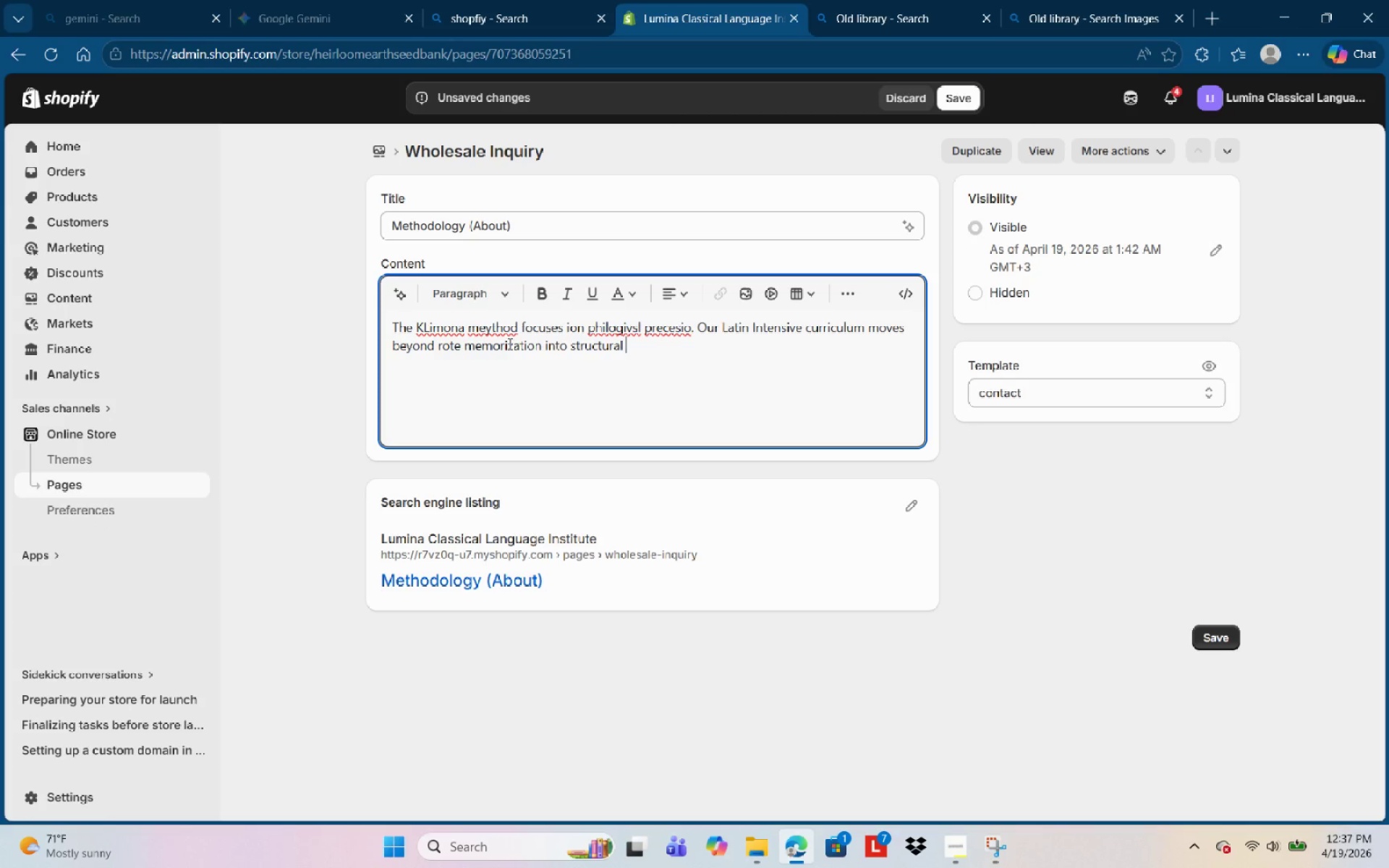 
type(mastery. Whether enga)
key(Backspace)
type(aging )
 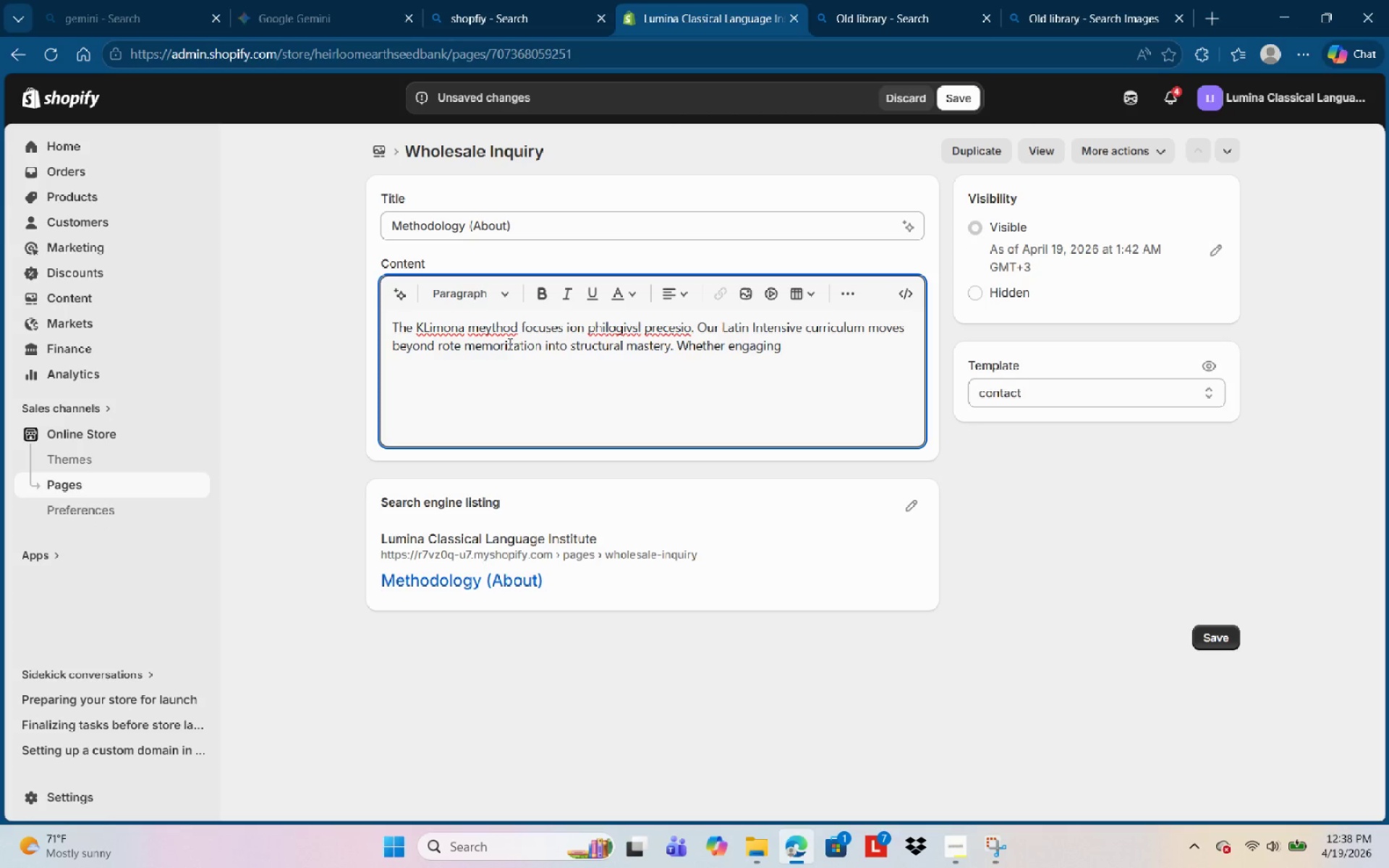 
wait(5.39)
 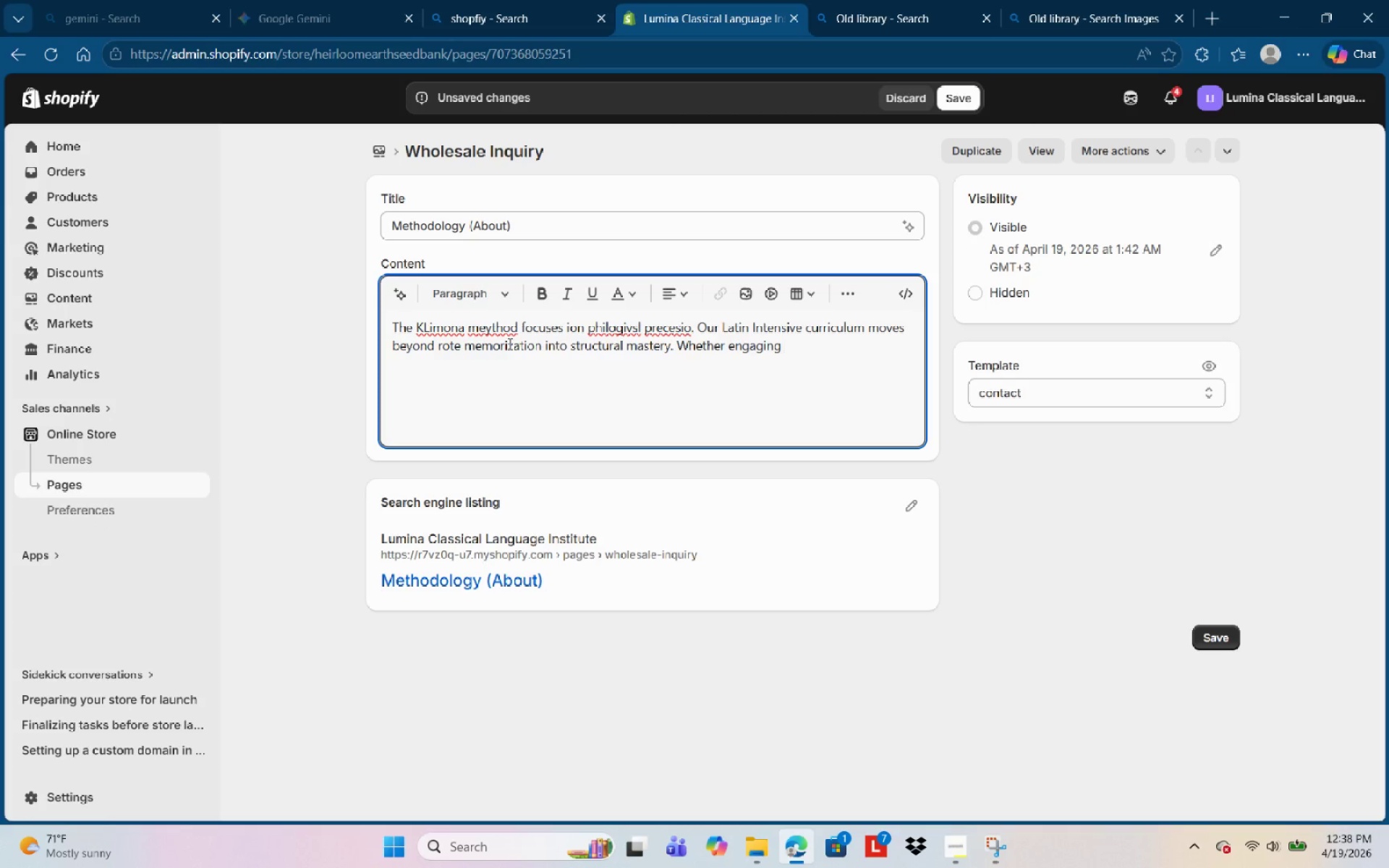 
type(in ancient )
 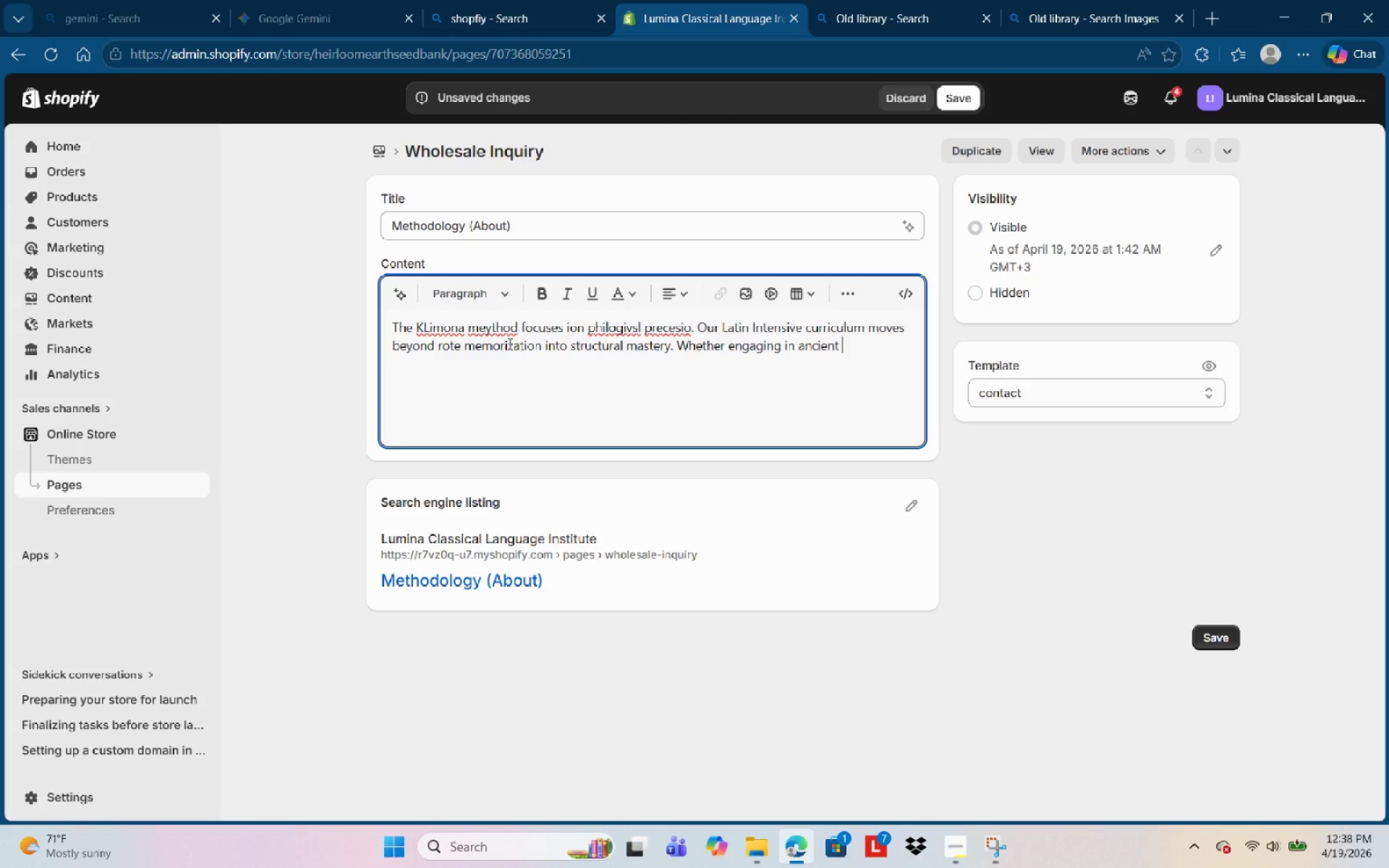 
wait(8.2)
 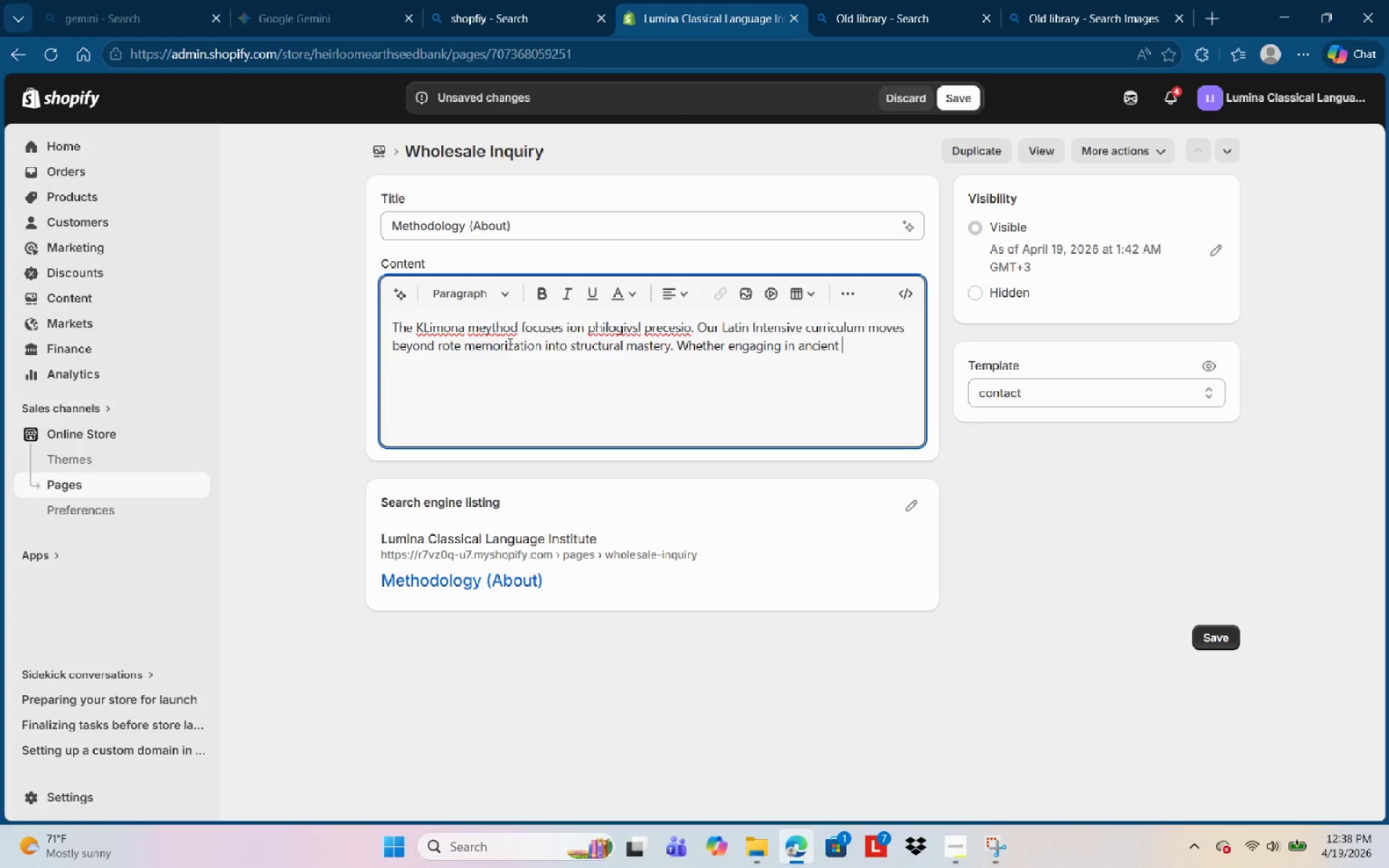 
hold_key(key=ControlLeft, duration=0.39)
 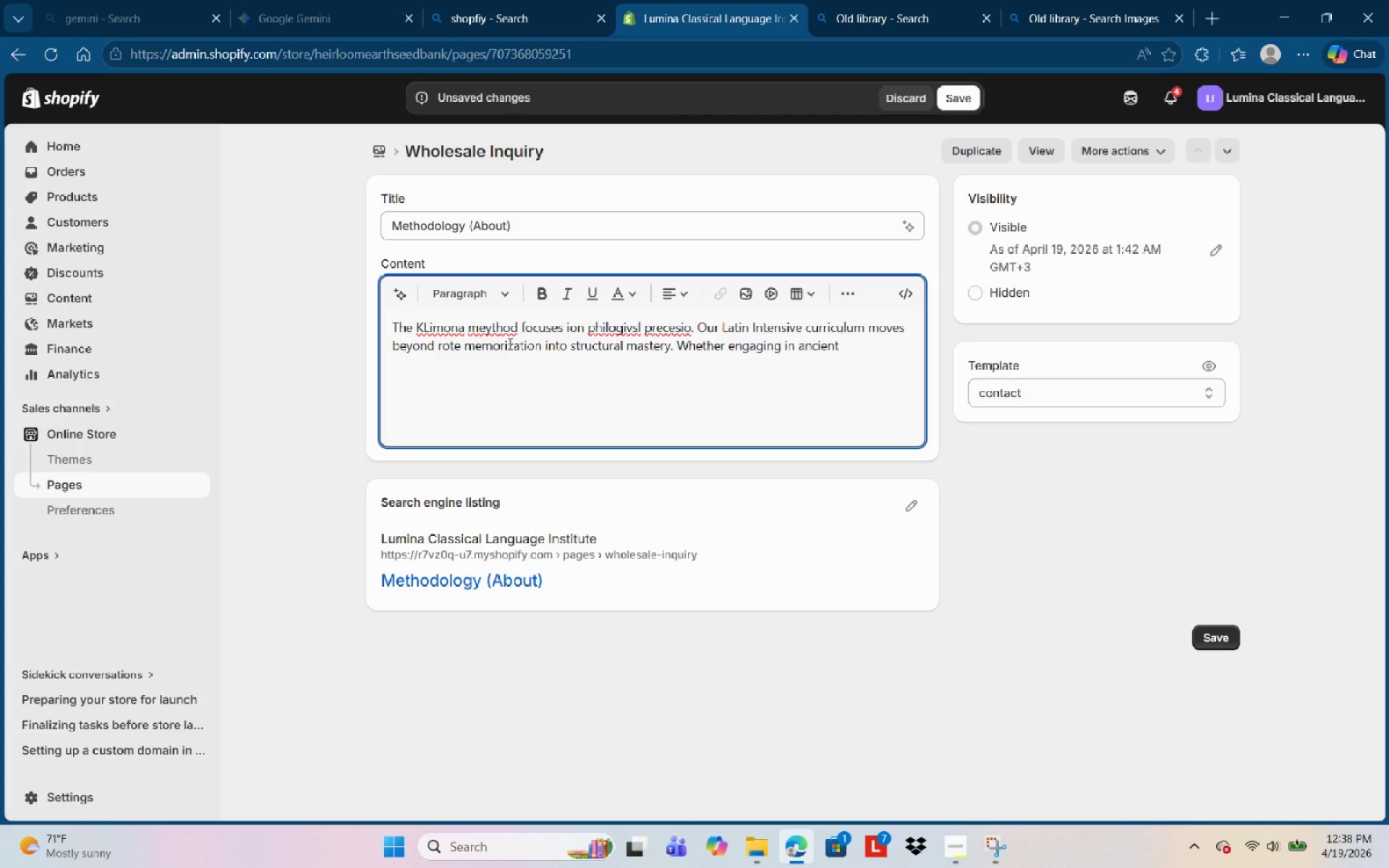 
type(eek tutoring )
 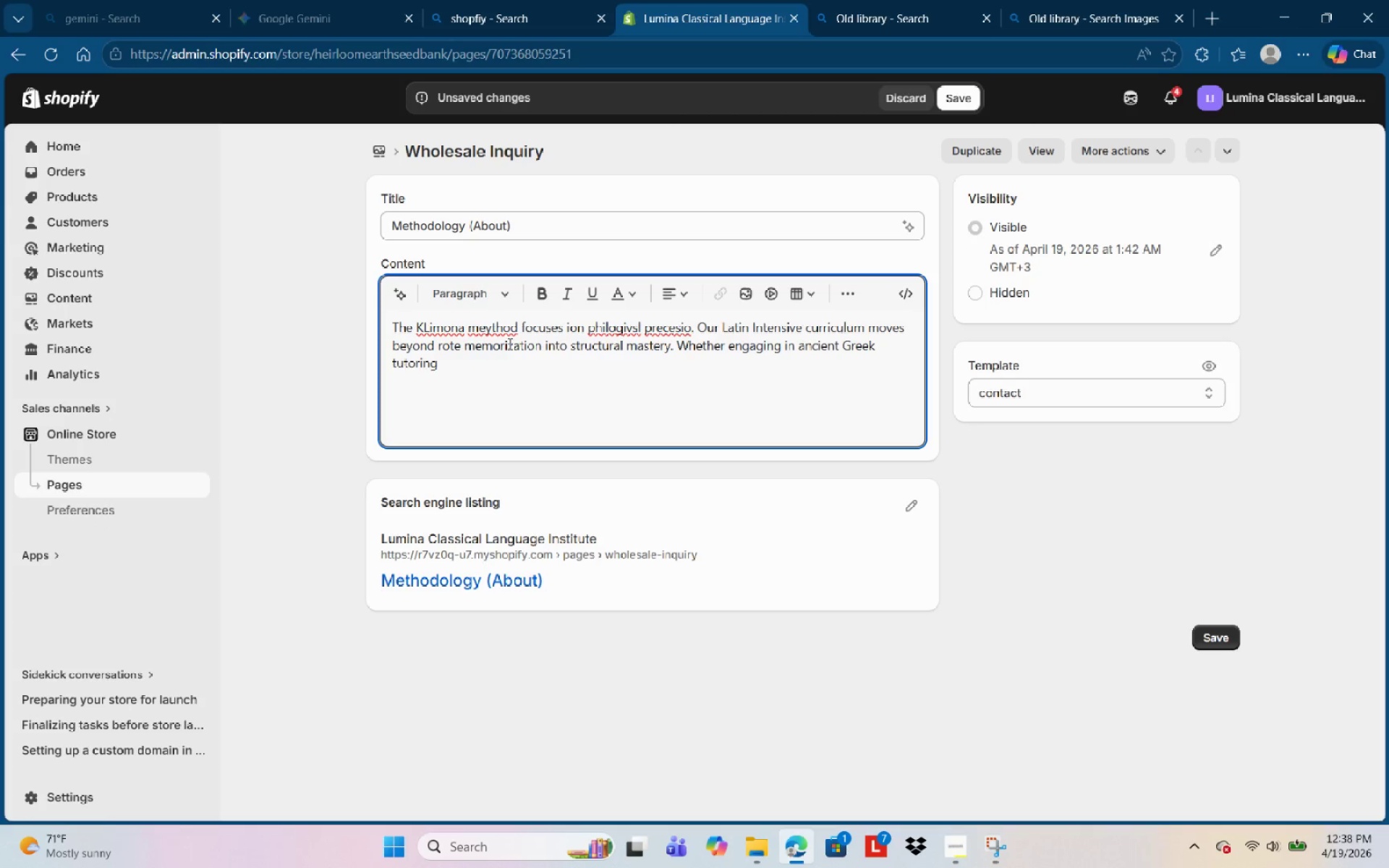 
type(or translatio)
key(Backspace)
type(ng )
 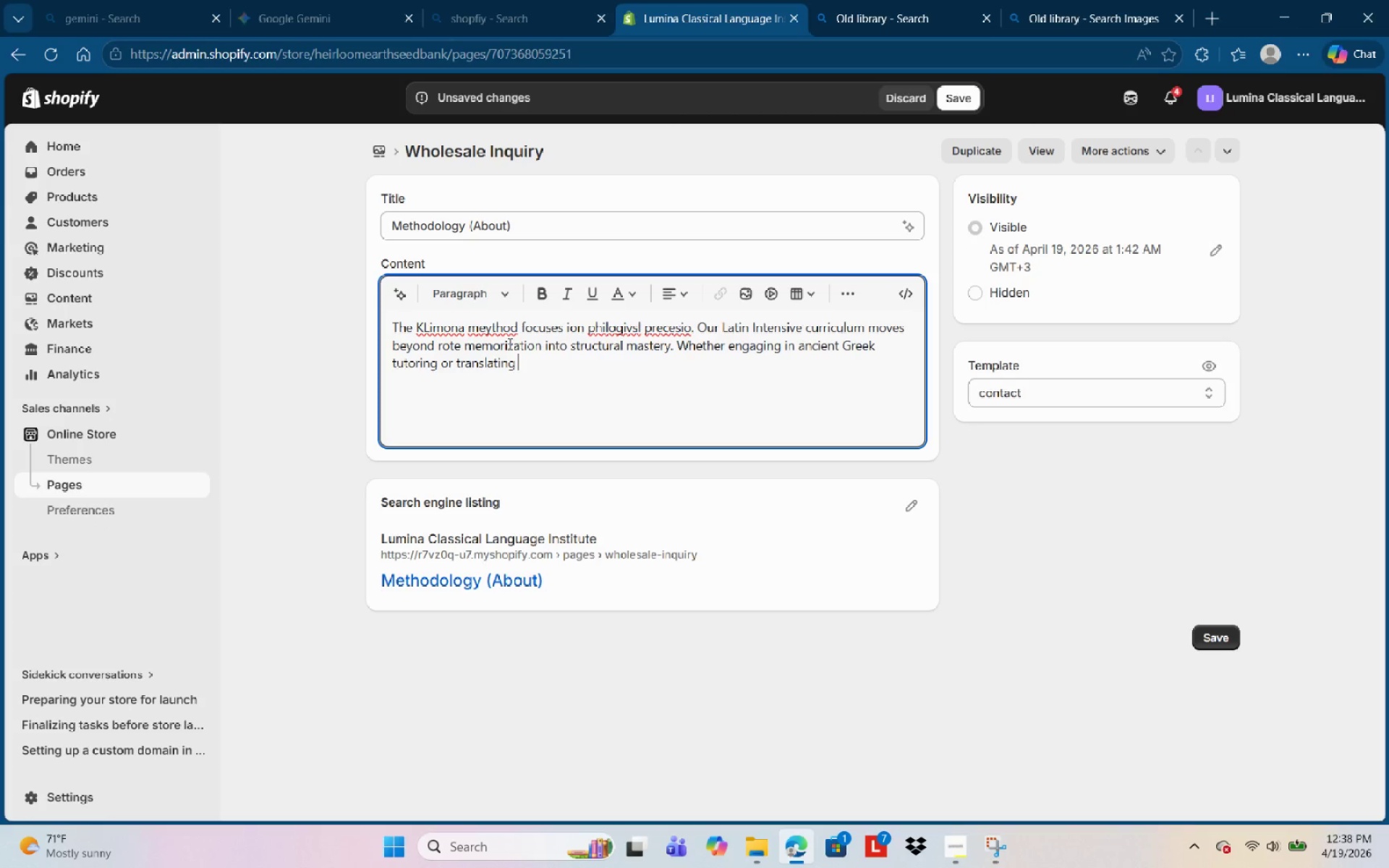 
type(Virgil, our studnets are treatedd )
key(Backspace)
key(Backspace)
key(Backspace)
type(d )
 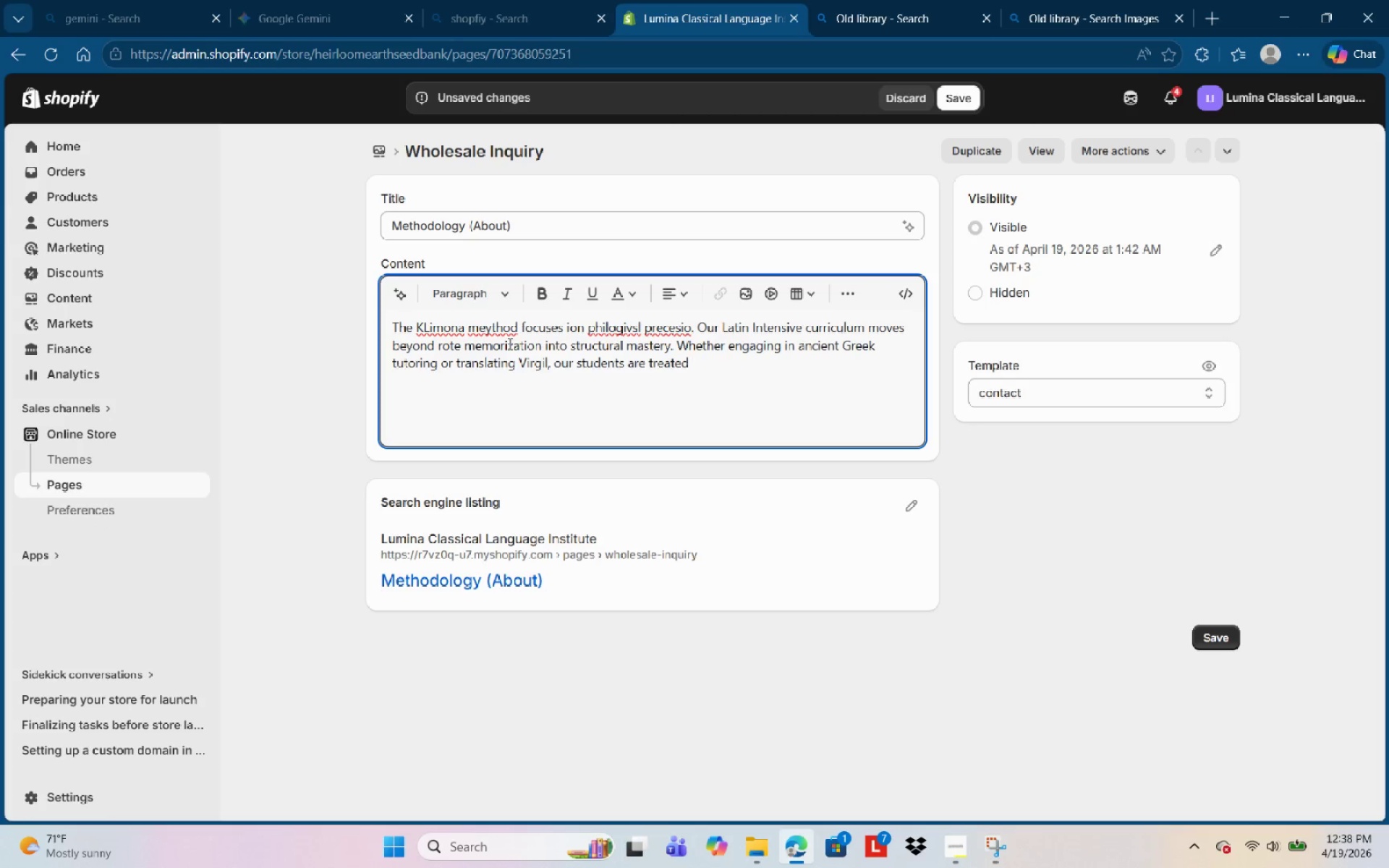 
type(as junior scholarws ])
key(Backspace)
key(Backspace)
key(Backspace)
key(Backspace)
type(s in the field og \)
key(Backspace)
key(Backspace)
key(Backspace)
type(f )
 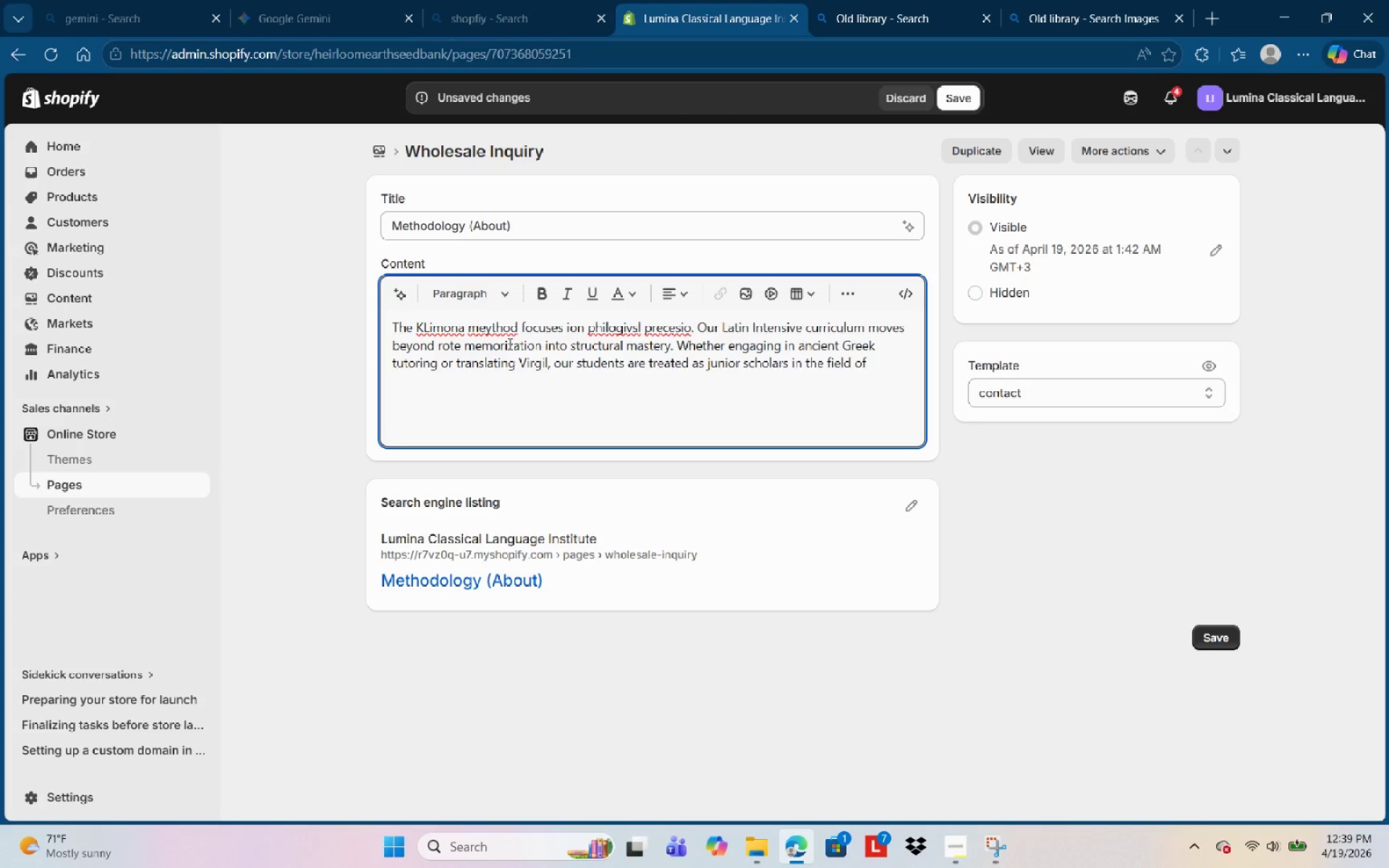 
type(classical studies.)
 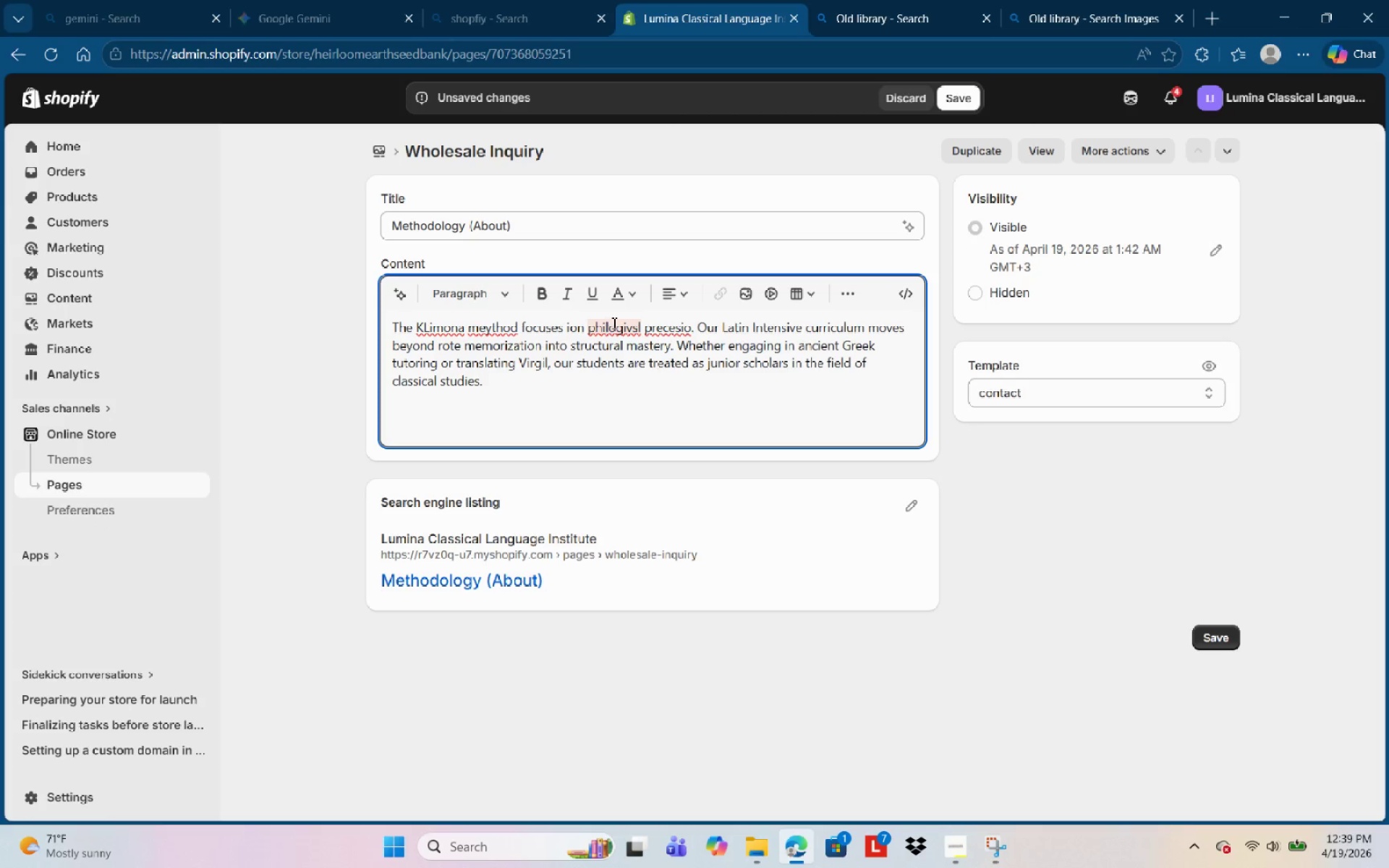 
left_click([575, 325])
 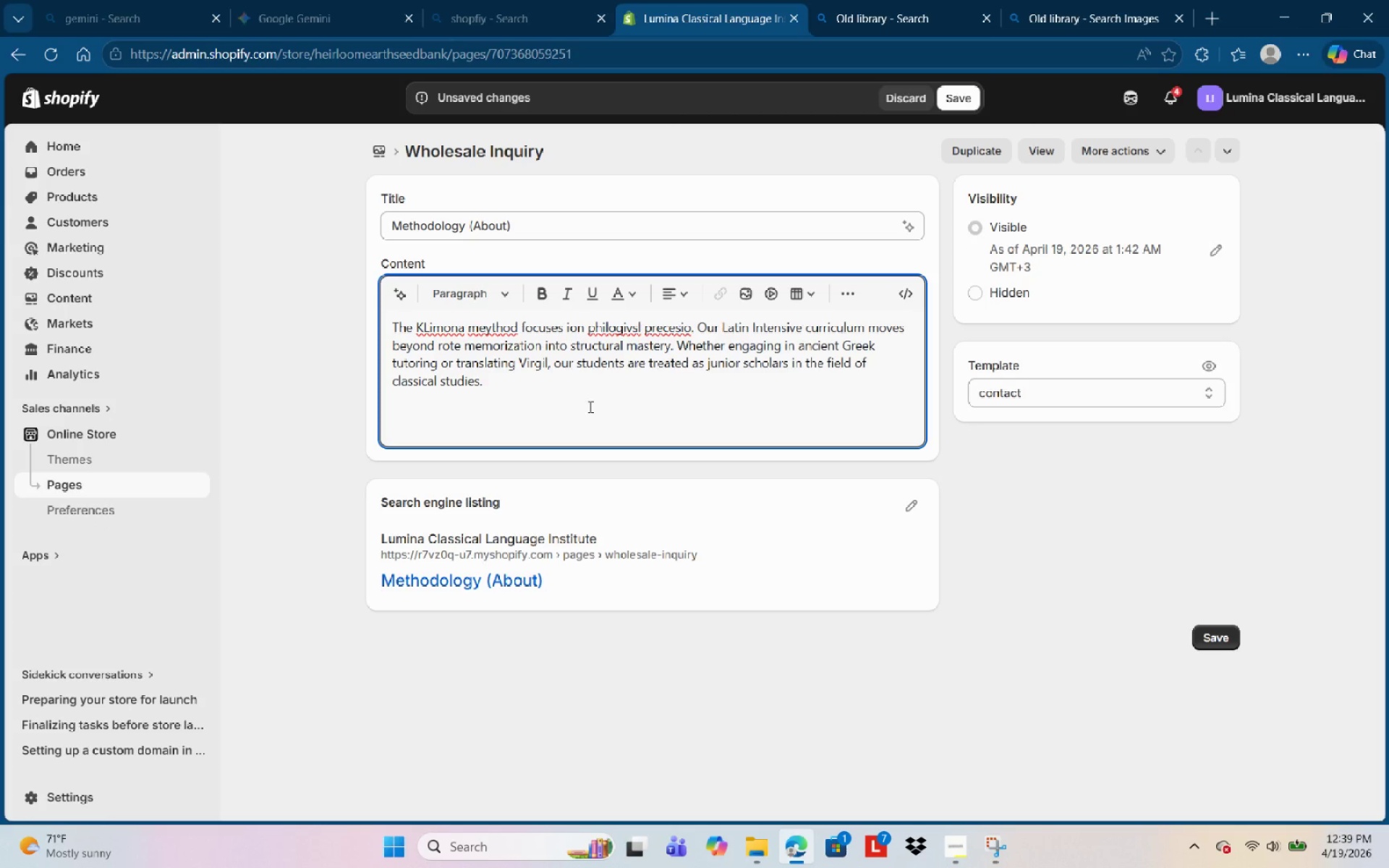 
key(Backspace)
 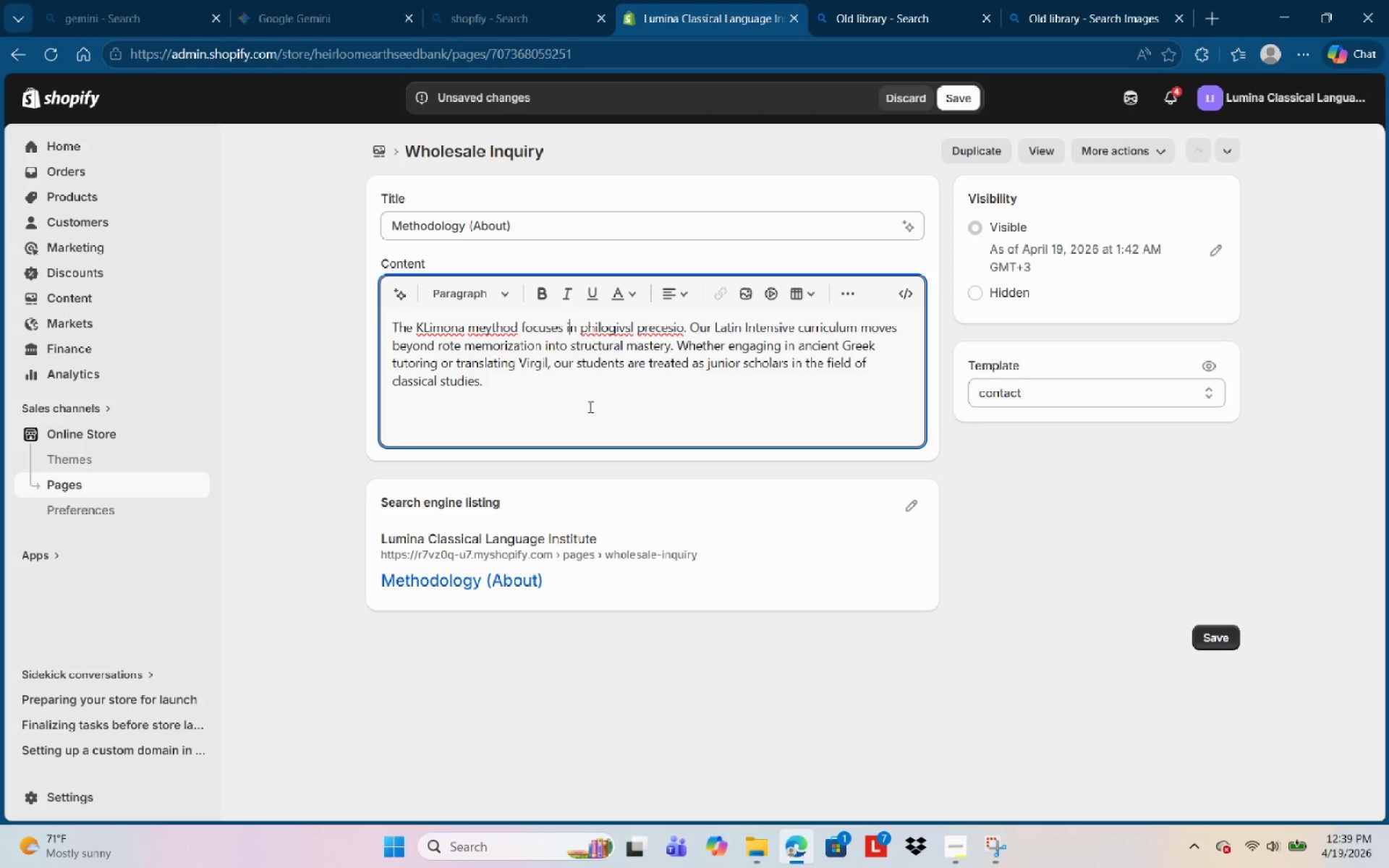 
key(Backspace)
 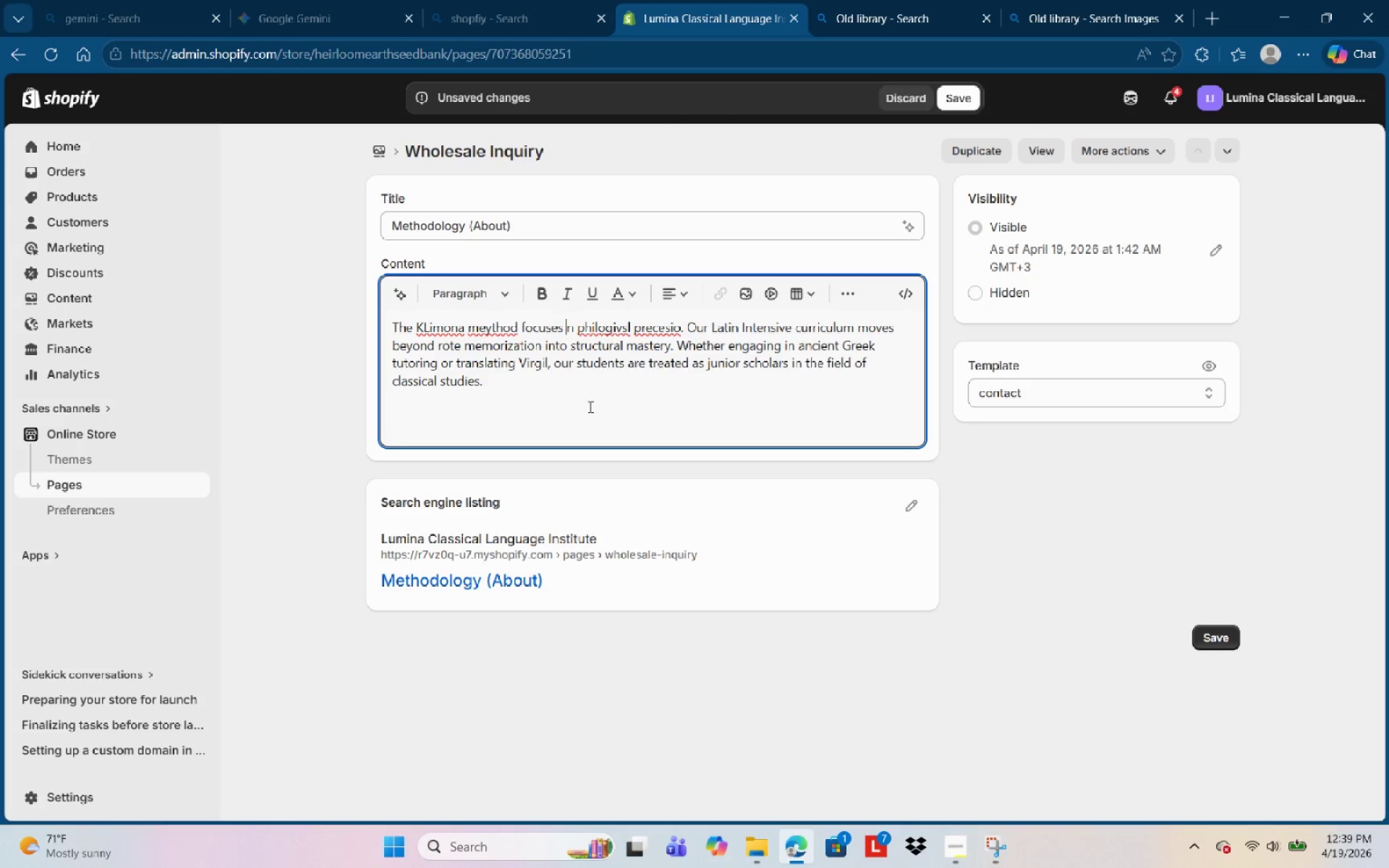 
key(O)
 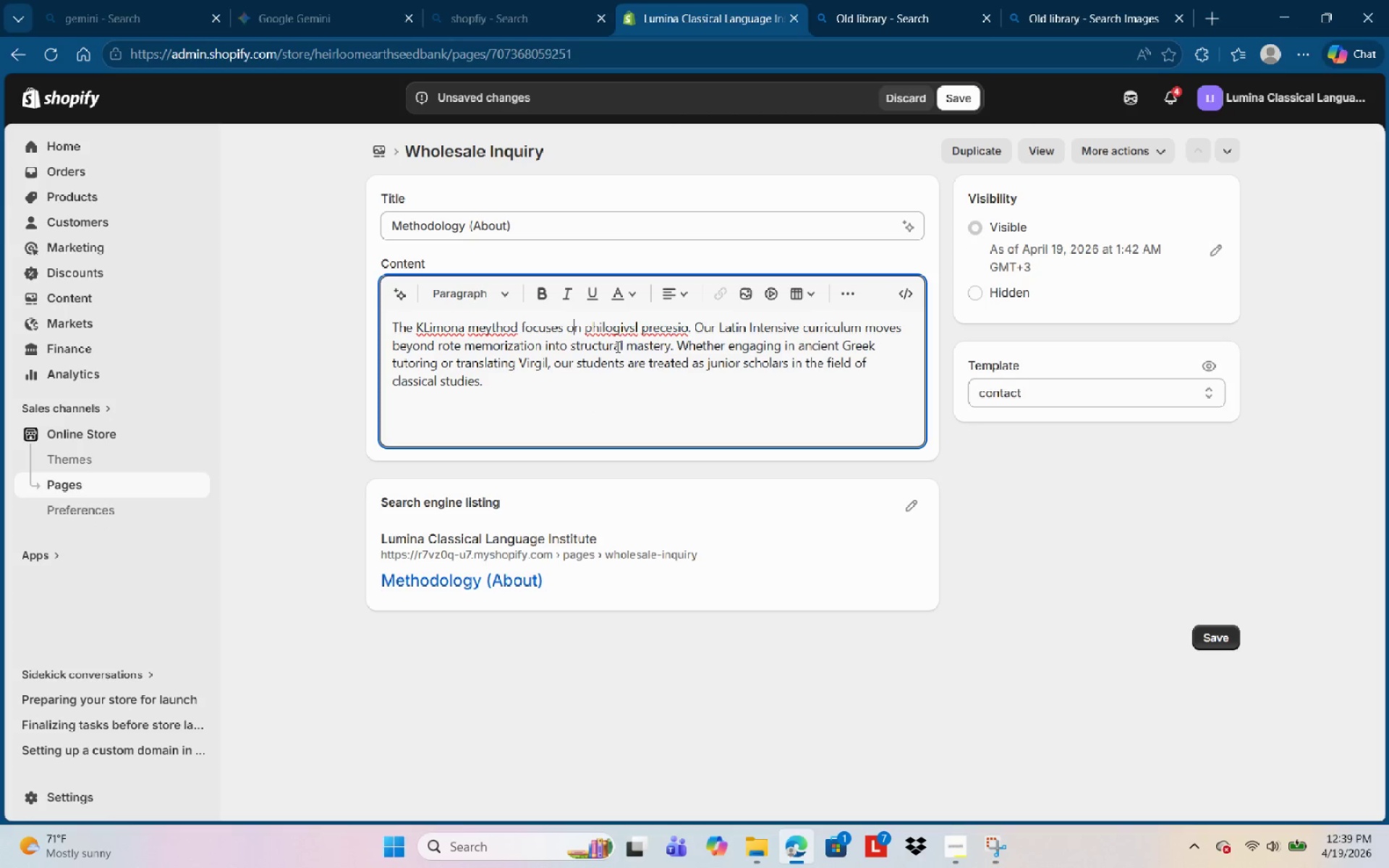 
left_click([622, 326])
 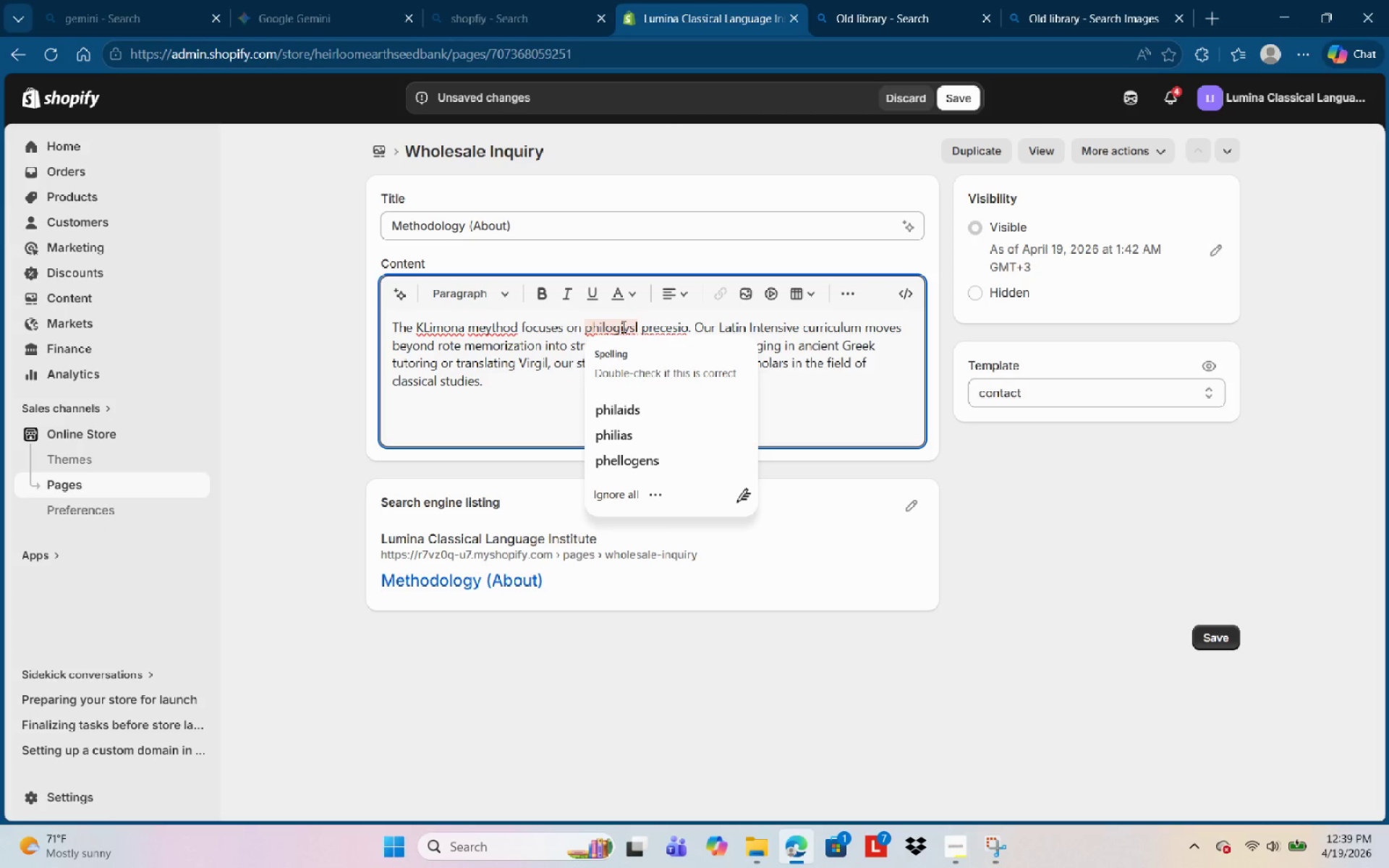 
type(philologia)
key(Backspace)
type(sl )
key(Backspace)
key(Backspace)
key(Backspace)
type(al )
 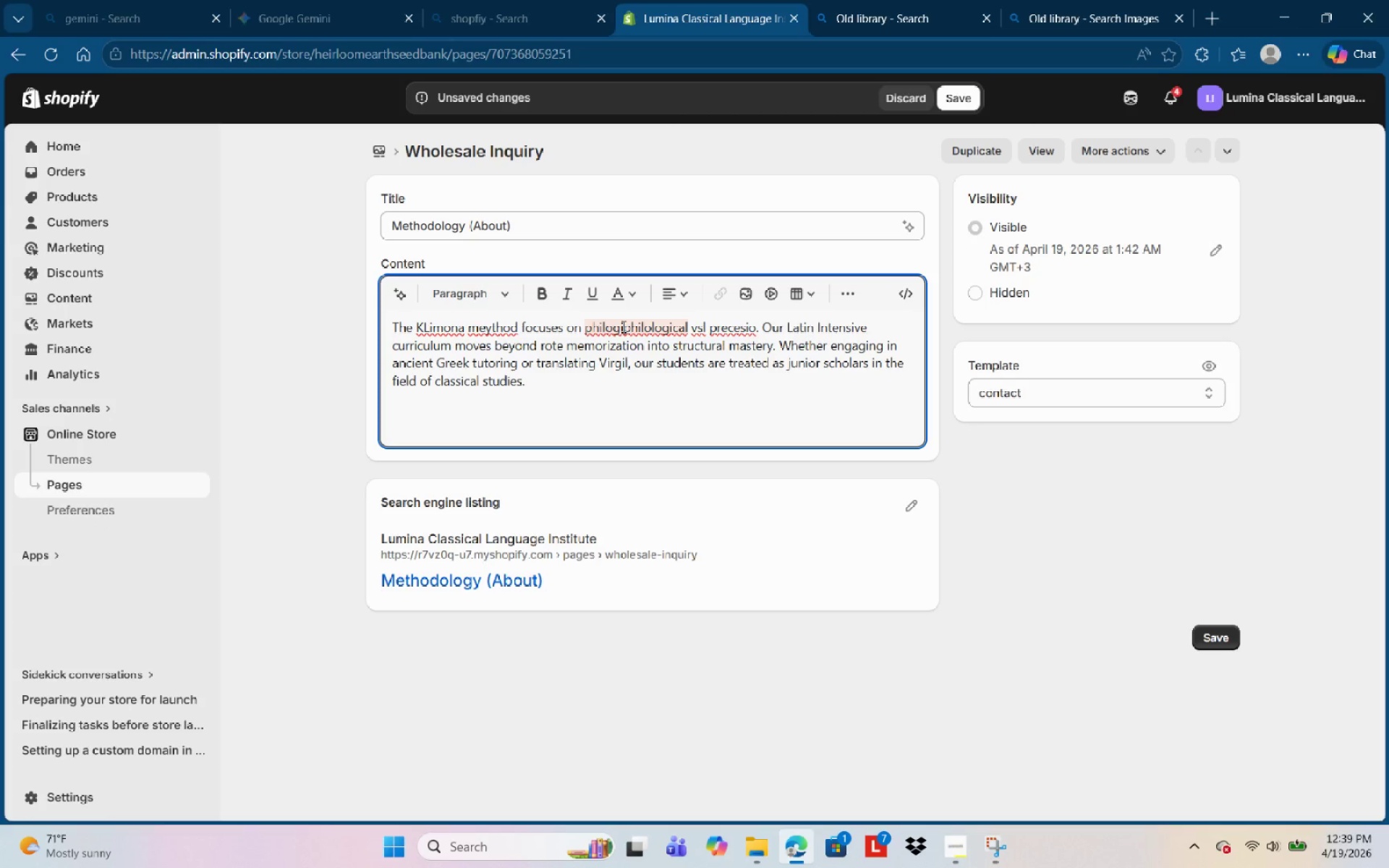 
hold_key(key=C, duration=0.31)
 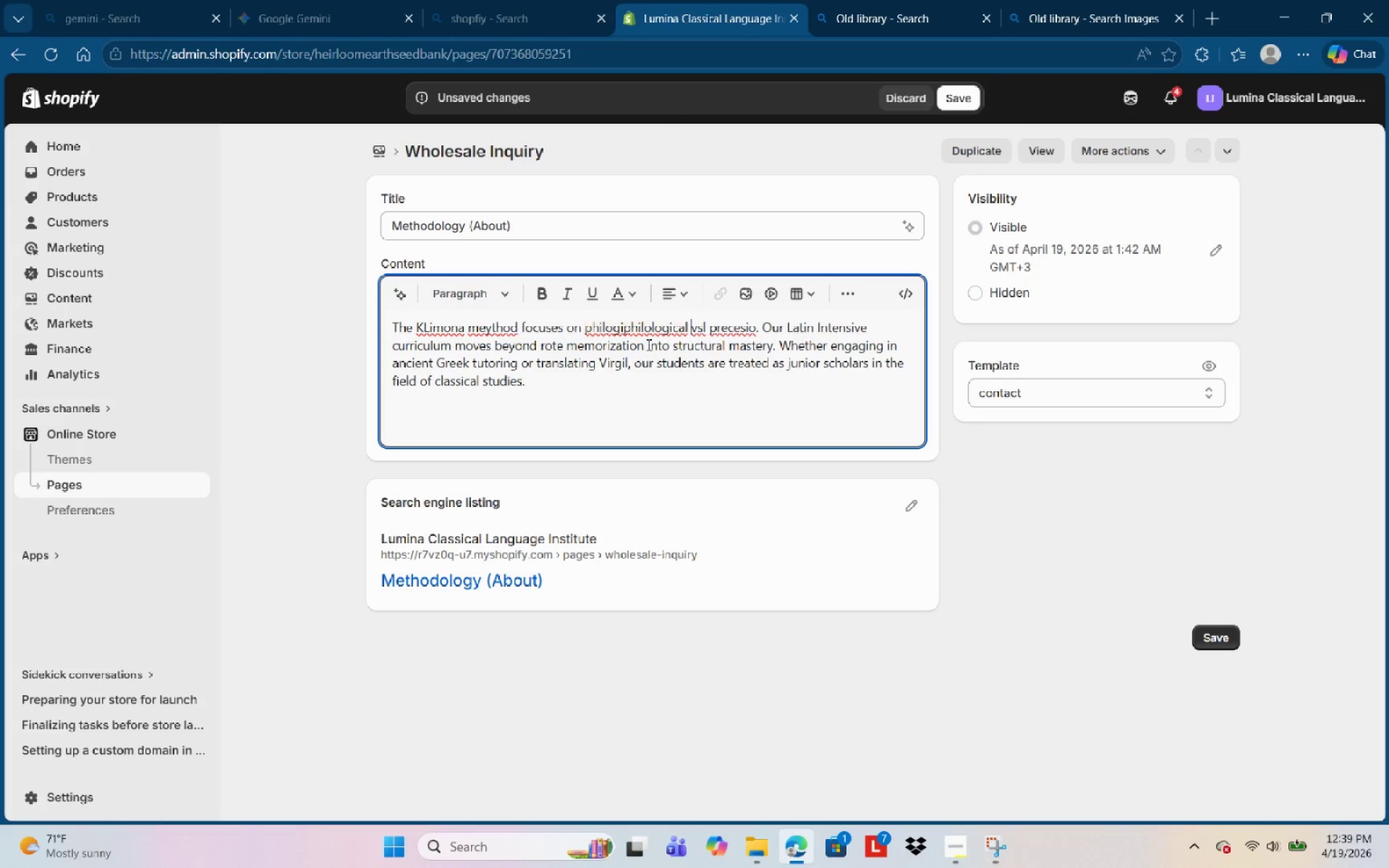 
left_click_drag(start_coordinate=[624, 328], to_coordinate=[582, 331])
 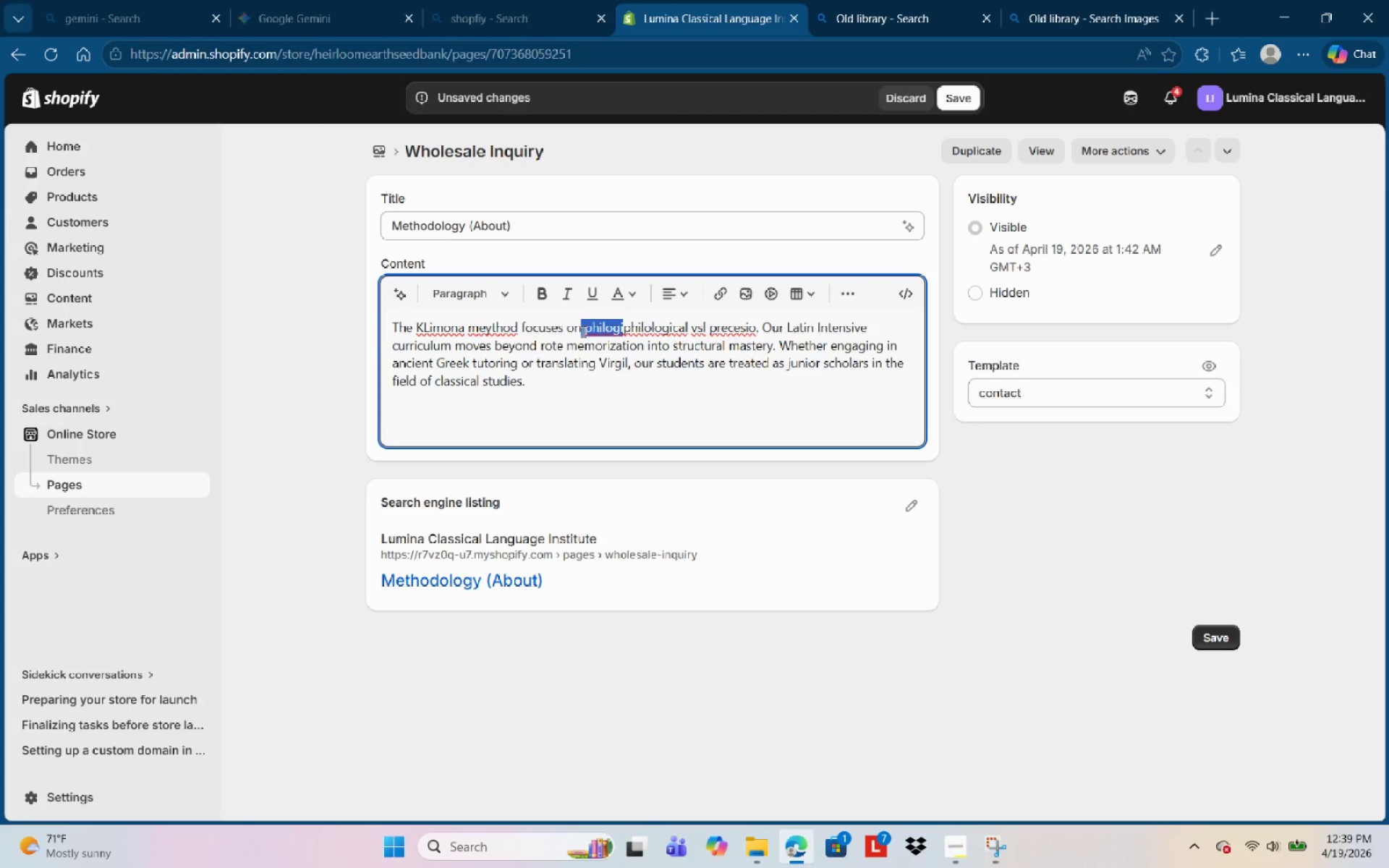 
key(Backspace)
 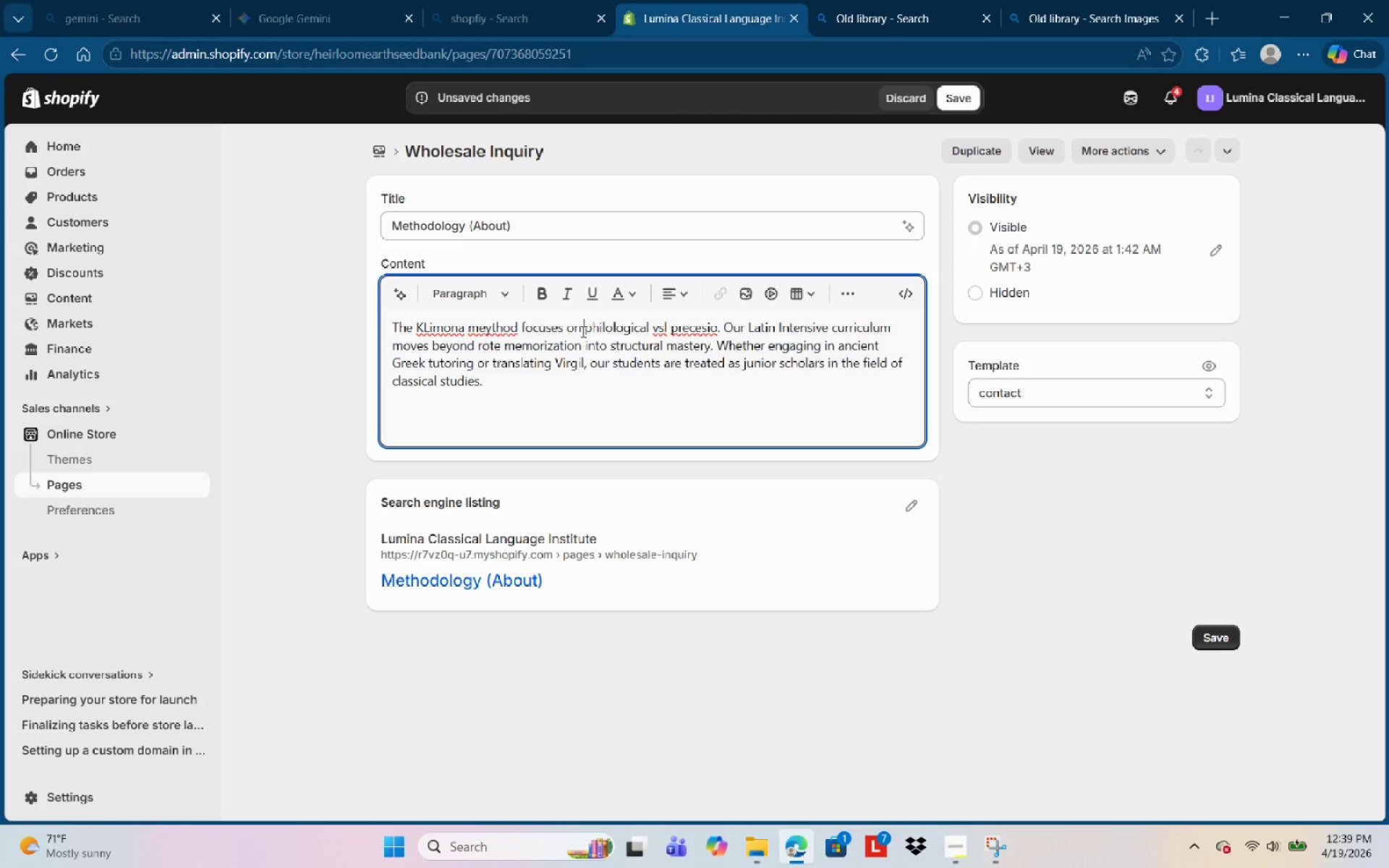 
key(Space)
 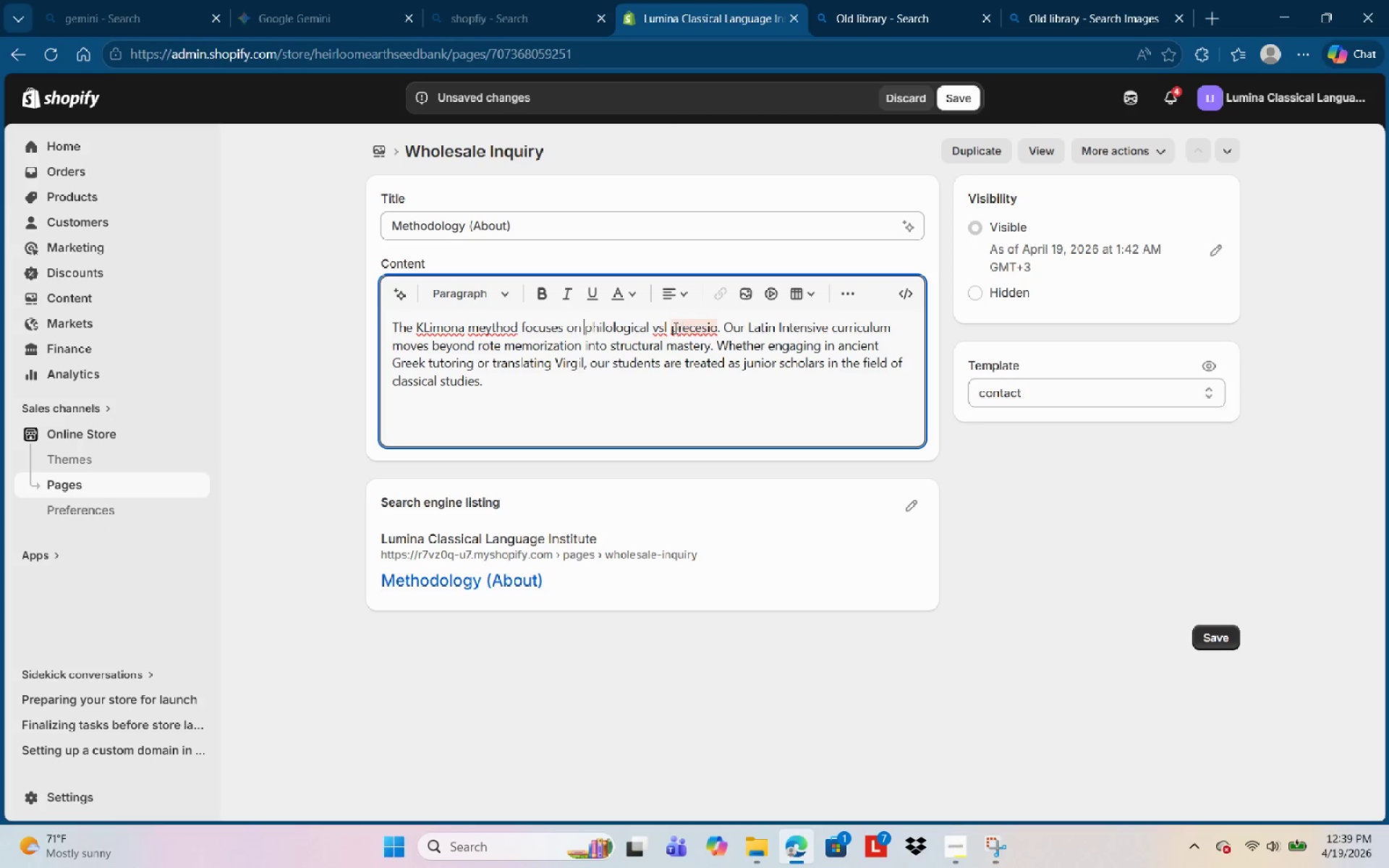 
left_click([668, 329])
 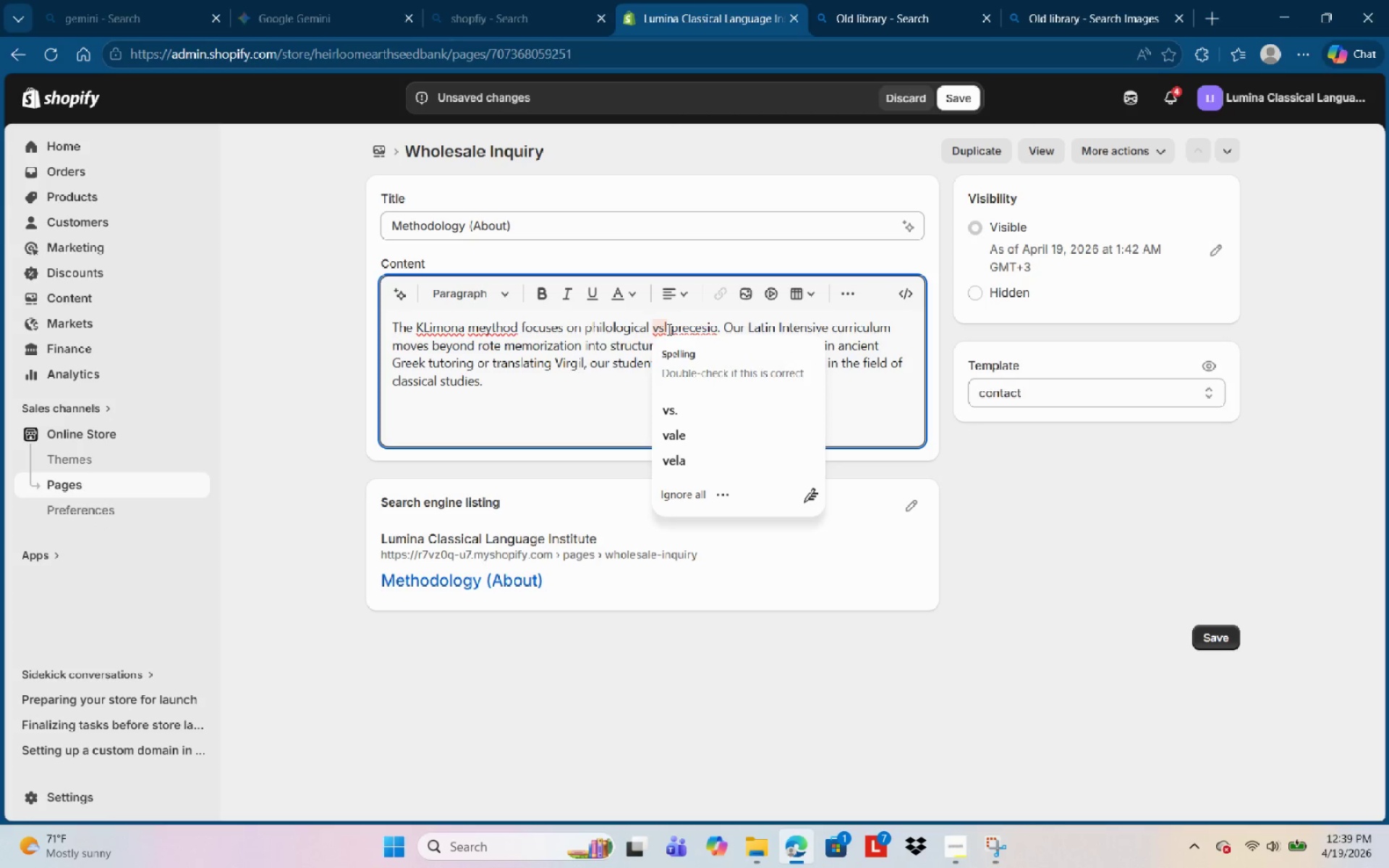 
key(Backspace)
 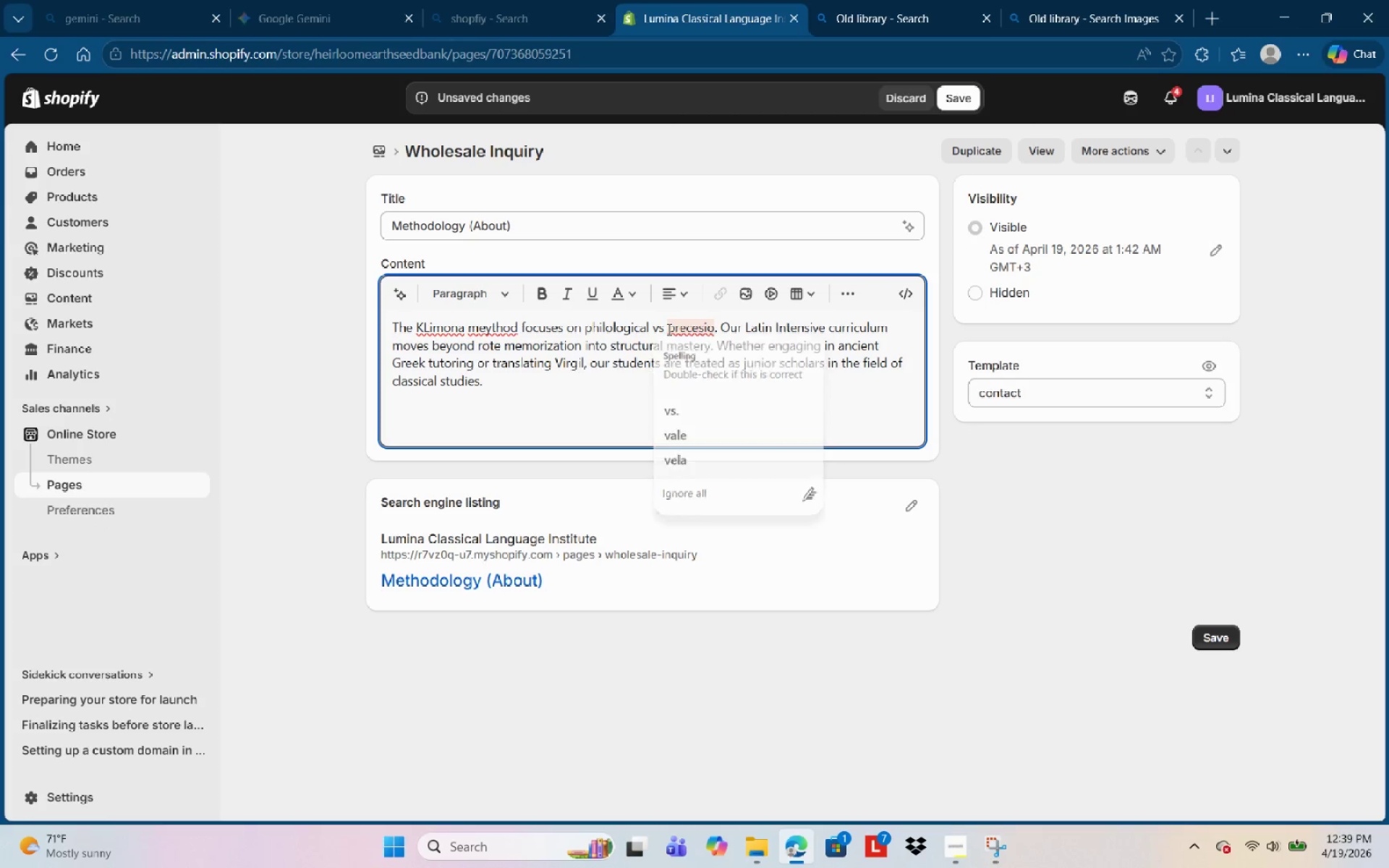 
key(Backspace)
 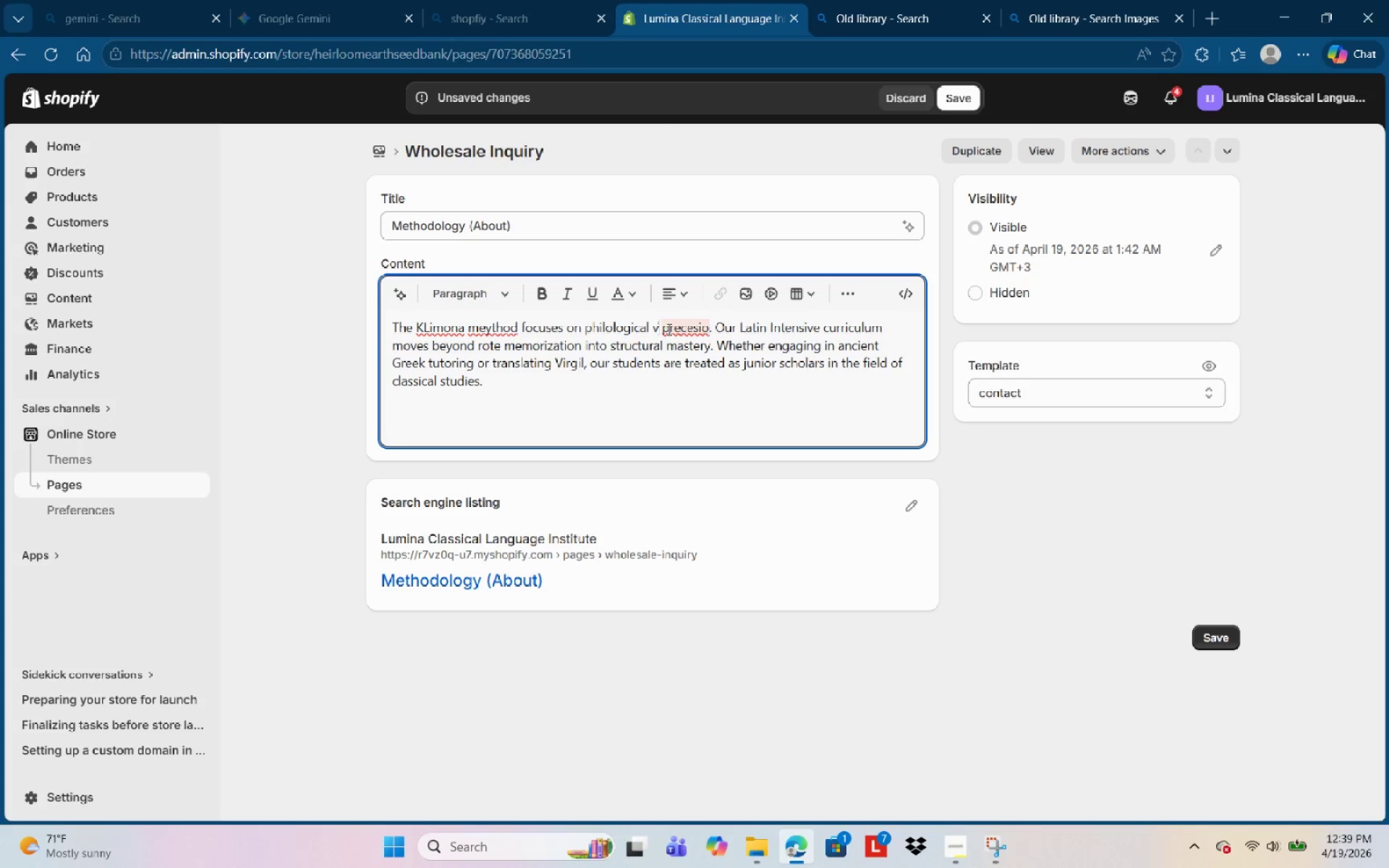 
key(Backspace)
 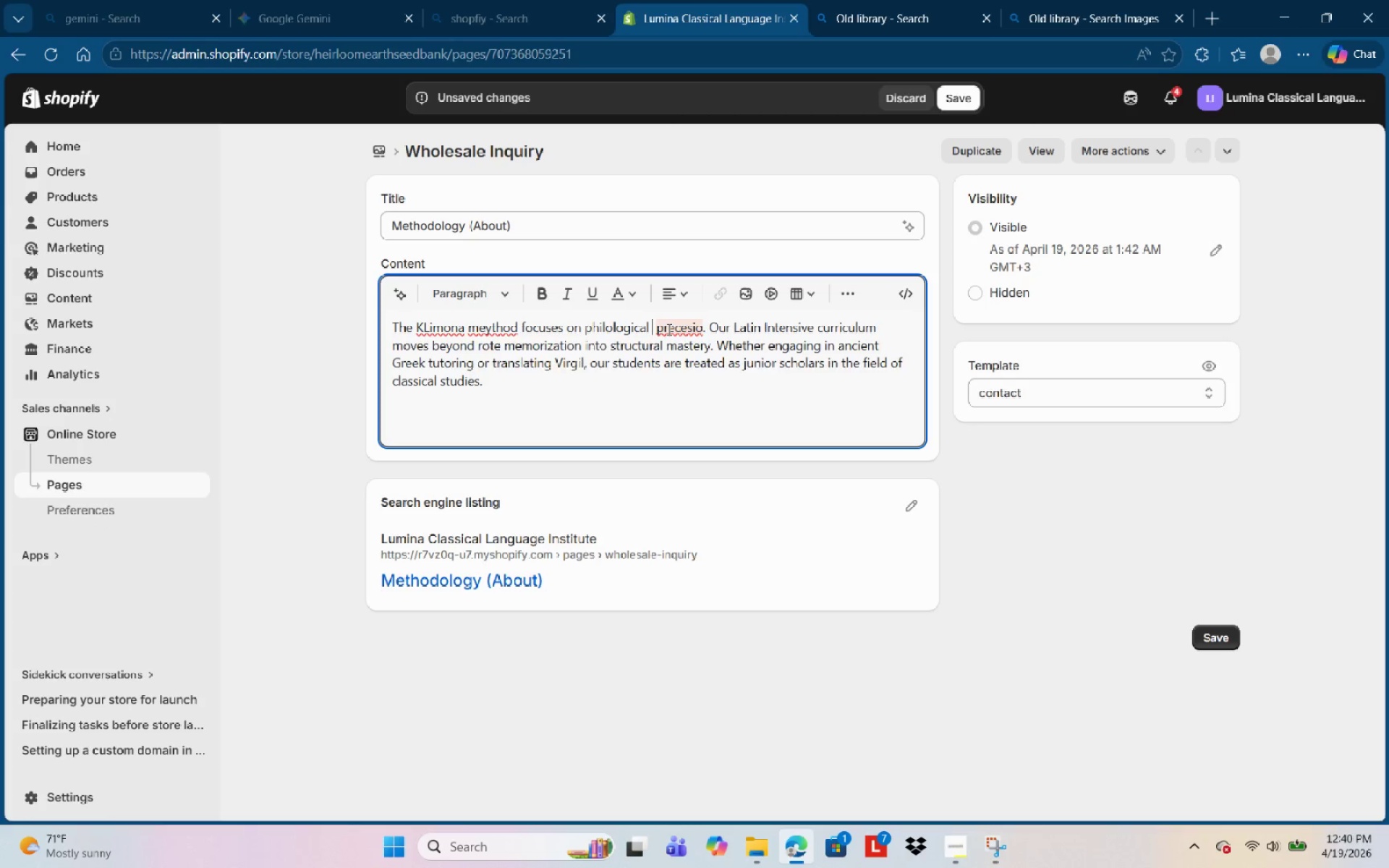 
key(Backspace)
 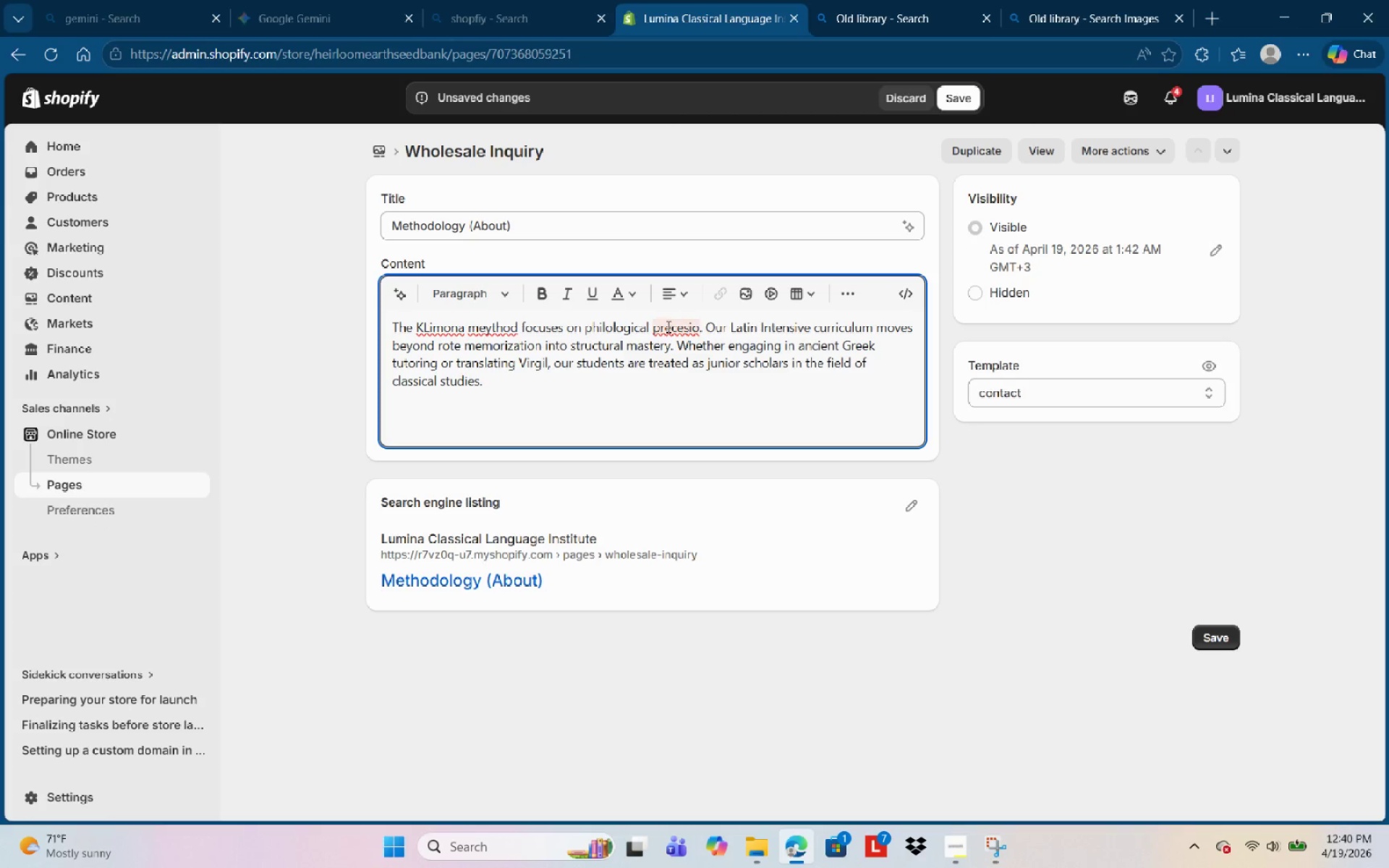 
left_click([667, 337])
 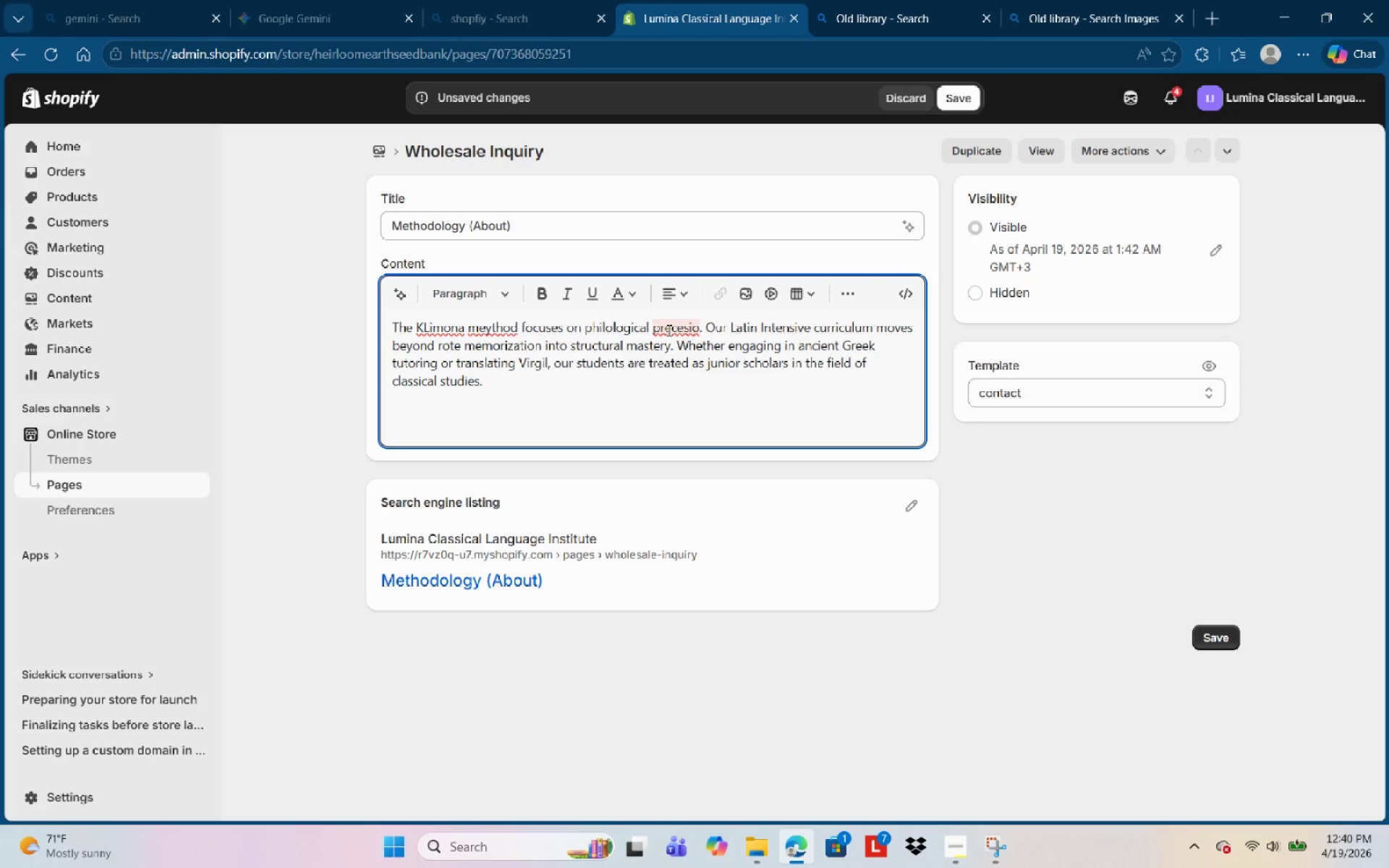 
left_click([668, 331])
 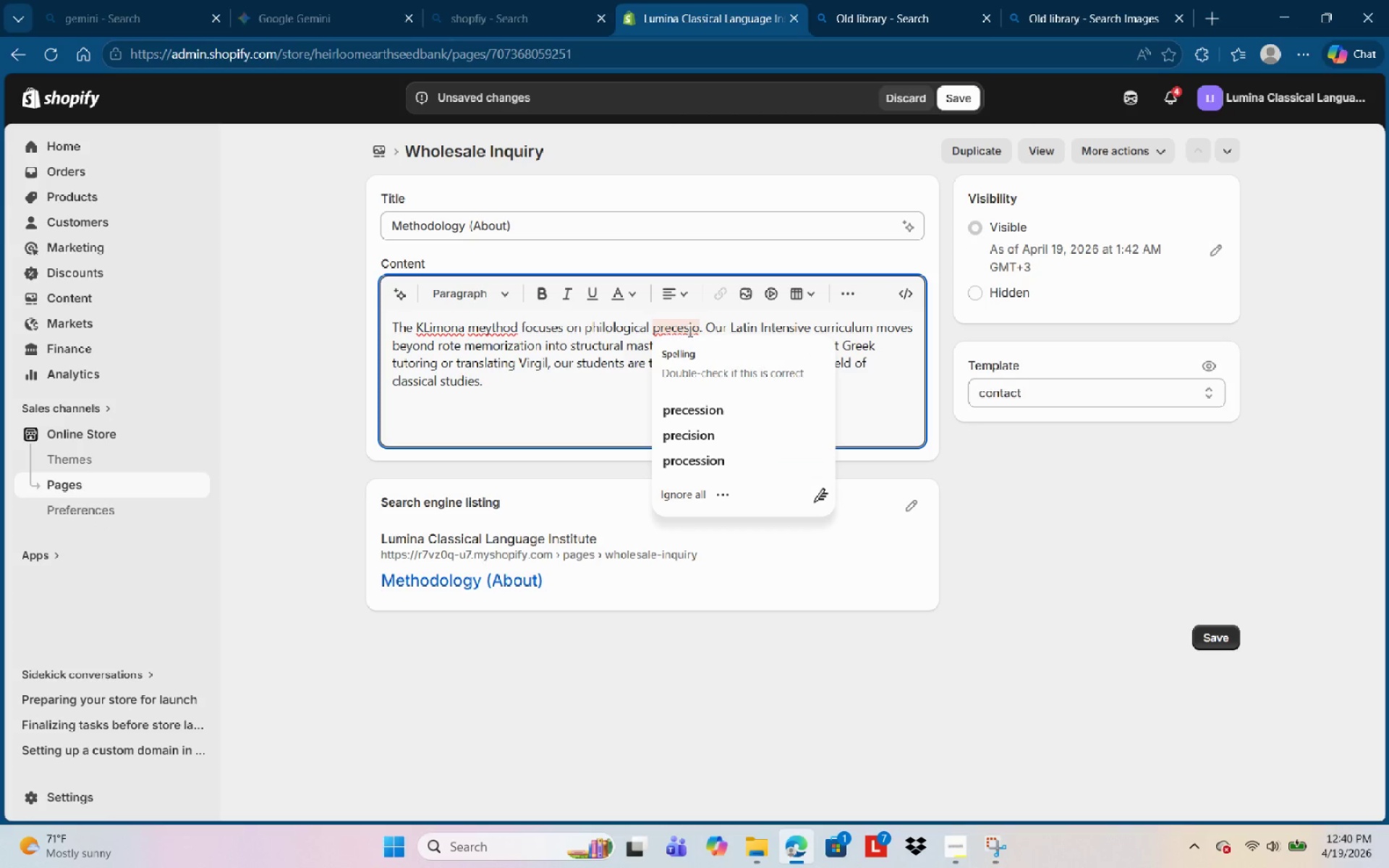 
left_click([689, 328])
 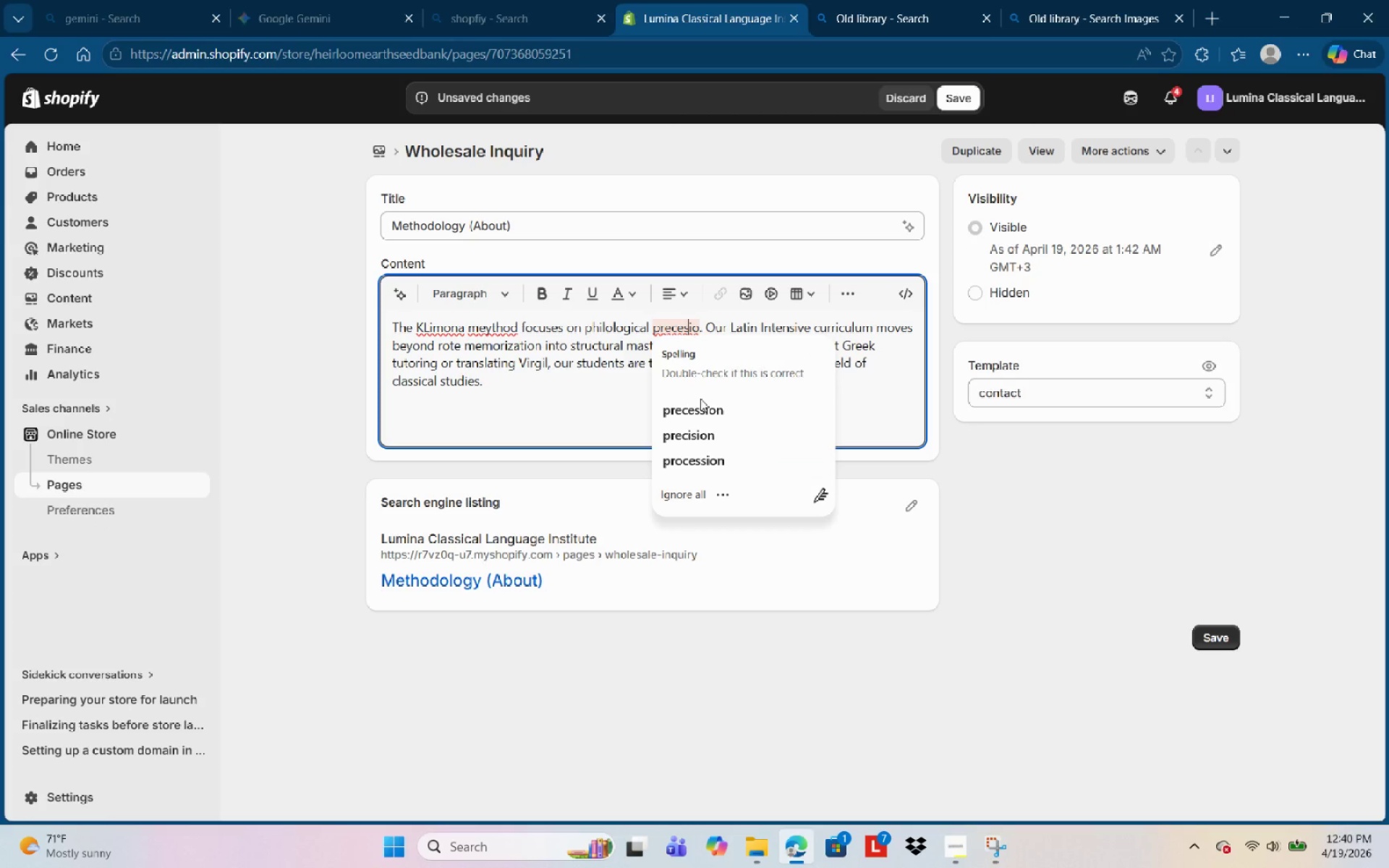 
left_click([701, 414])
 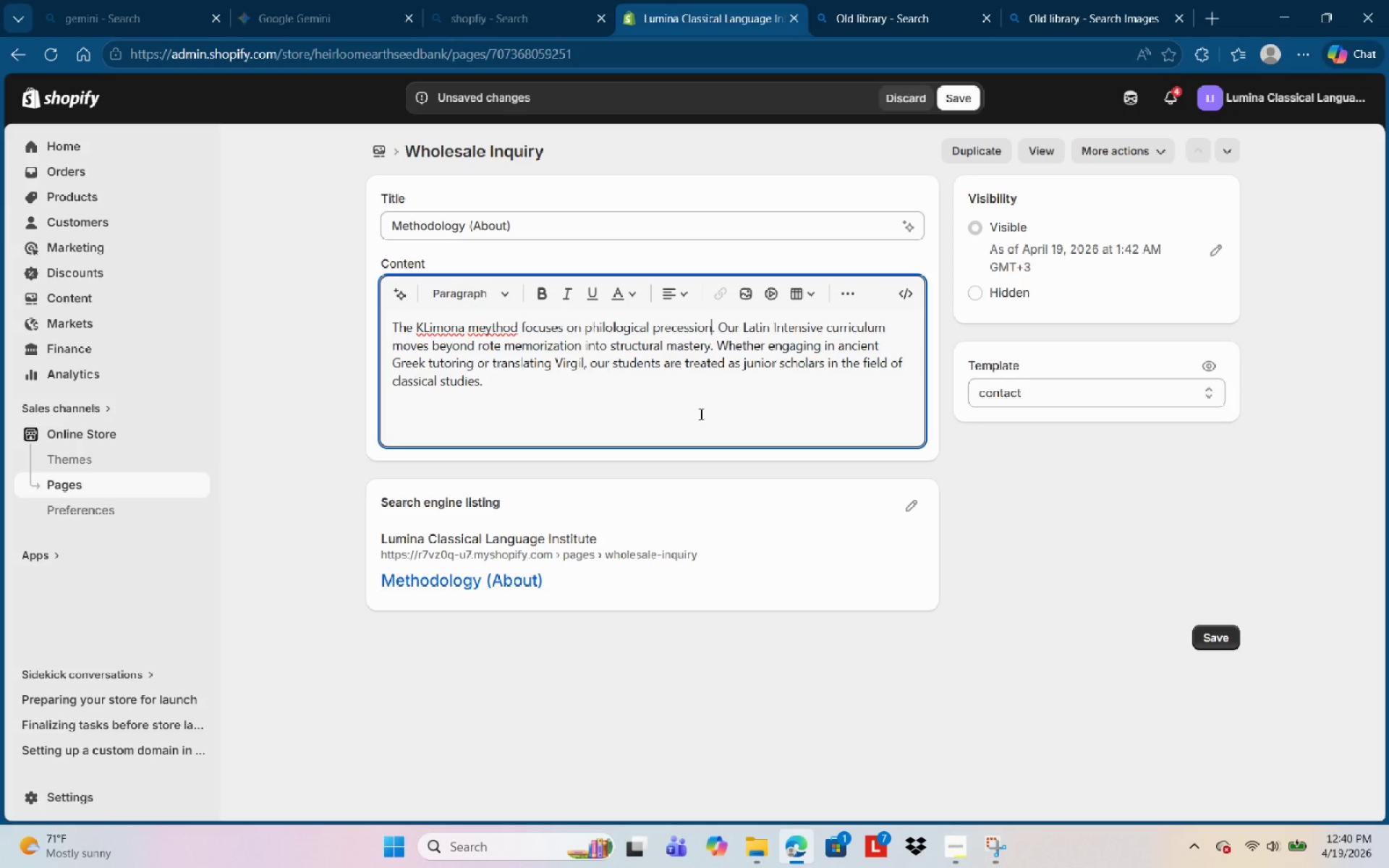 
wait(7.94)
 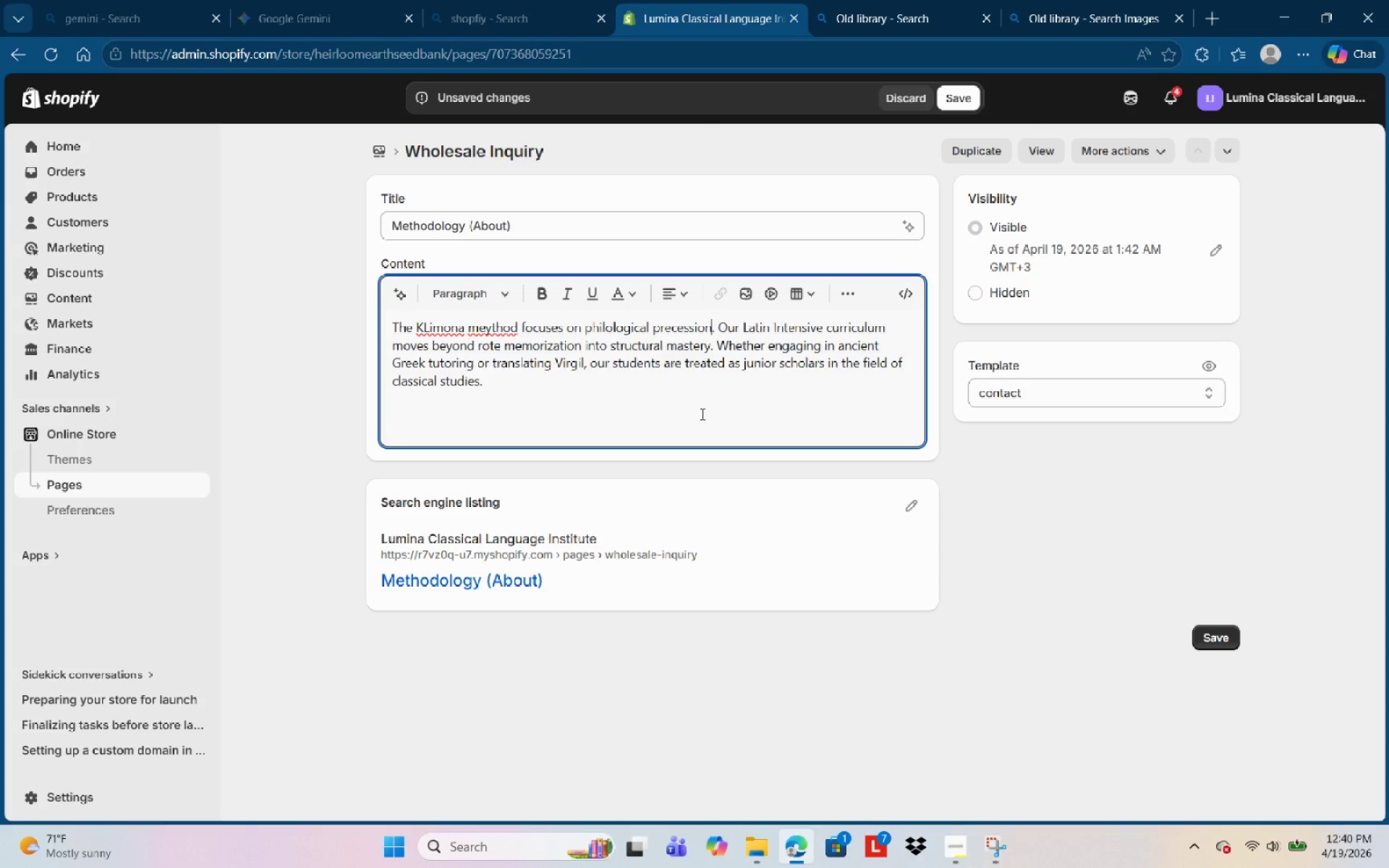 
left_click_drag(start_coordinate=[738, 335], to_coordinate=[791, 339])
 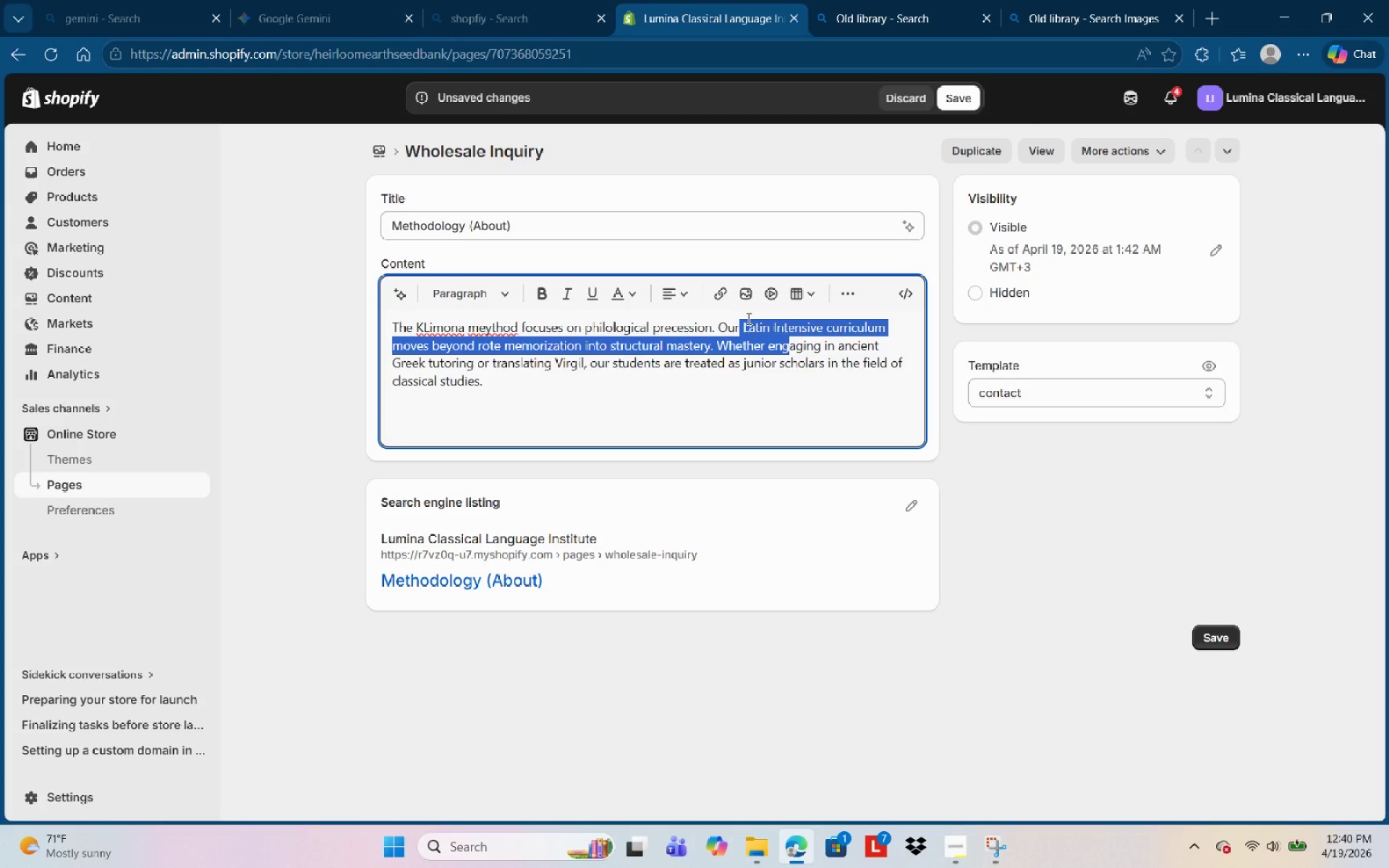 
left_click_drag(start_coordinate=[747, 318], to_coordinate=[776, 327])
 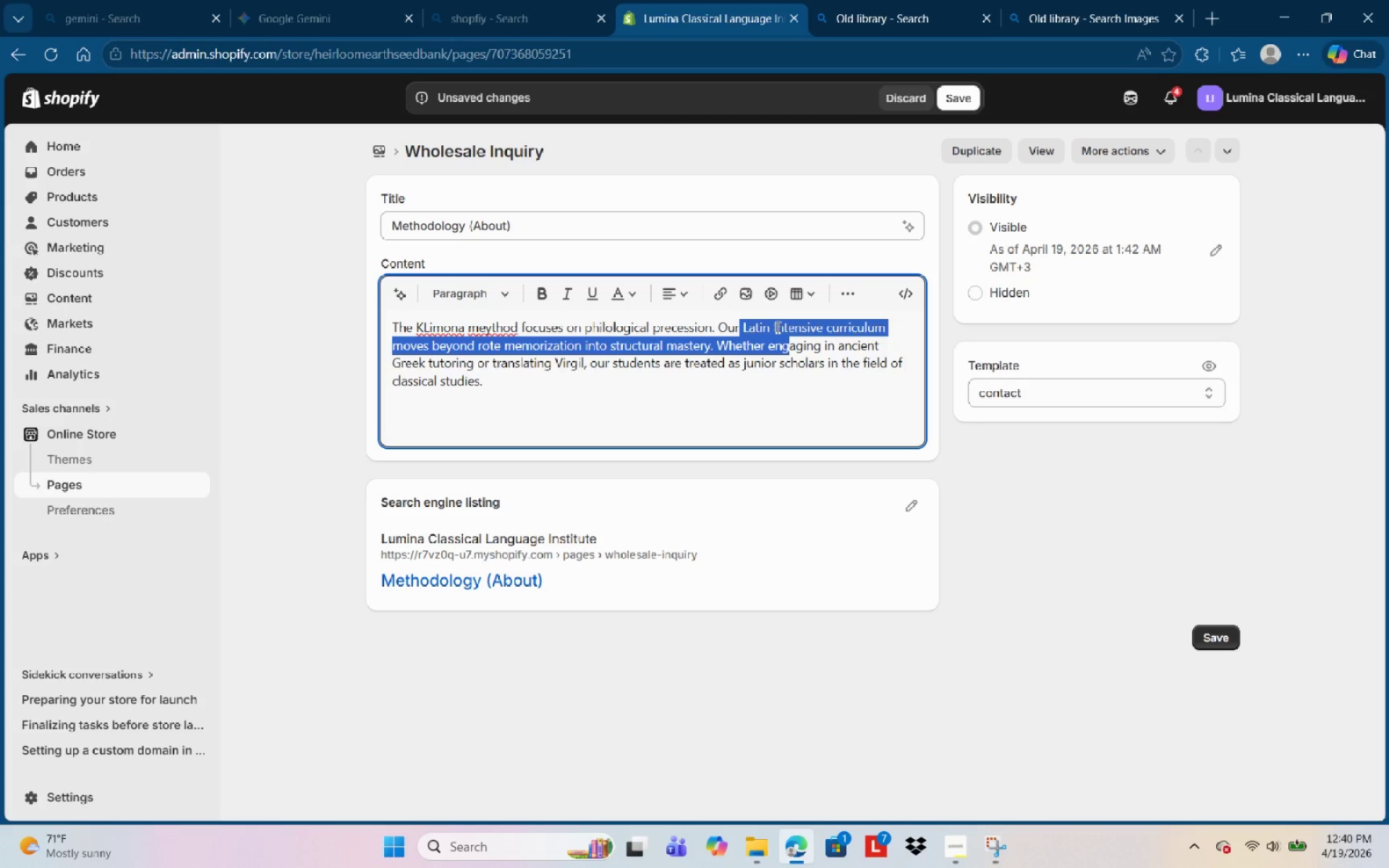 
left_click([776, 327])
 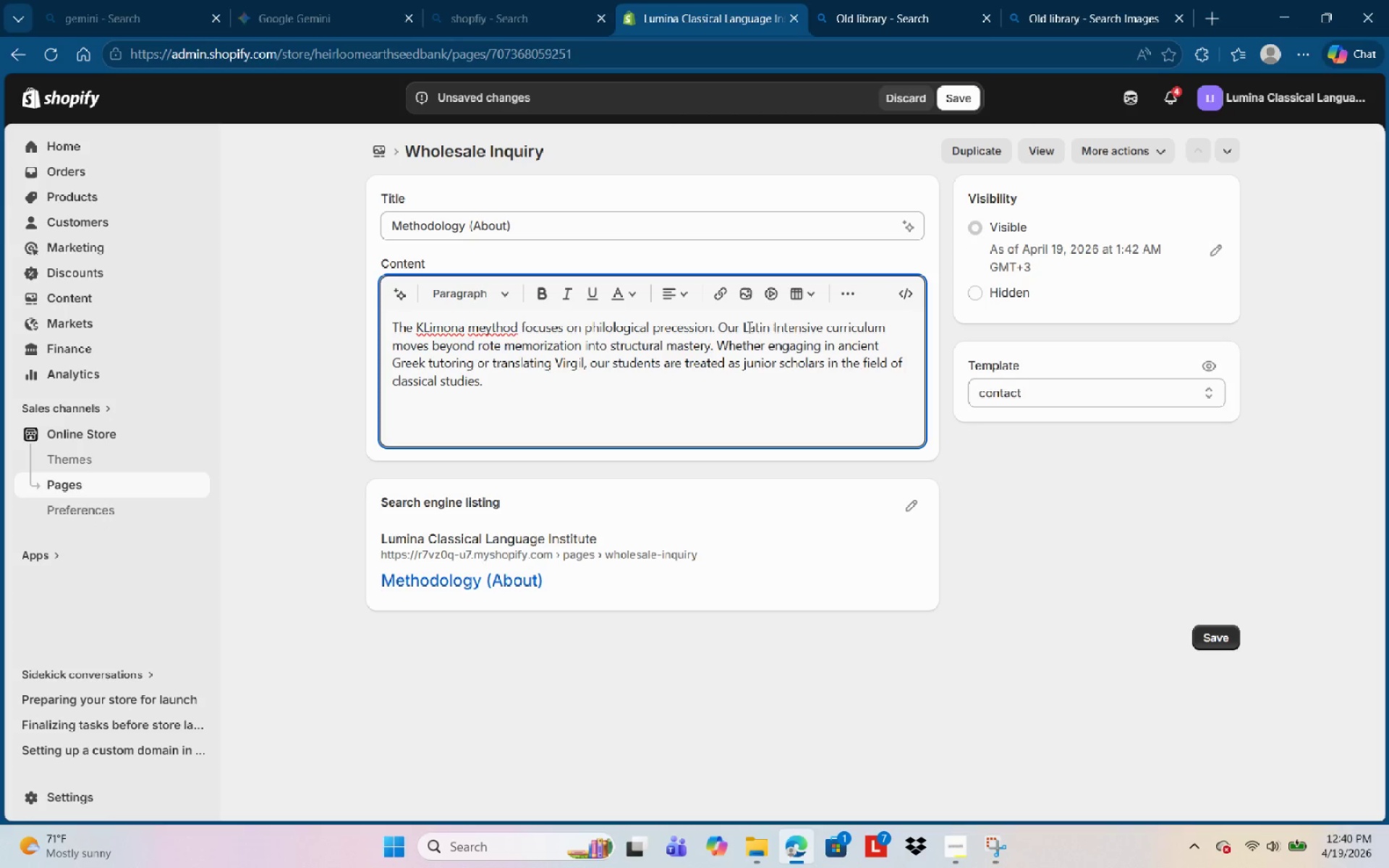 
left_click_drag(start_coordinate=[748, 328], to_coordinate=[821, 325])
 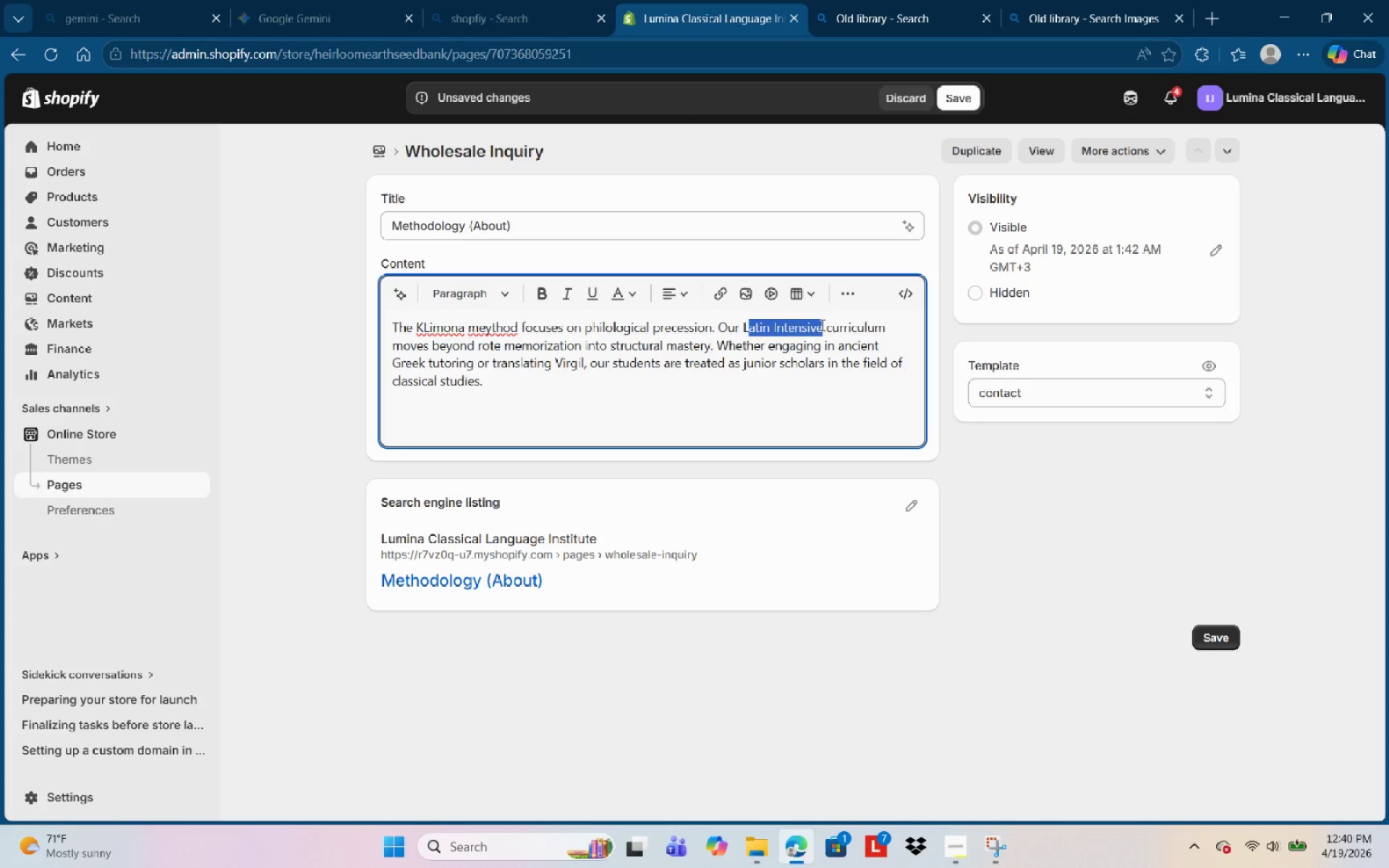 
left_click([821, 325])
 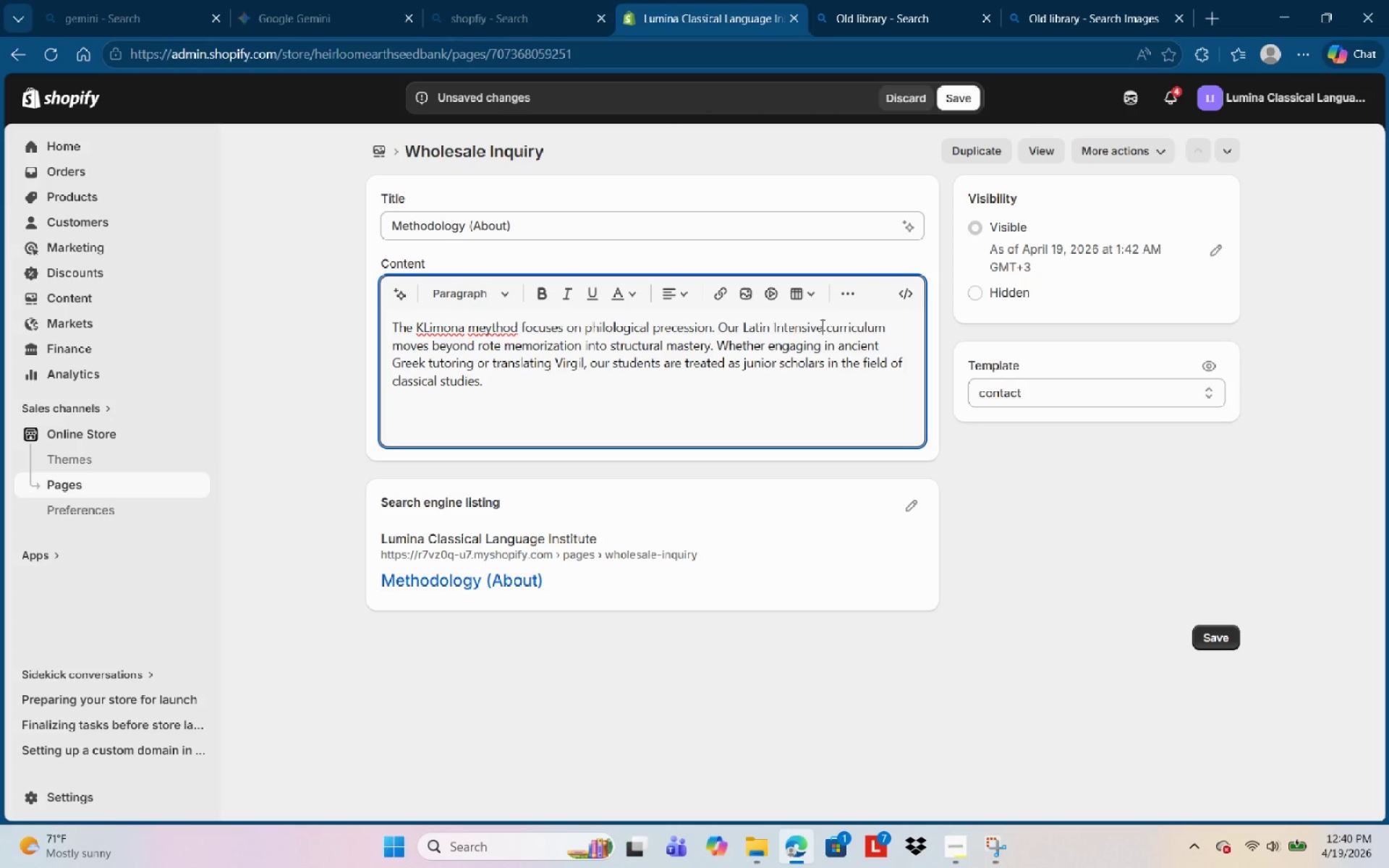 
left_click_drag(start_coordinate=[821, 325], to_coordinate=[743, 328])
 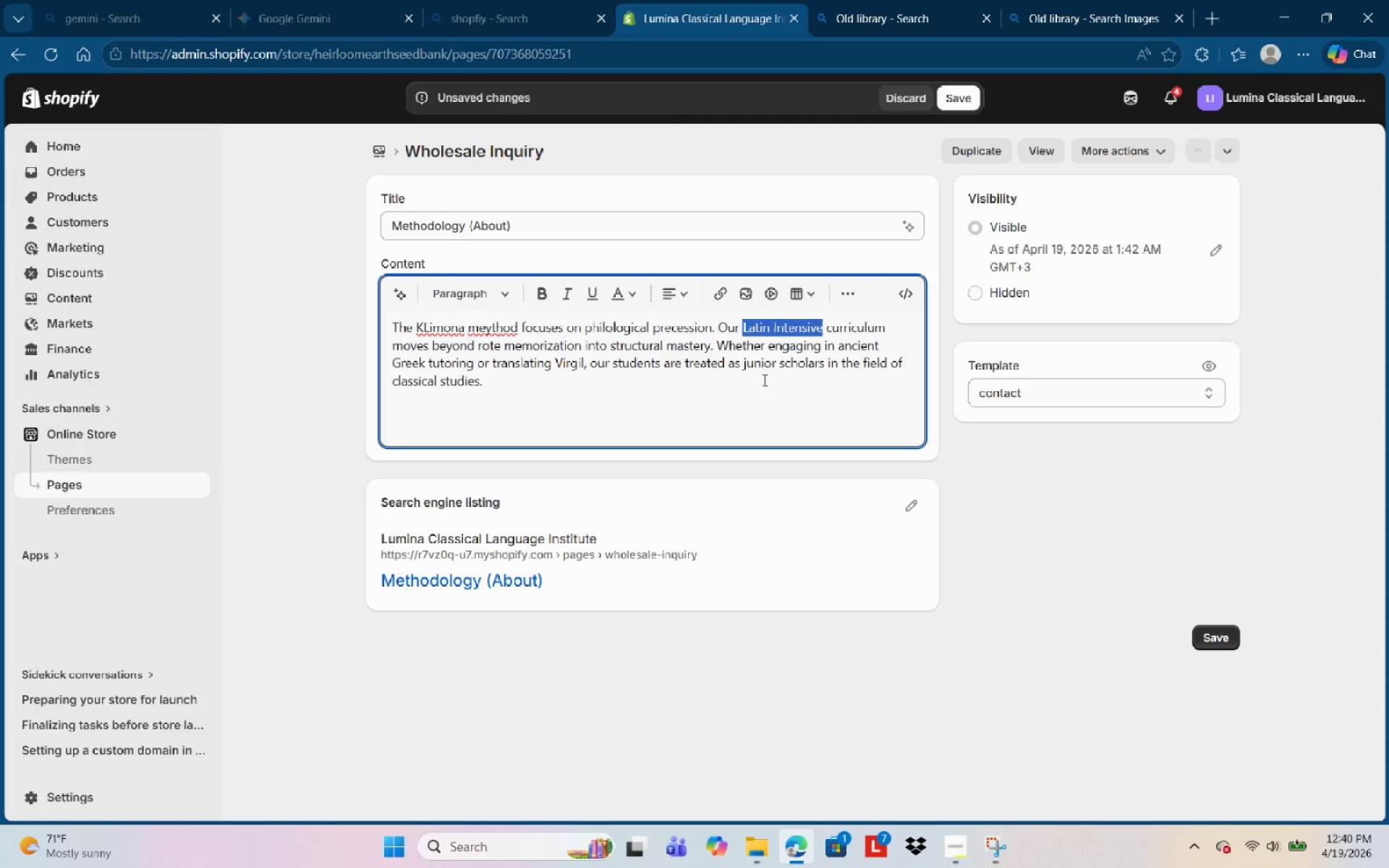 
key(Control+ControlLeft)
 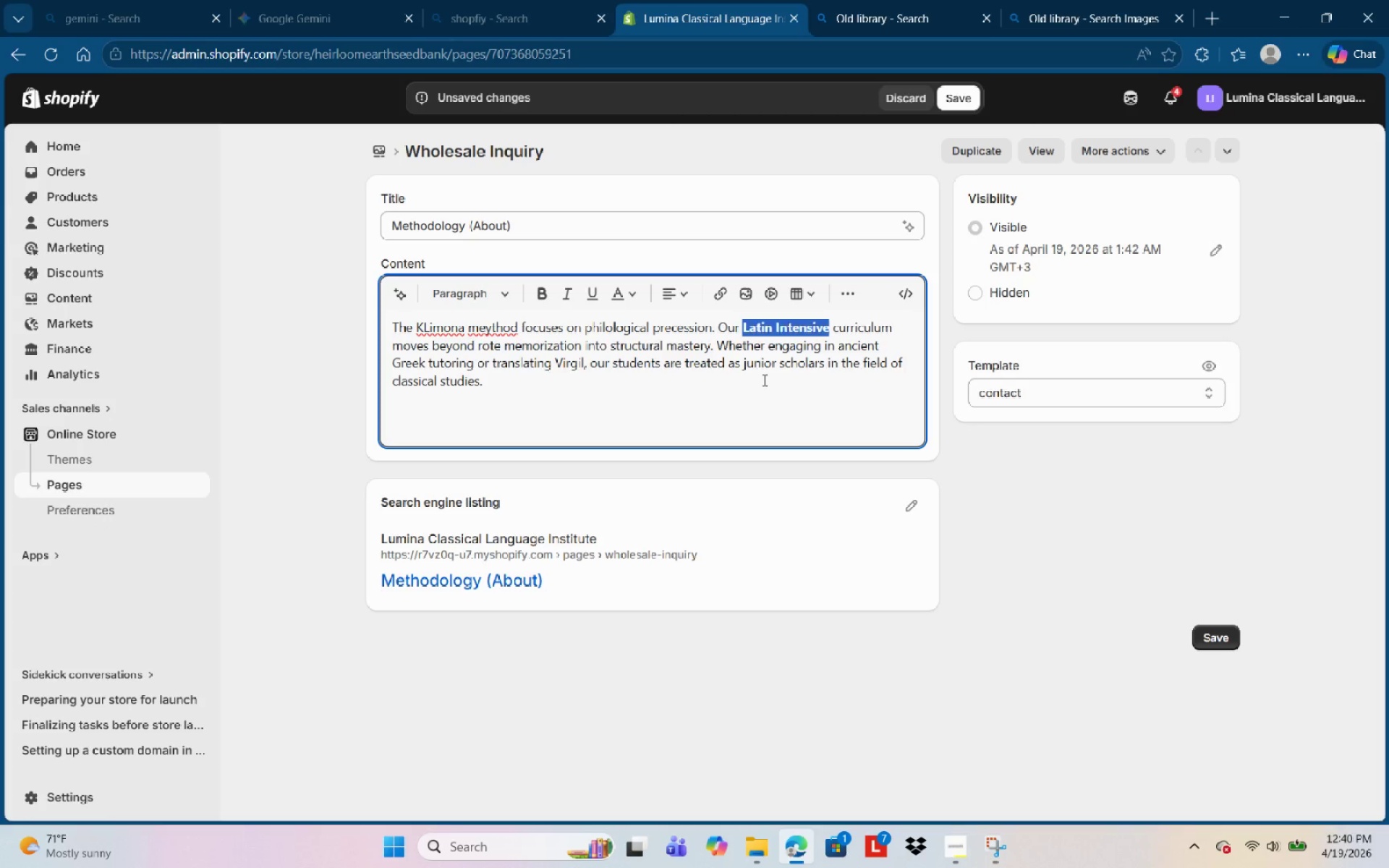 
key(Control+B)
 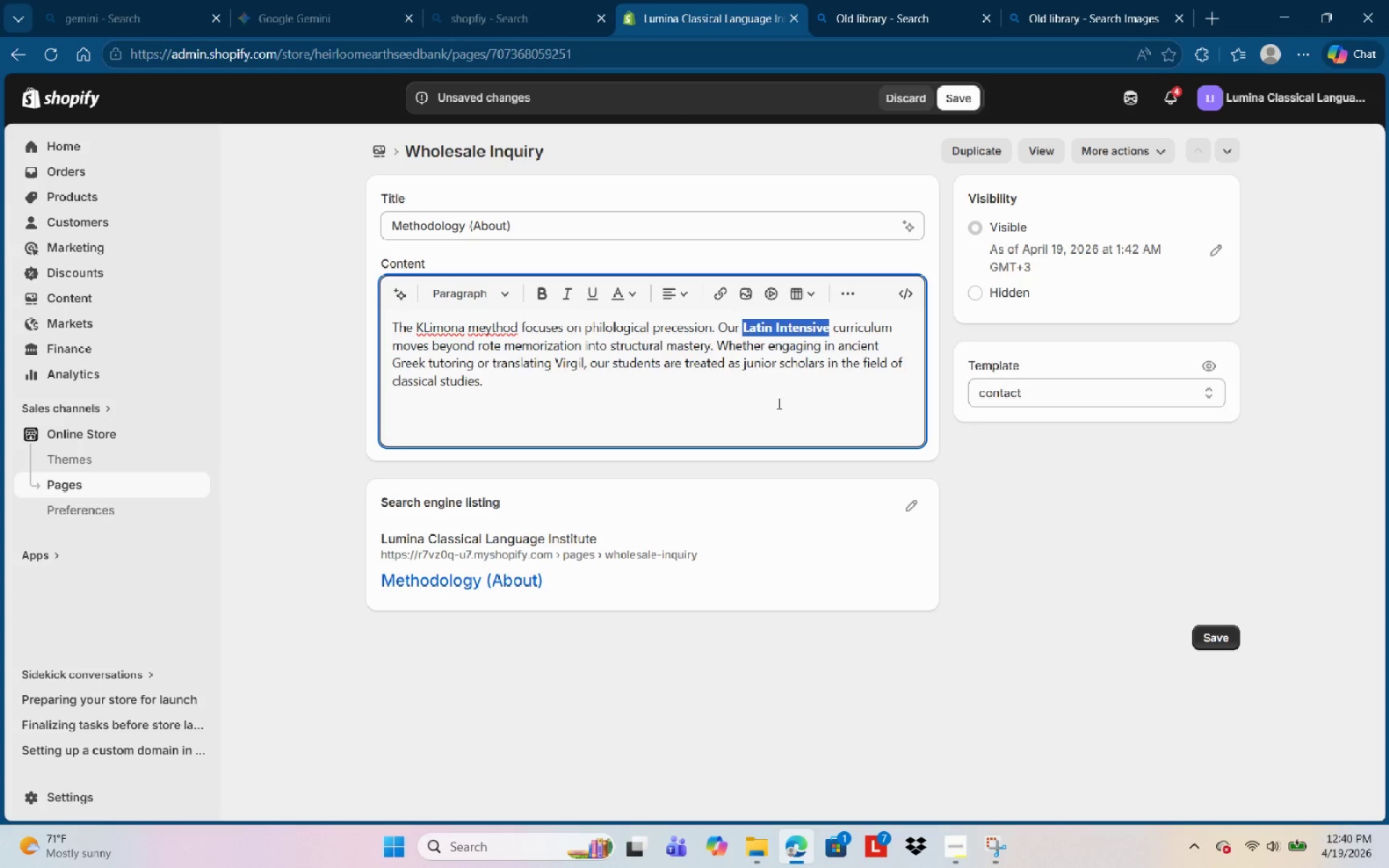 
left_click([779, 404])
 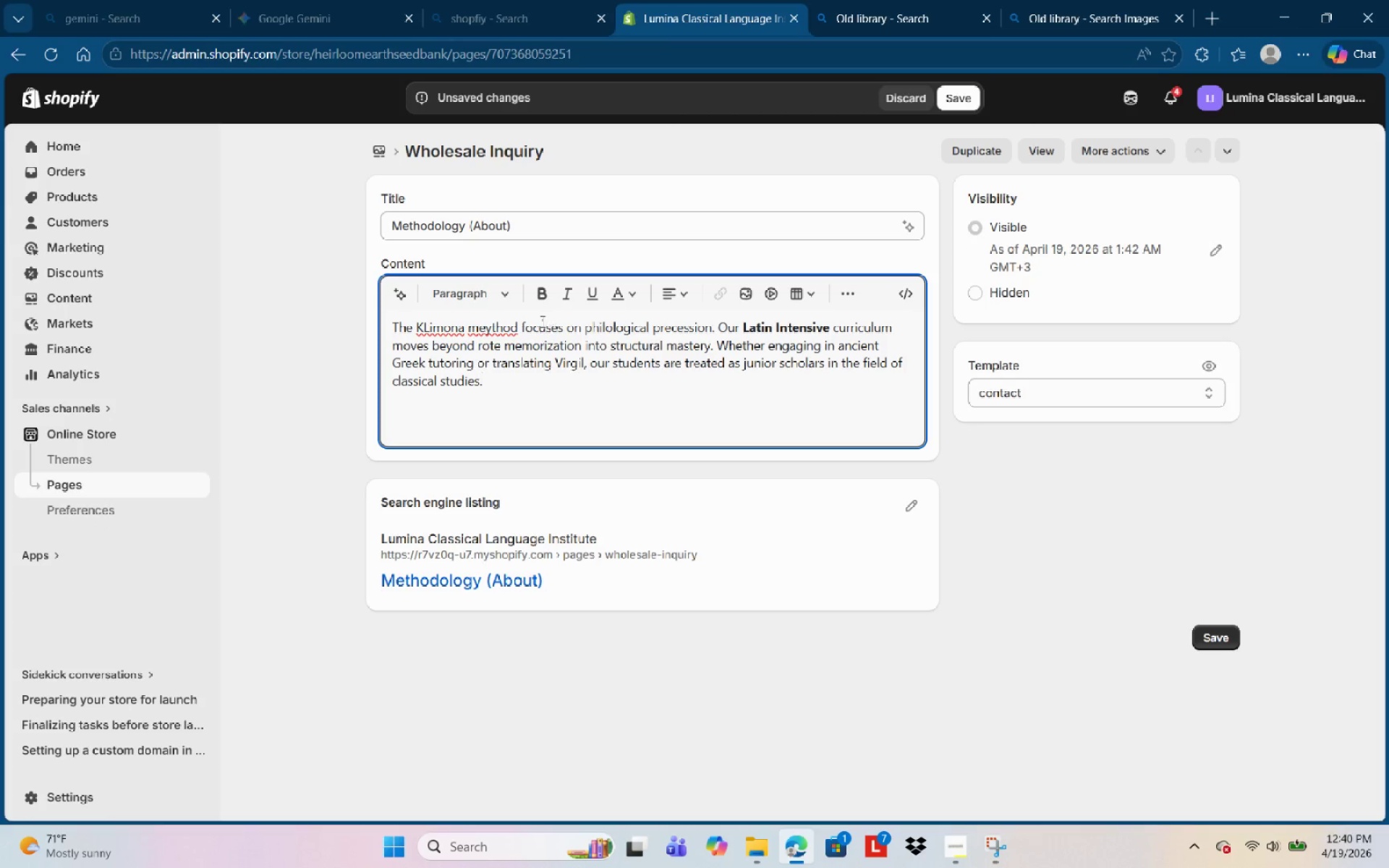 
wait(5.27)
 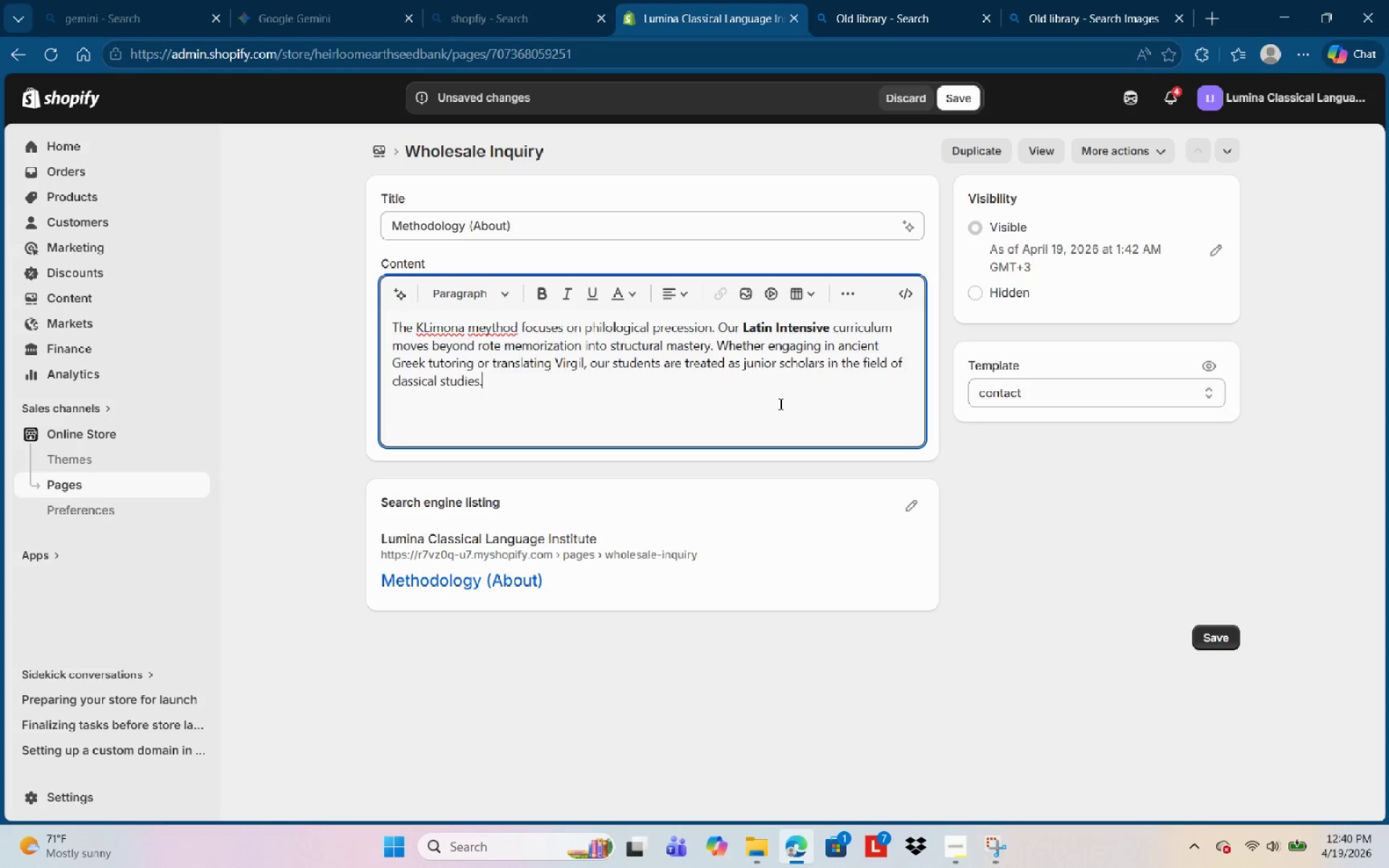 
left_click([514, 329])
 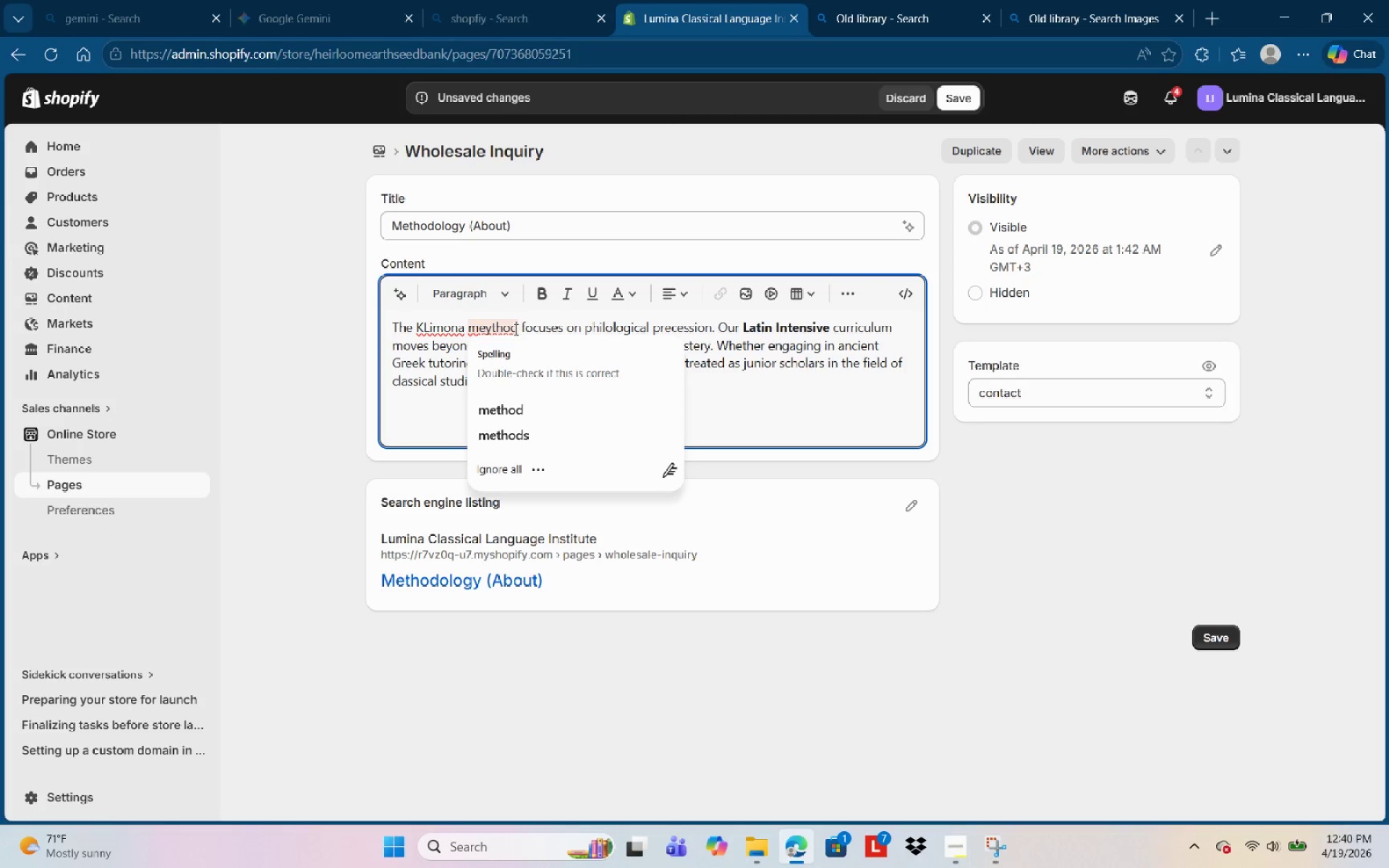 
key(Control+Backspace)
 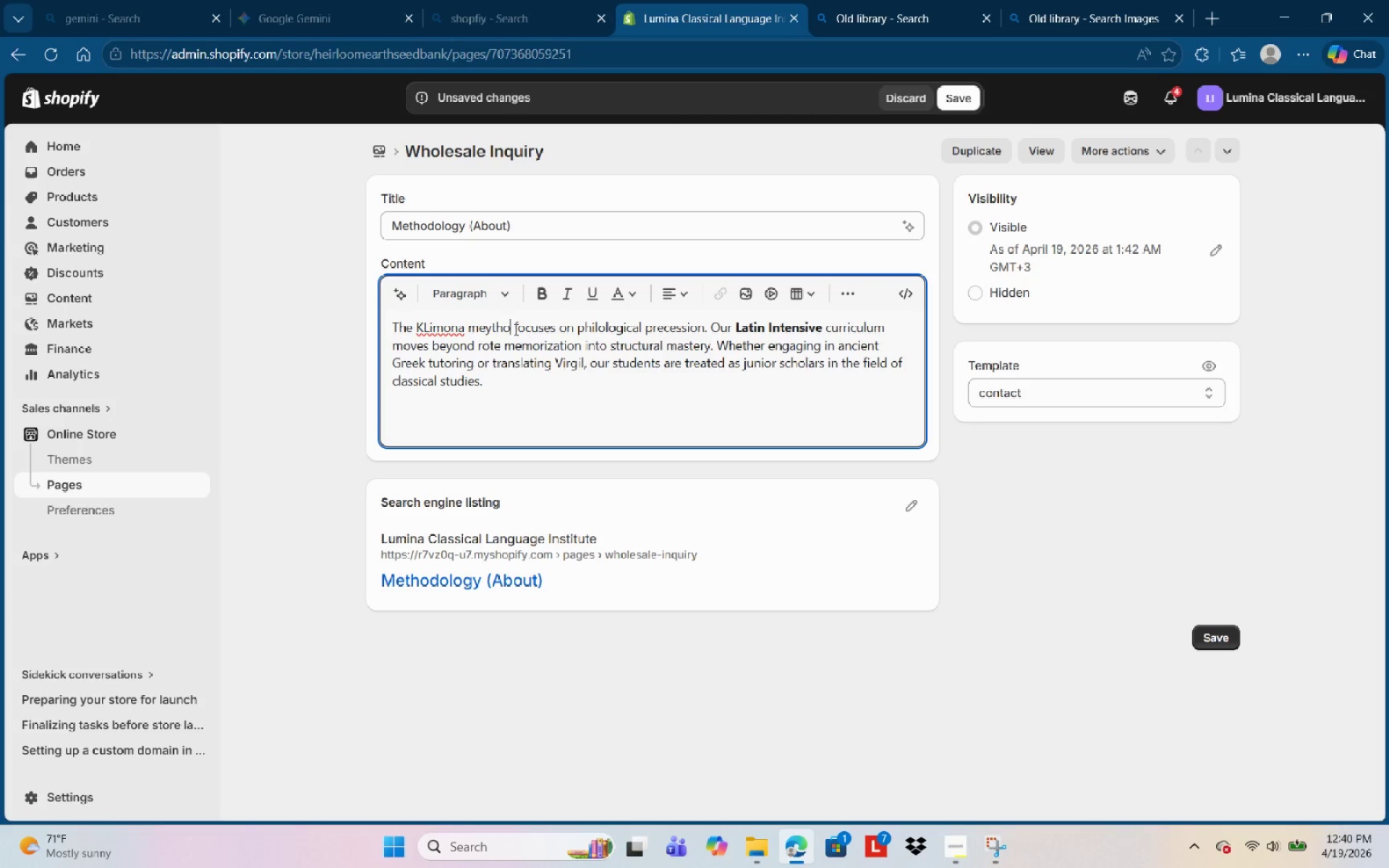 
key(Control+Backspace)
 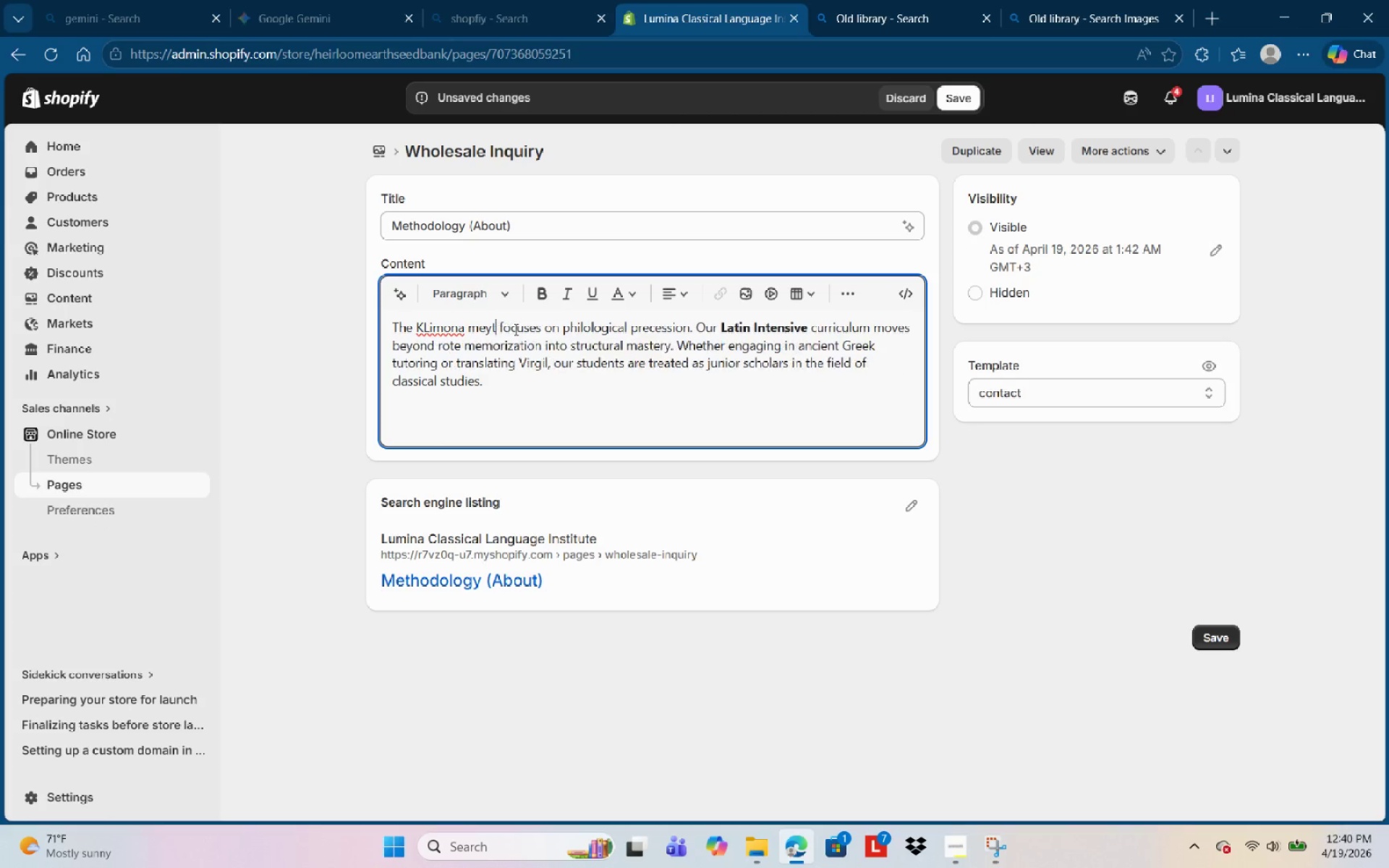 
key(Control+Backspace)
 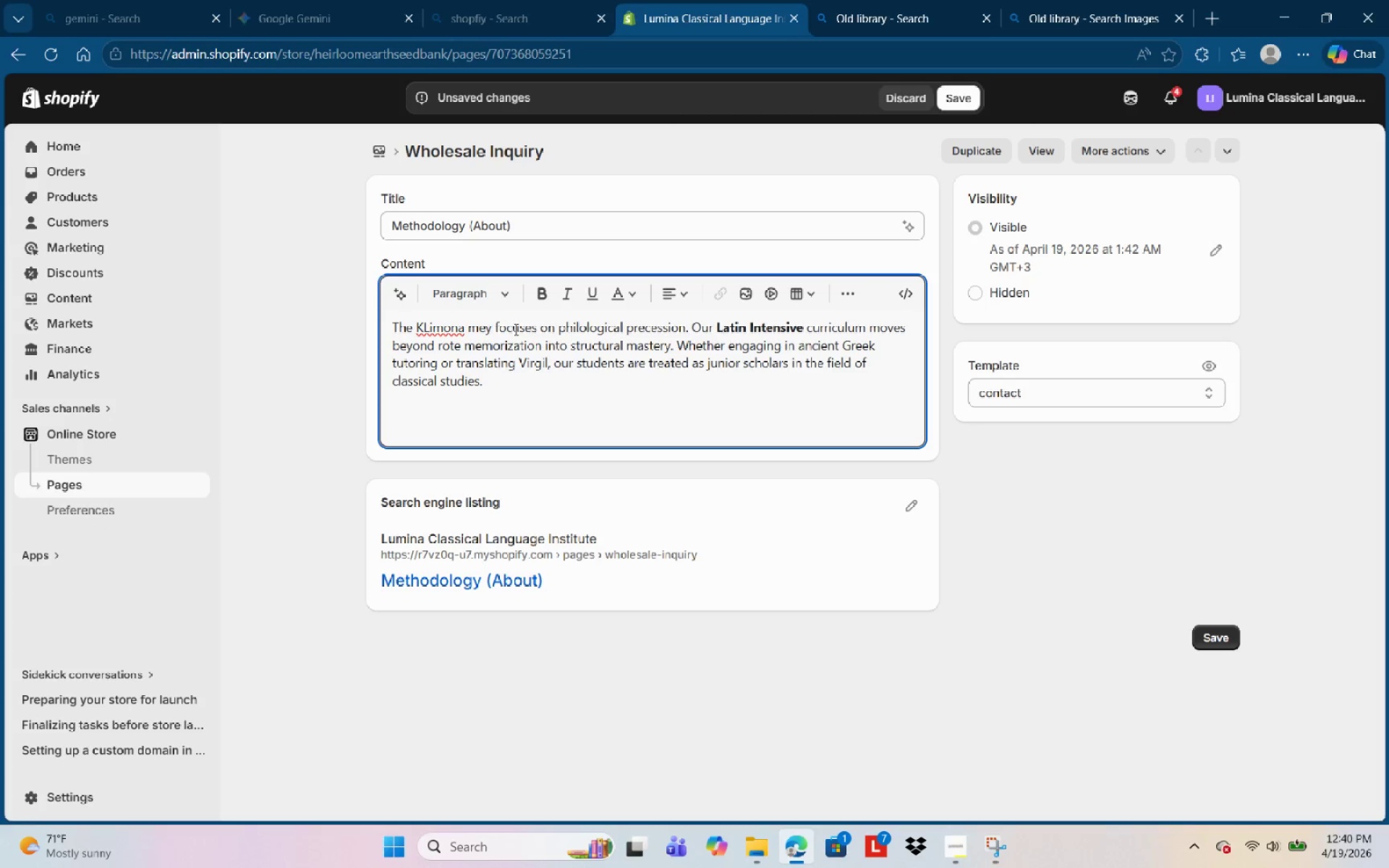 
key(Control+Backspace)
 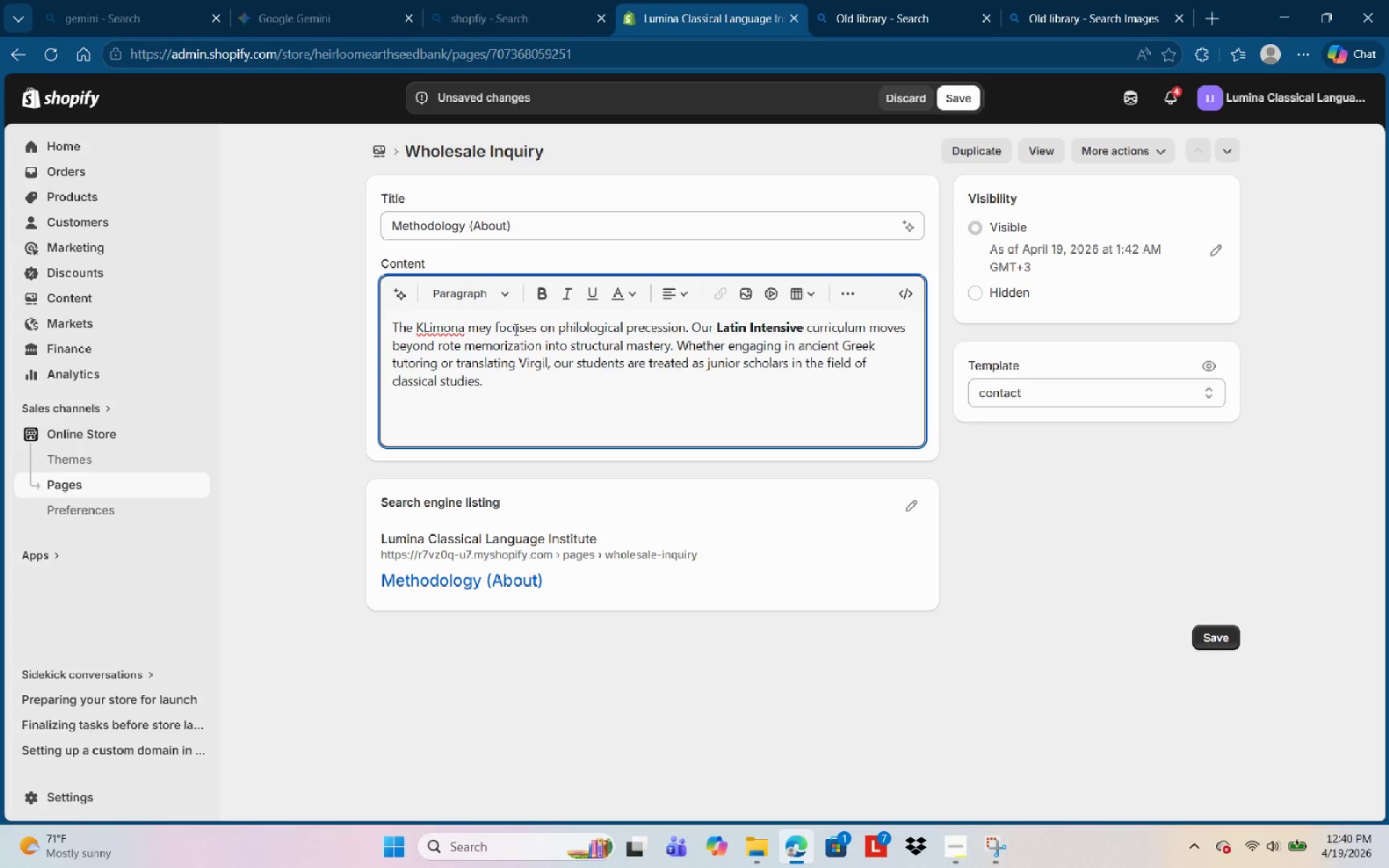 
key(Control+Z)
 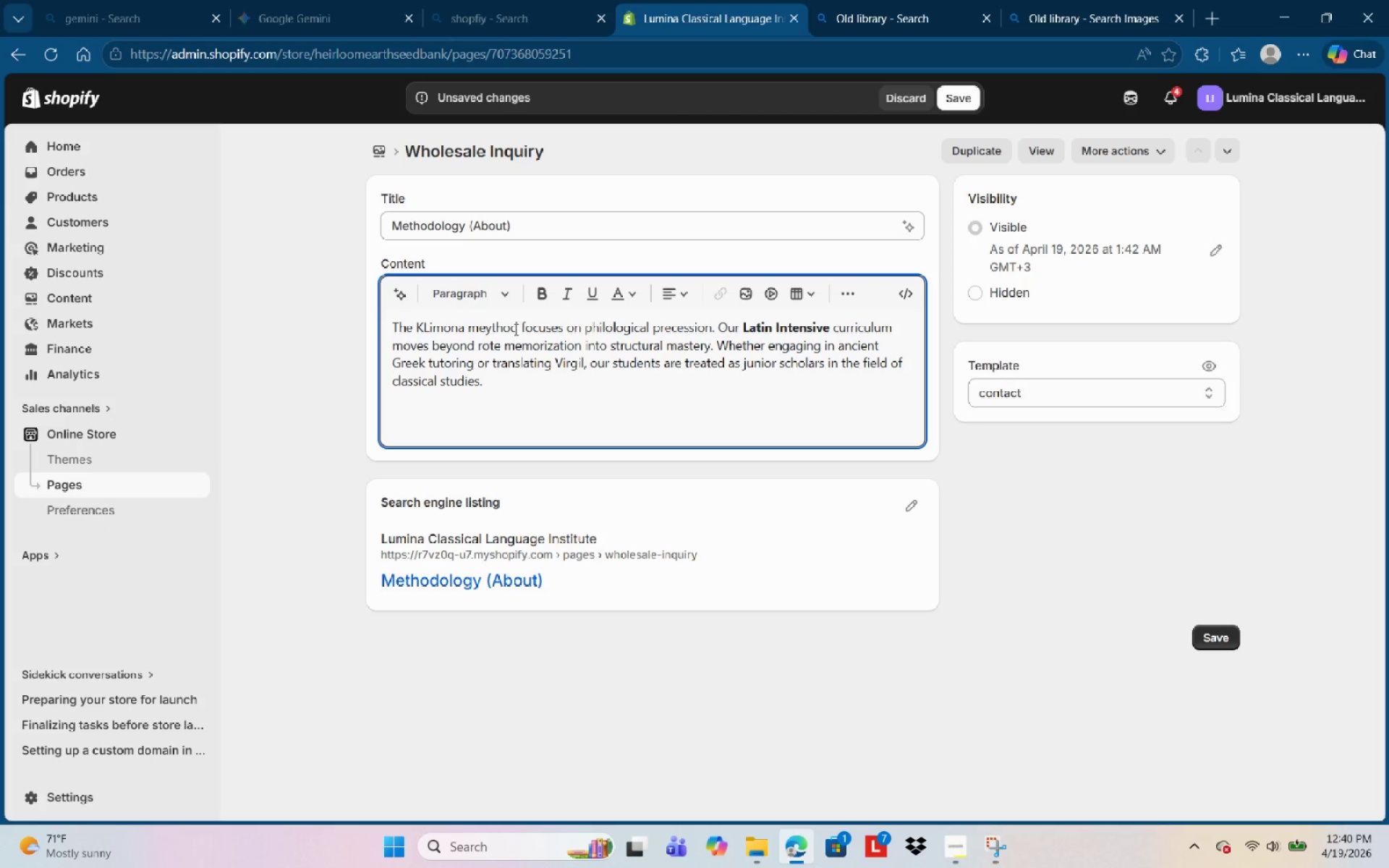 
left_click([466, 333])
 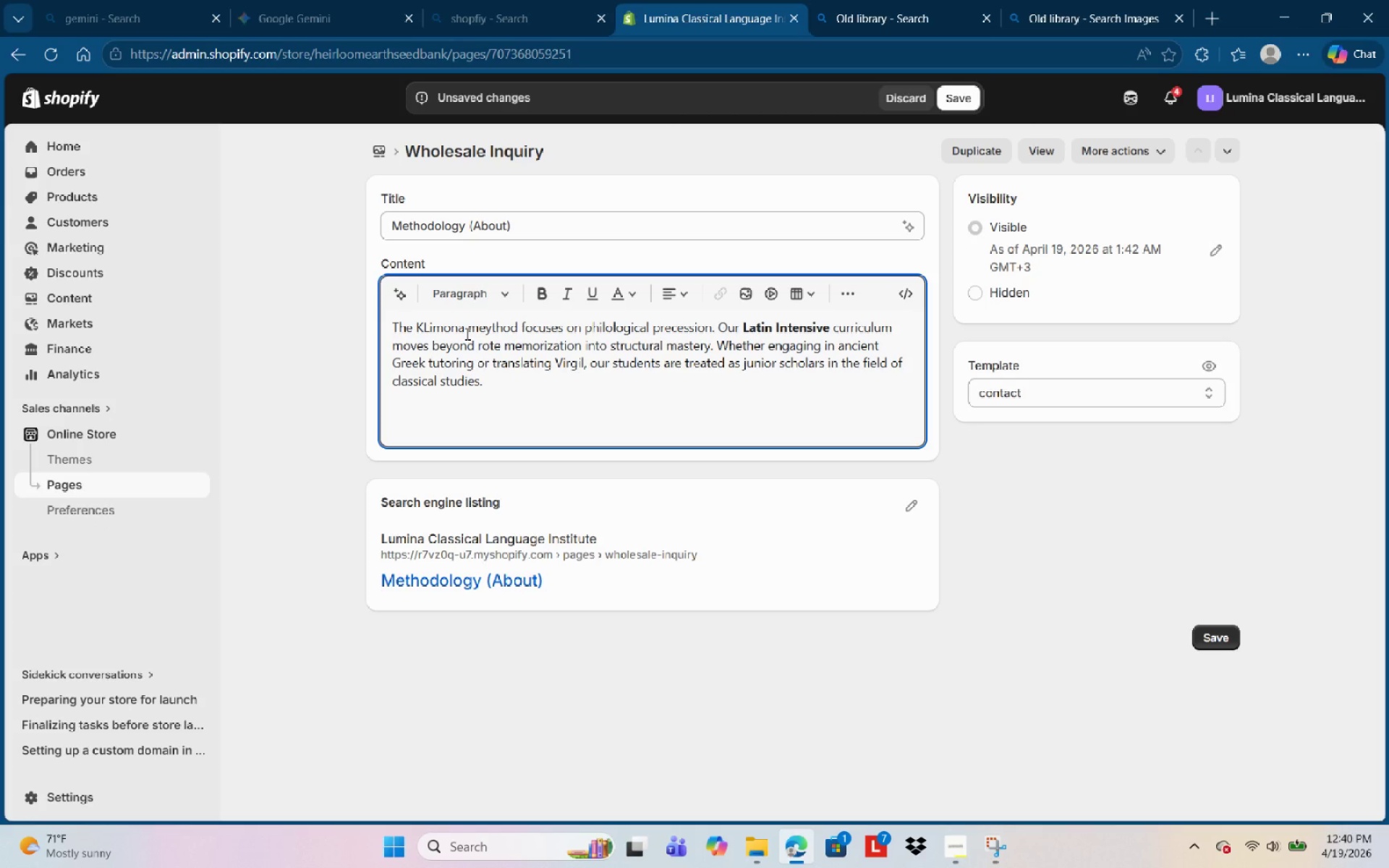 
key(Backspace)
key(Backspace)
key(Backspace)
key(Backspace)
key(Backspace)
key(Backspace)
key(Backspace)
type(Lumina Methof)
key(Backspace)
type(d)
 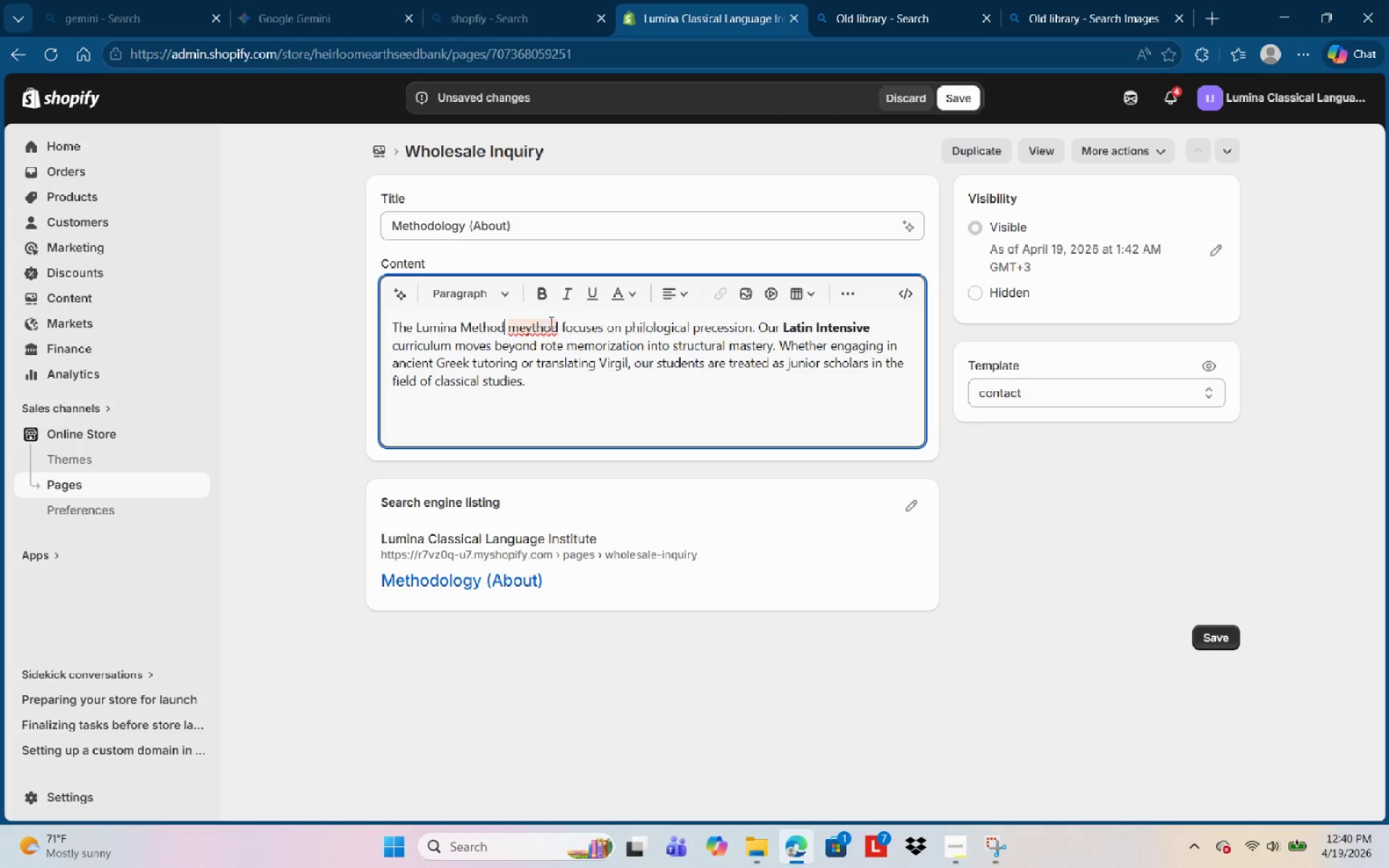 
left_click([558, 322])
 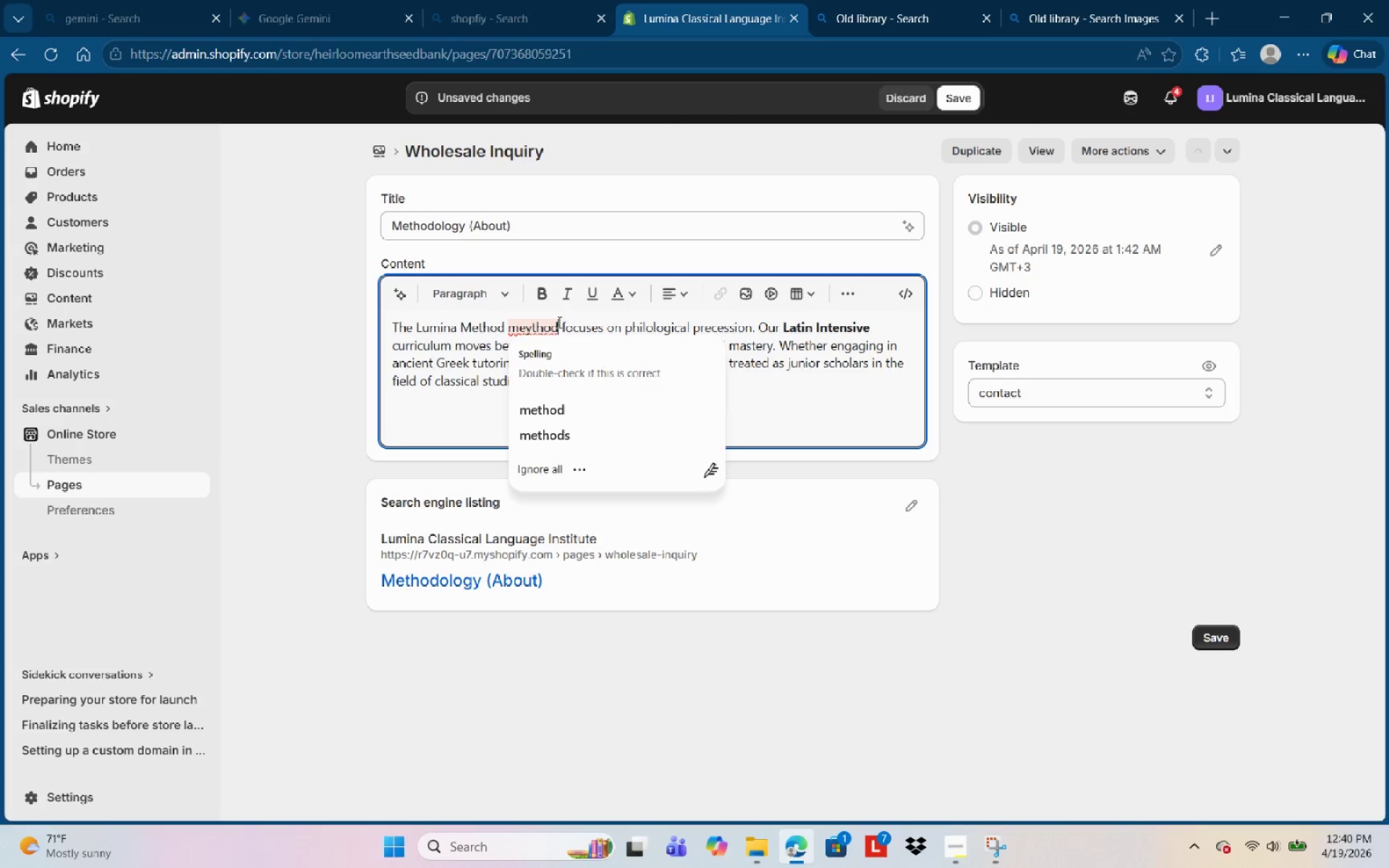 
key(Backspace)
 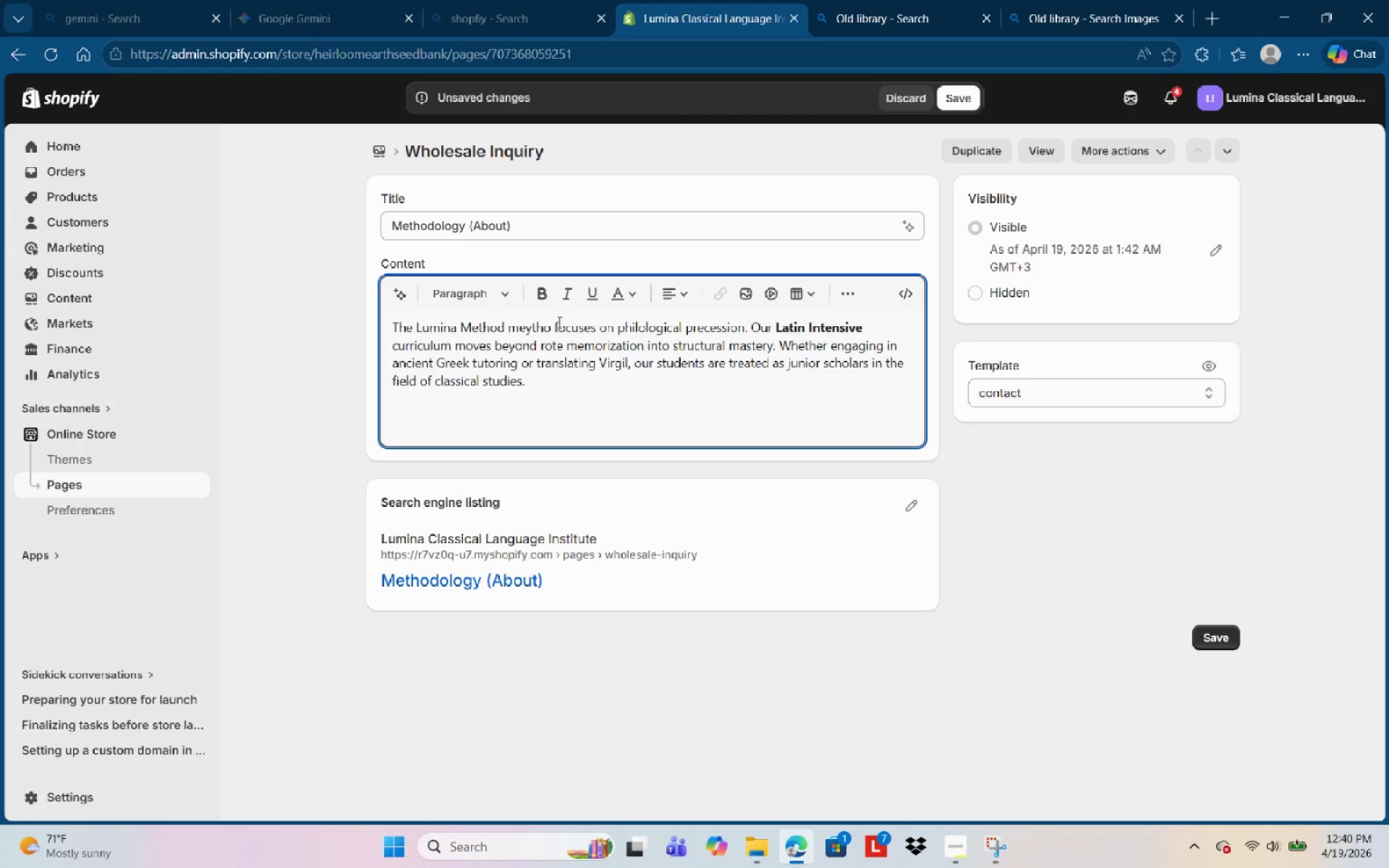 
key(Backspace)
 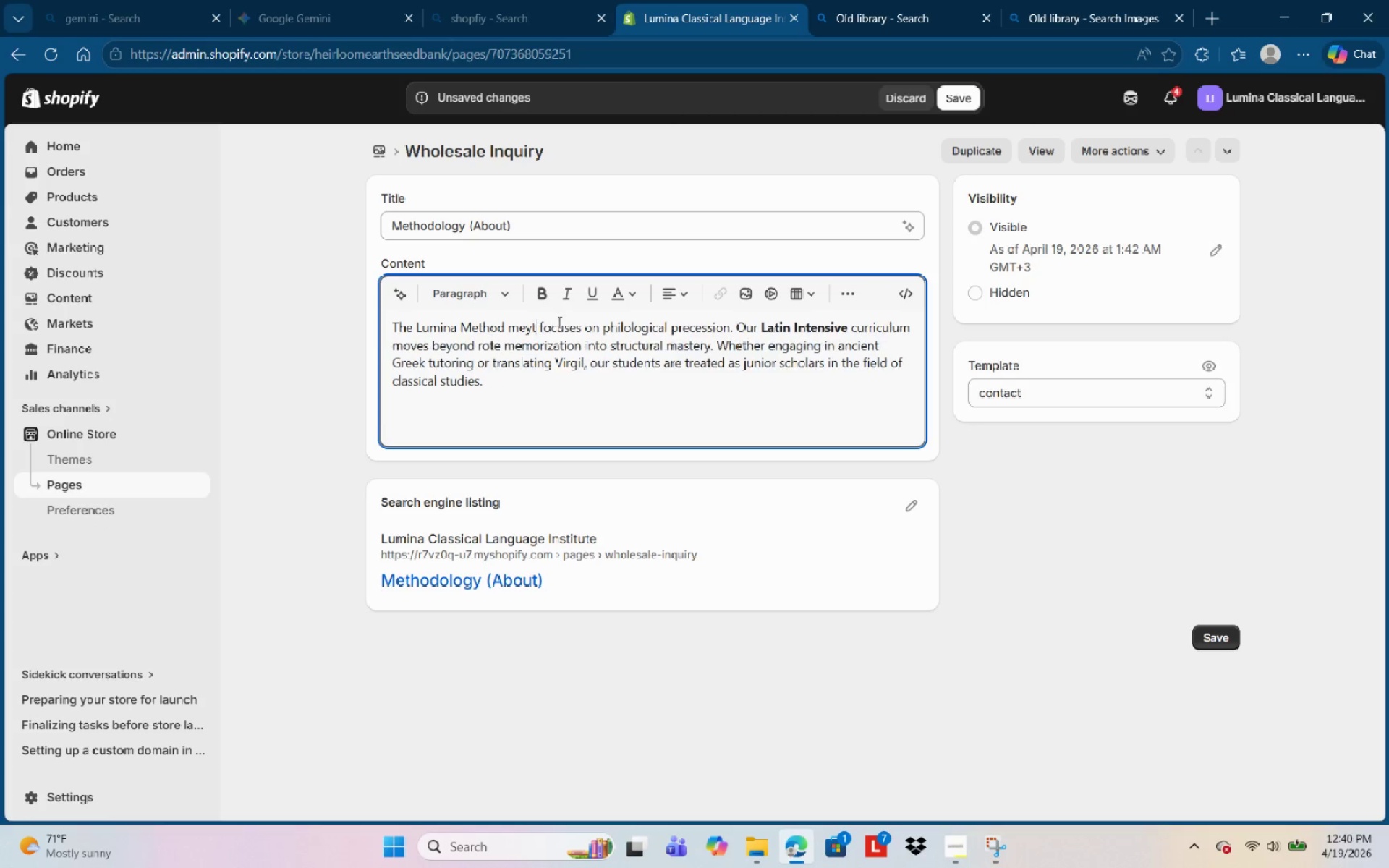 
key(Backspace)
 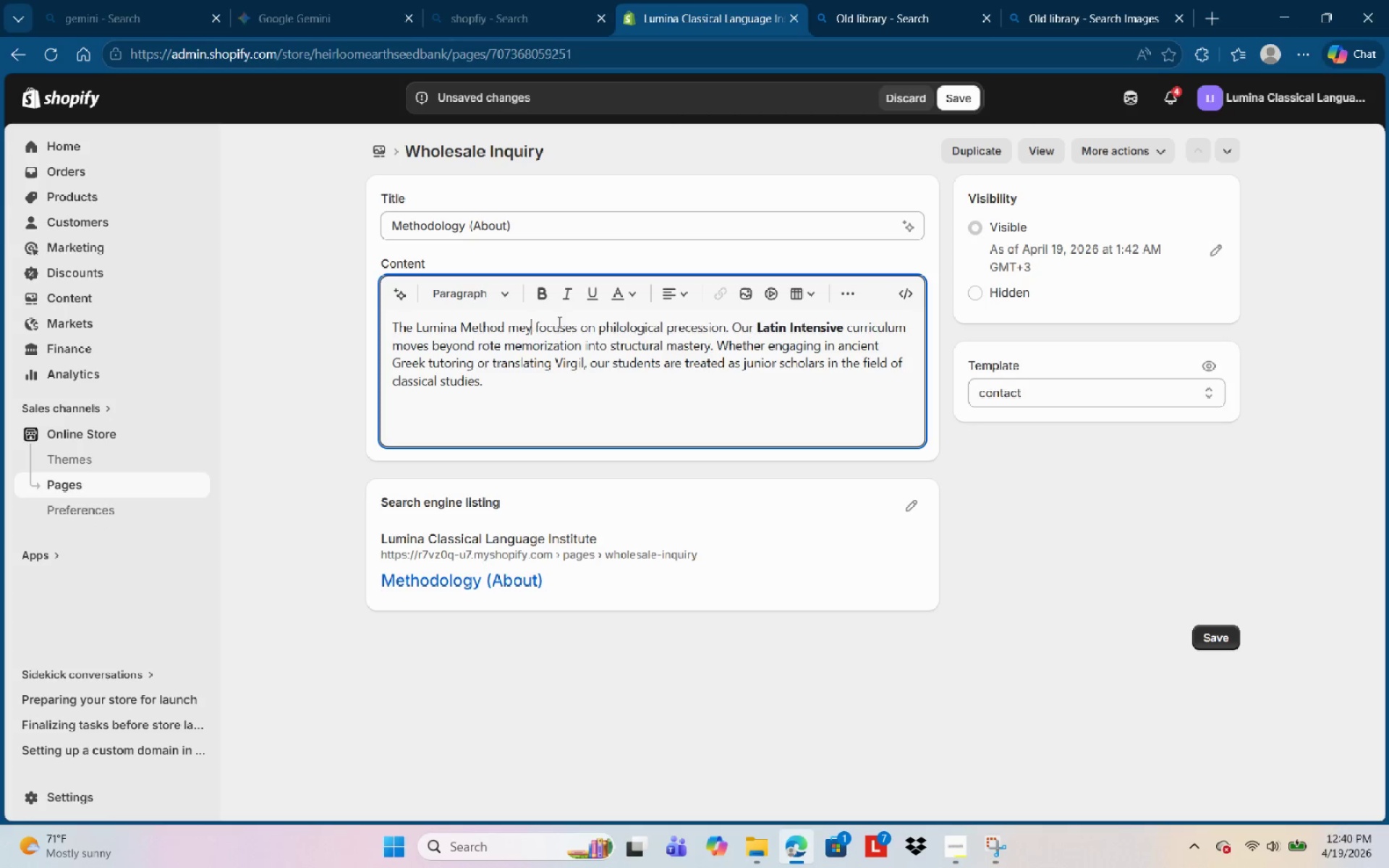 
key(Backspace)
 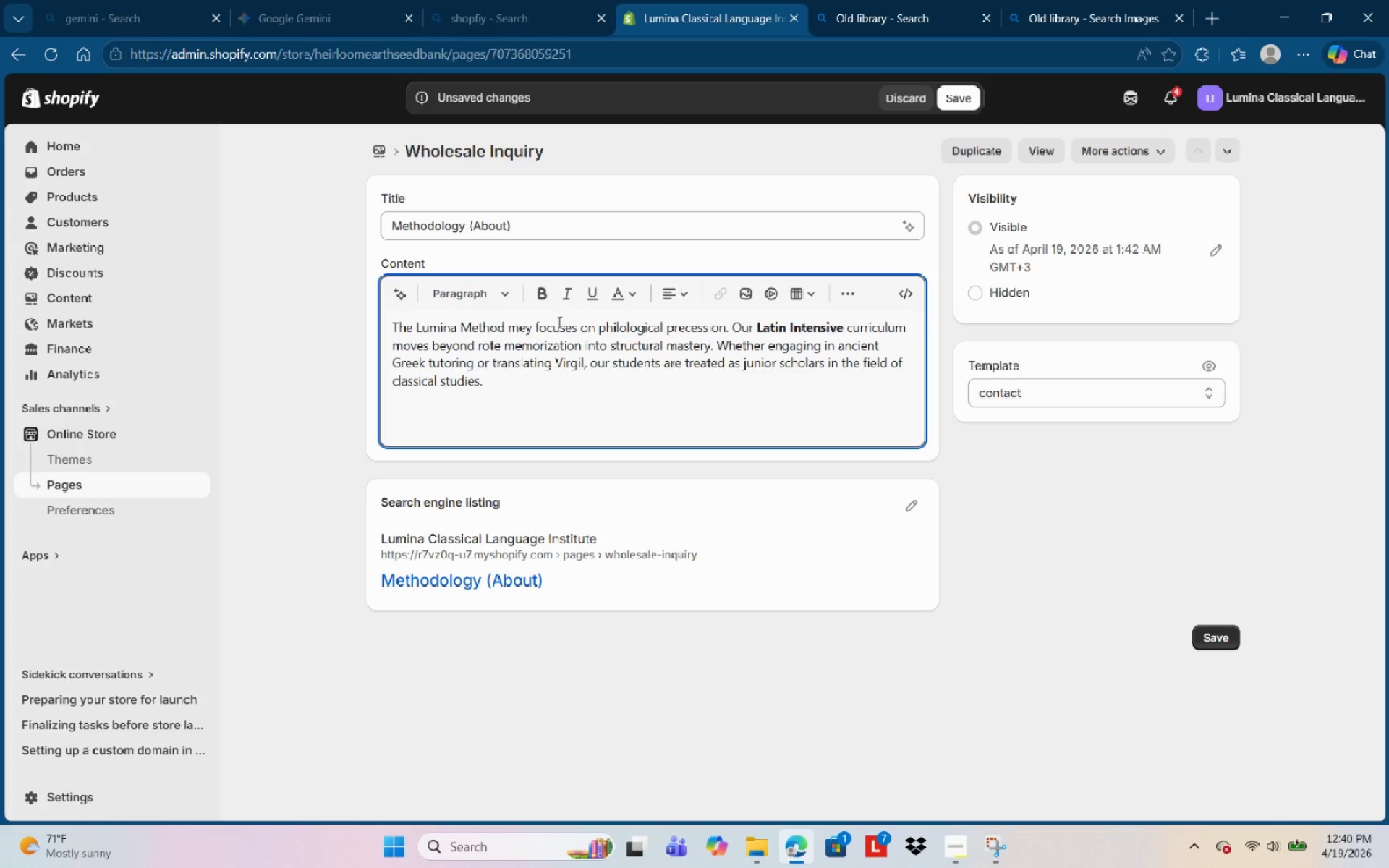 
key(Backspace)
 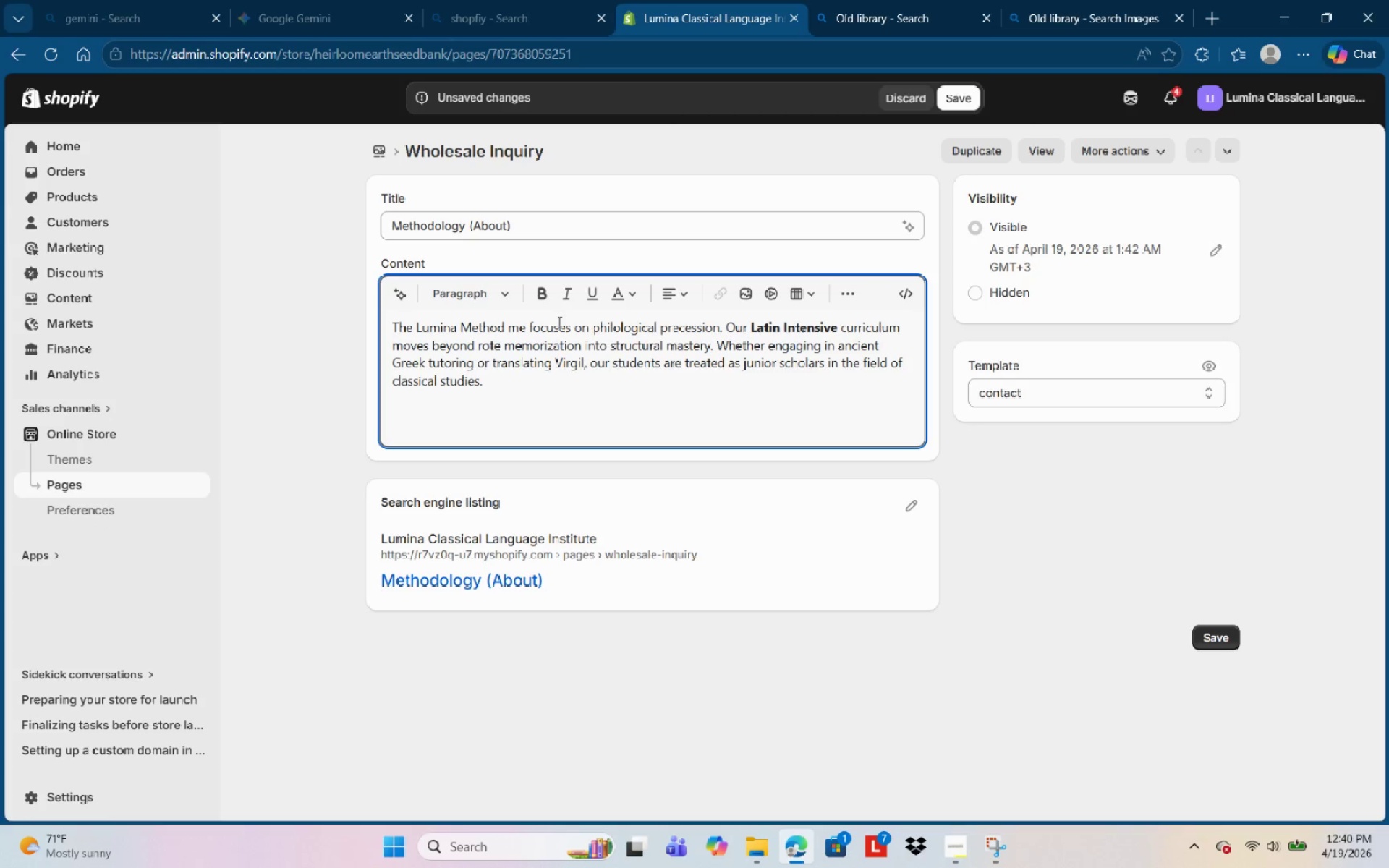 
key(Backspace)
 